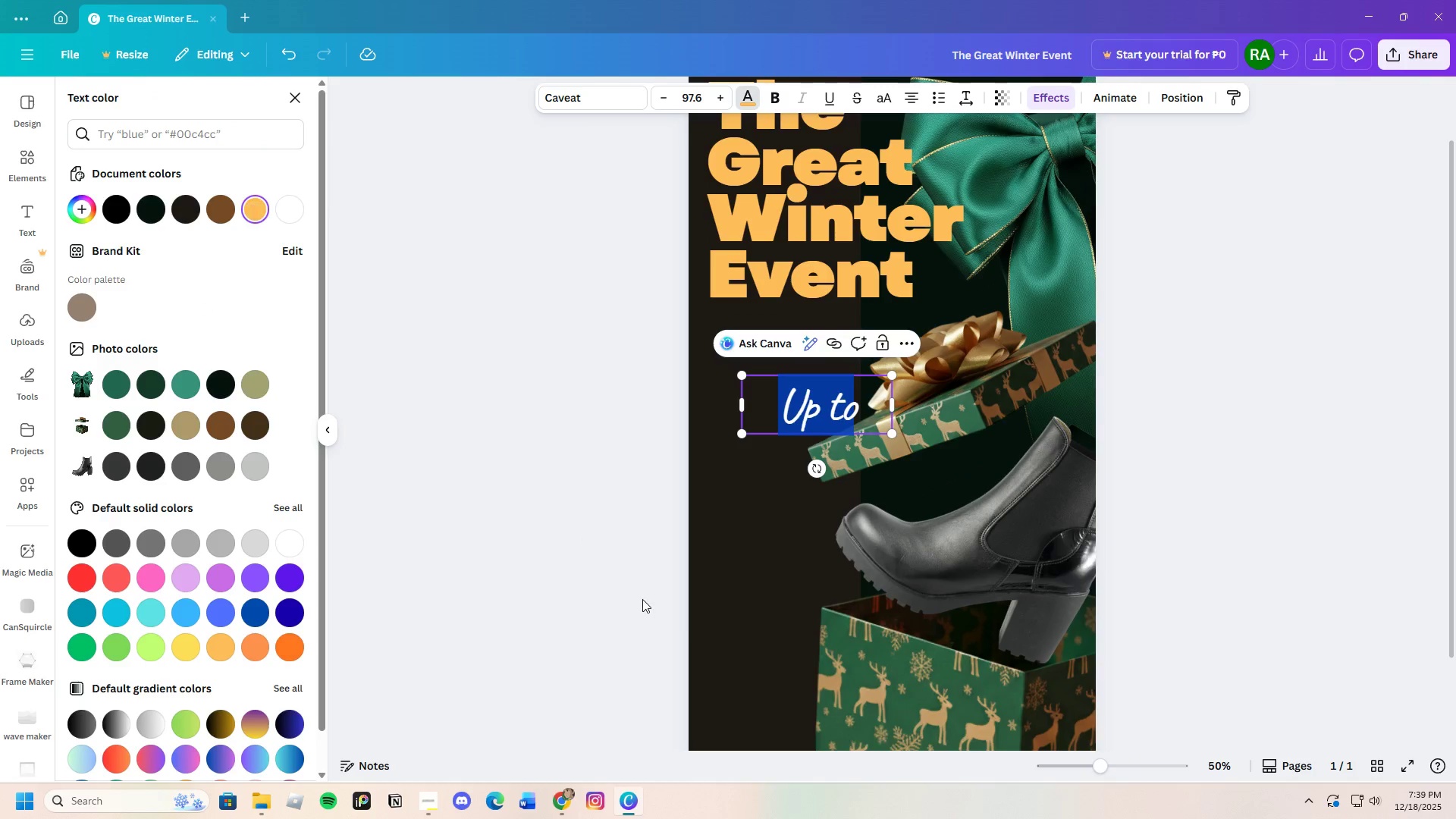 
left_click([643, 600])
 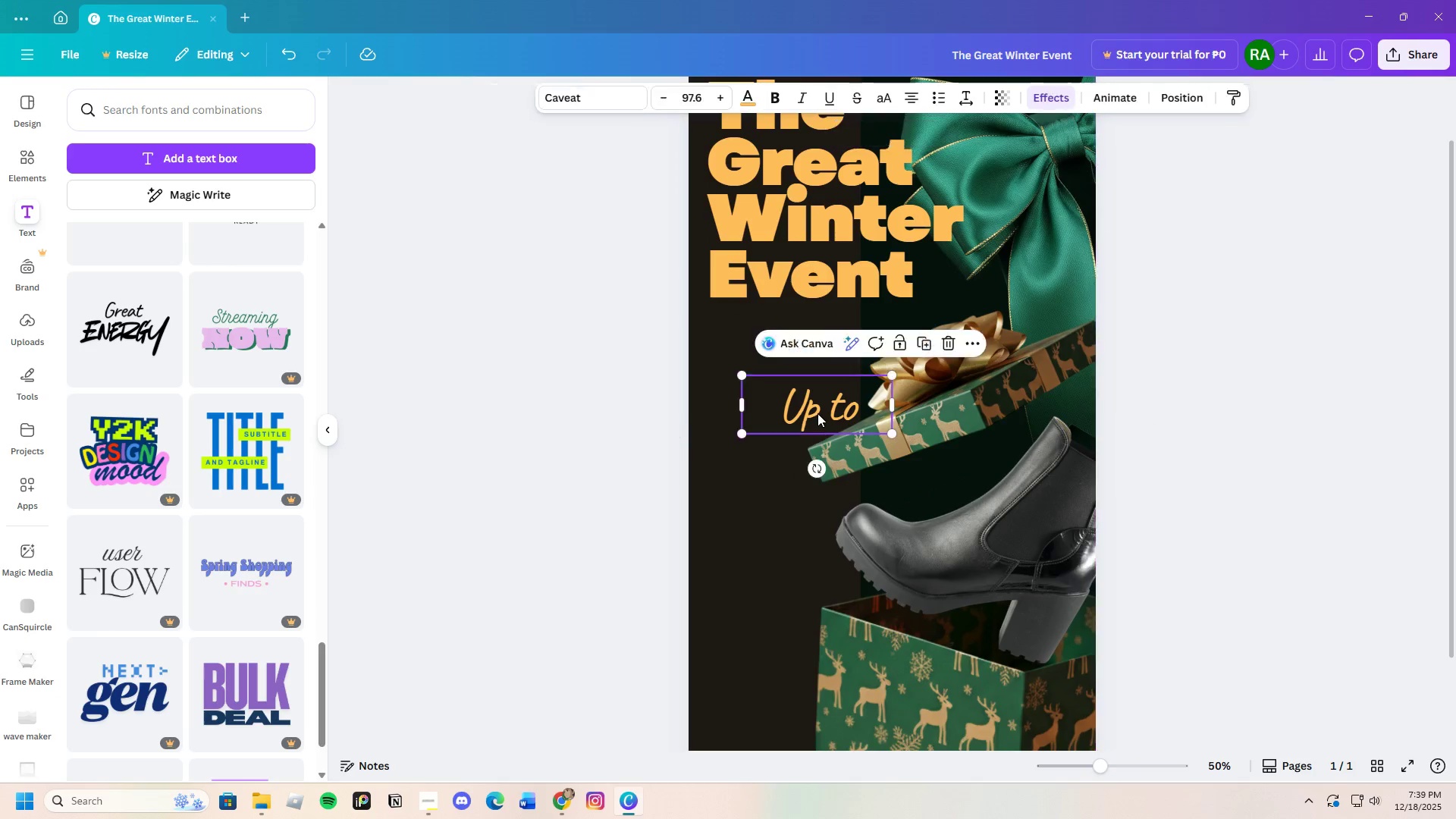 
left_click_drag(start_coordinate=[813, 409], to_coordinate=[783, 402])
 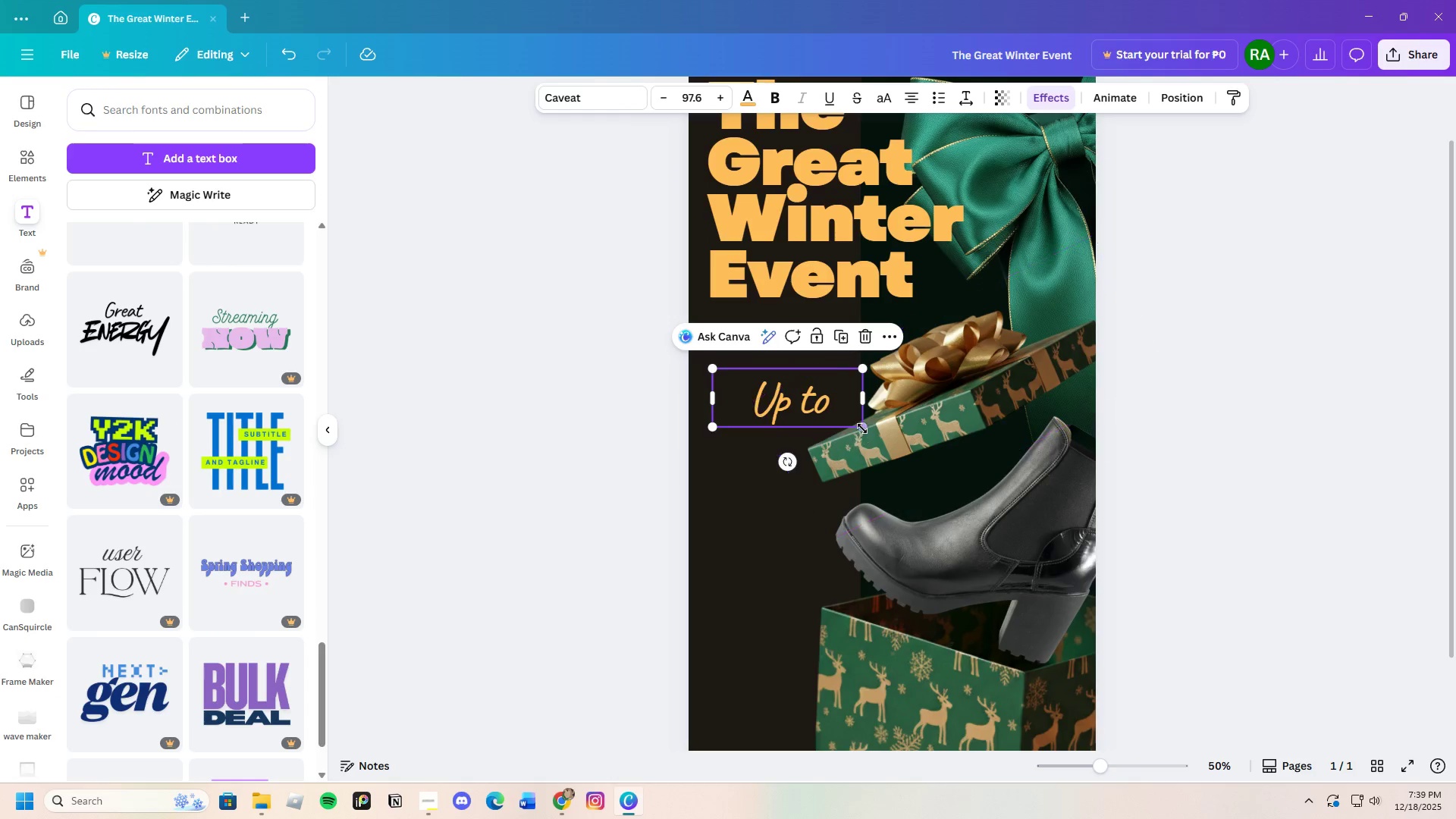 
left_click_drag(start_coordinate=[862, 426], to_coordinate=[873, 401])
 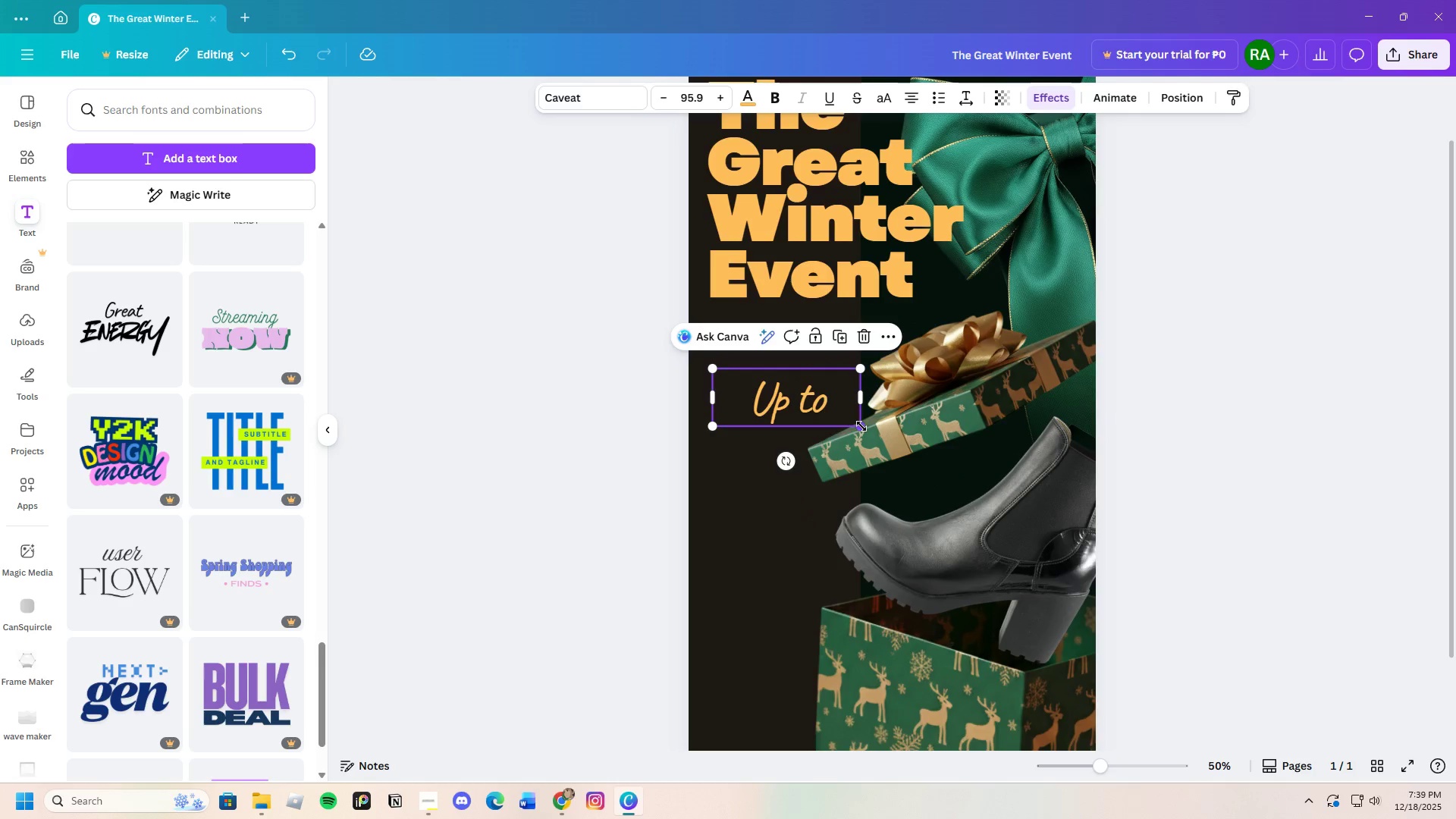 
left_click_drag(start_coordinate=[861, 426], to_coordinate=[927, 460])
 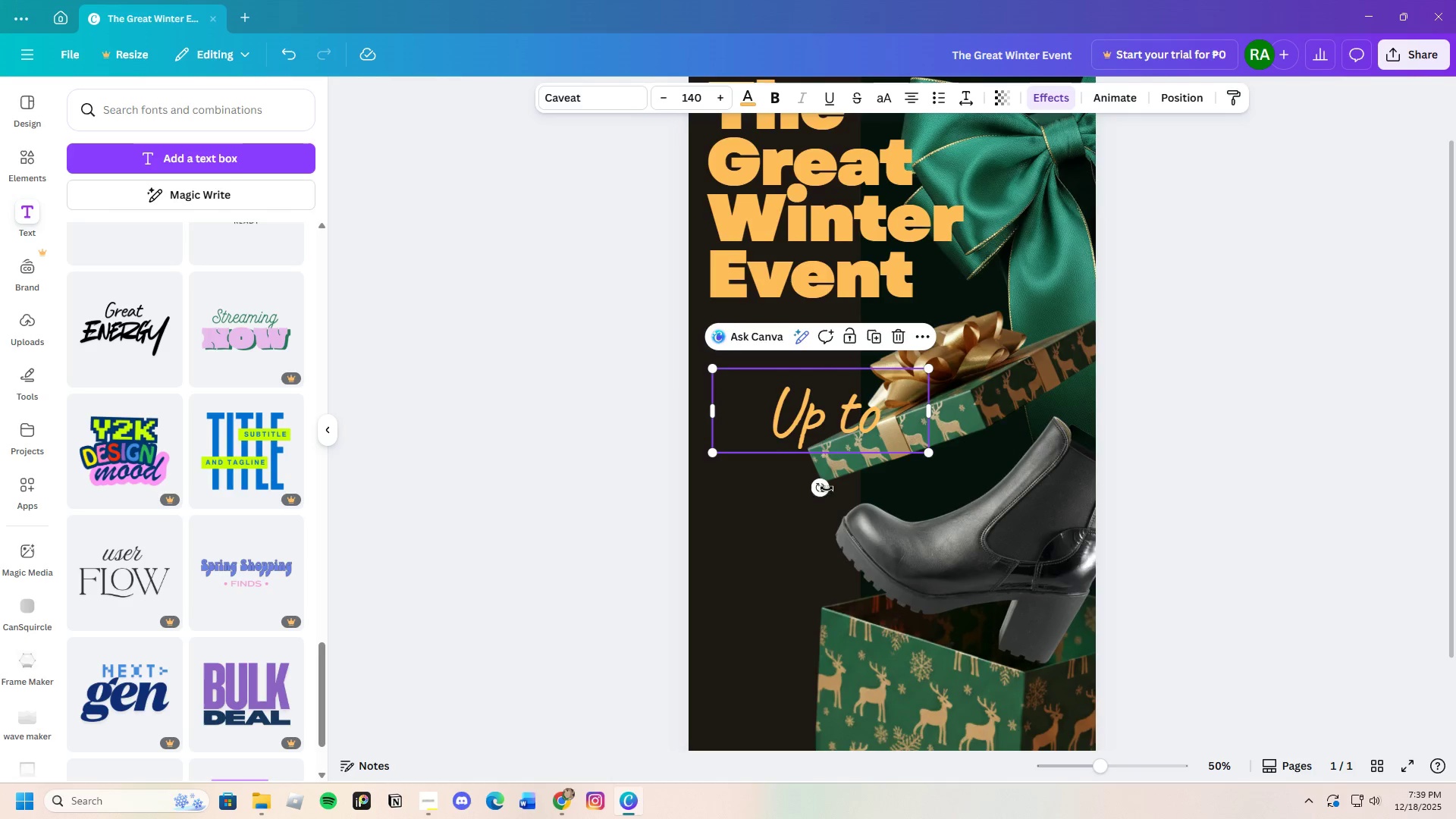 
left_click_drag(start_coordinate=[820, 488], to_coordinate=[862, 490])
 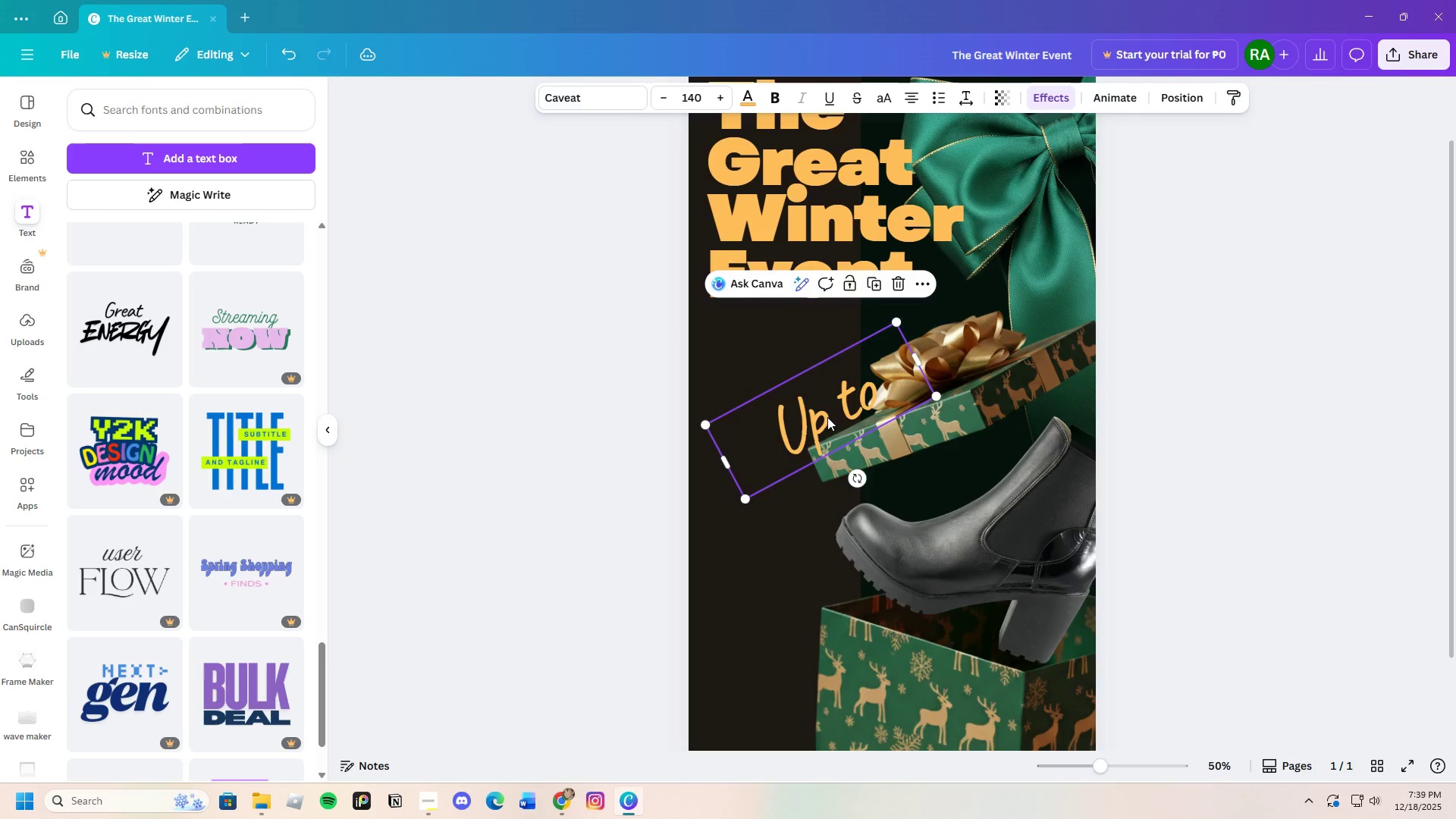 
left_click_drag(start_coordinate=[827, 417], to_coordinate=[806, 413])
 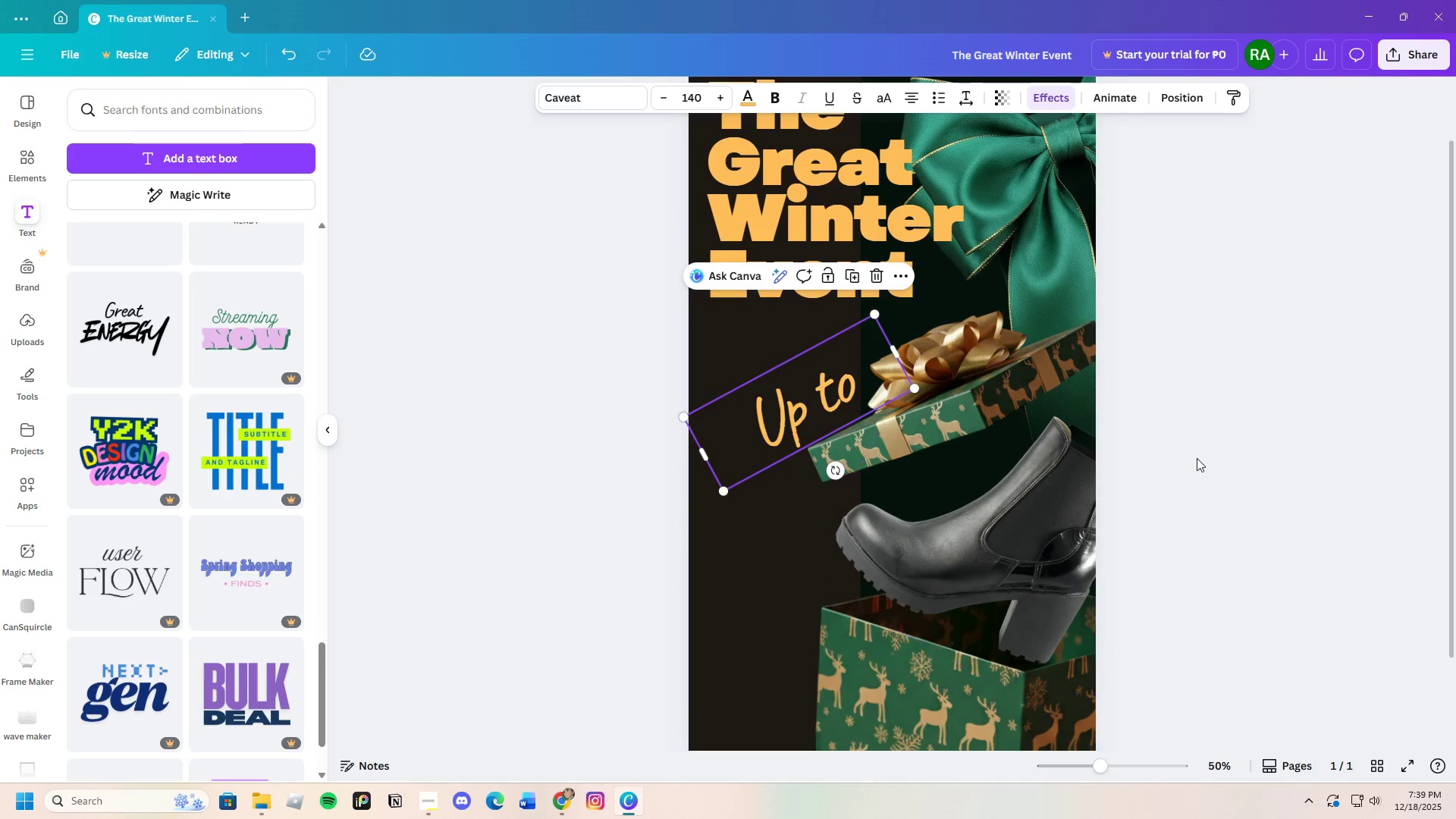 
left_click([1197, 458])
 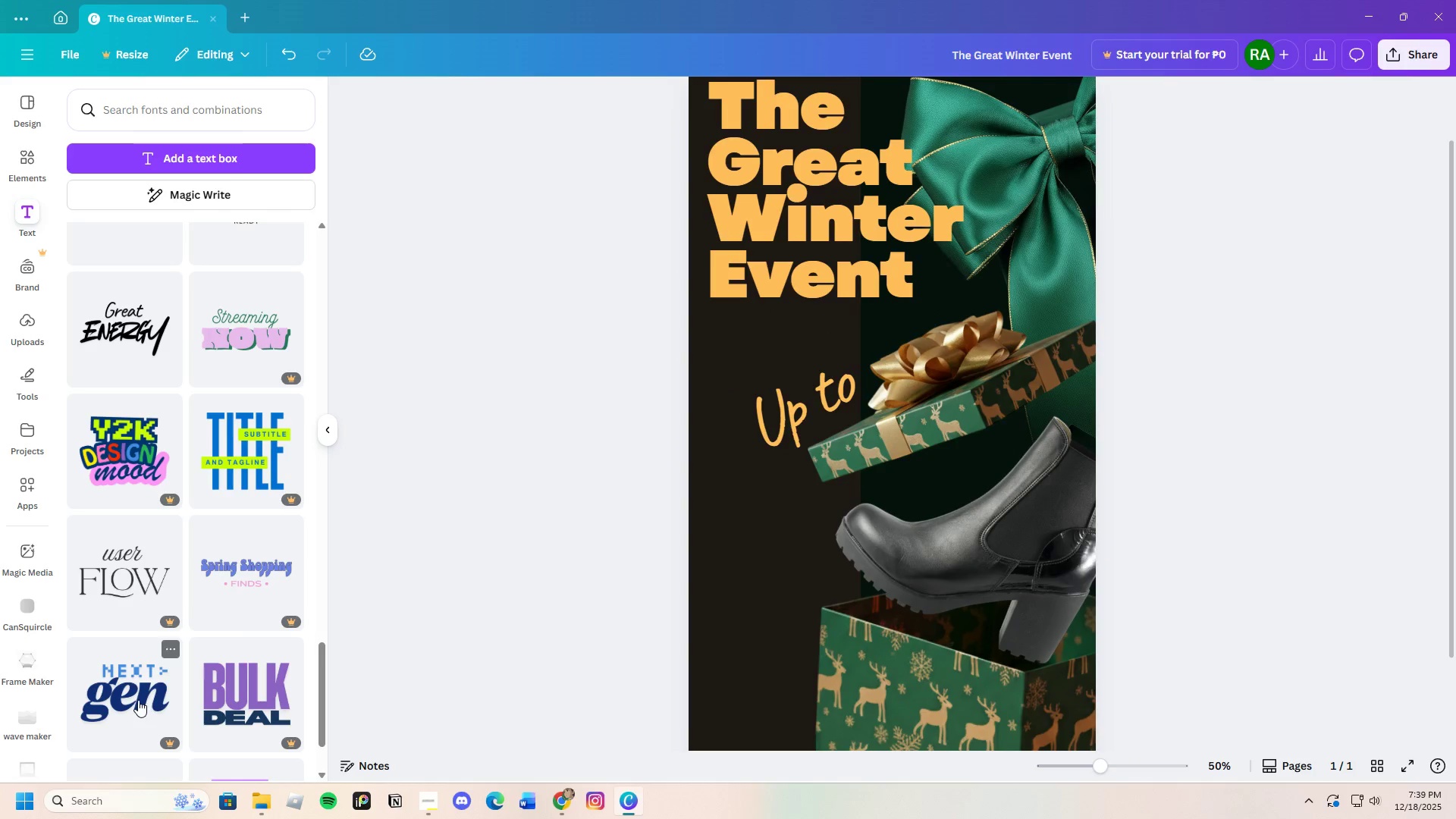 
scroll: coordinate [177, 553], scroll_direction: up, amount: 2.0
 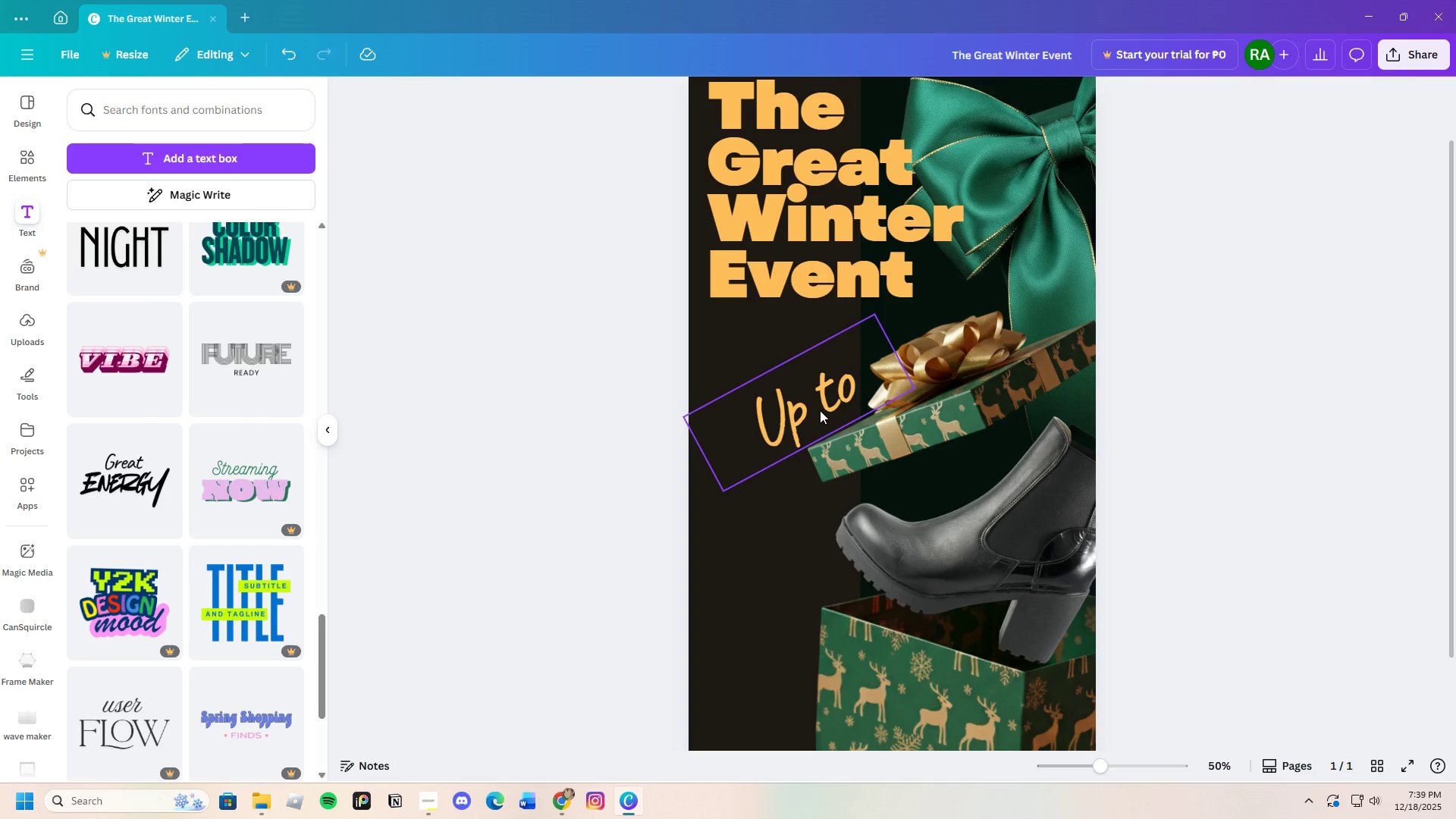 
left_click([821, 410])
 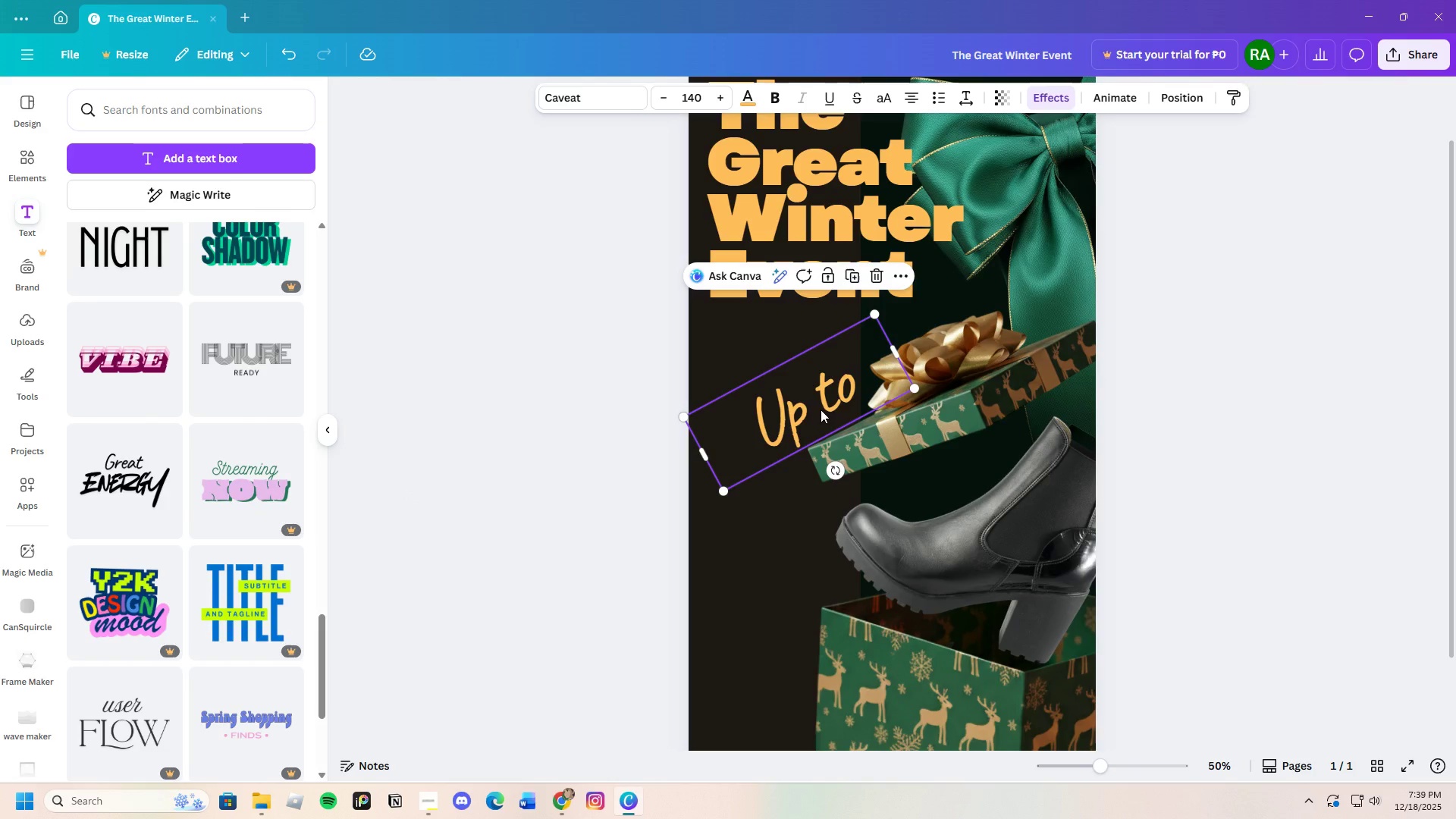 
left_click_drag(start_coordinate=[821, 410], to_coordinate=[809, 414])
 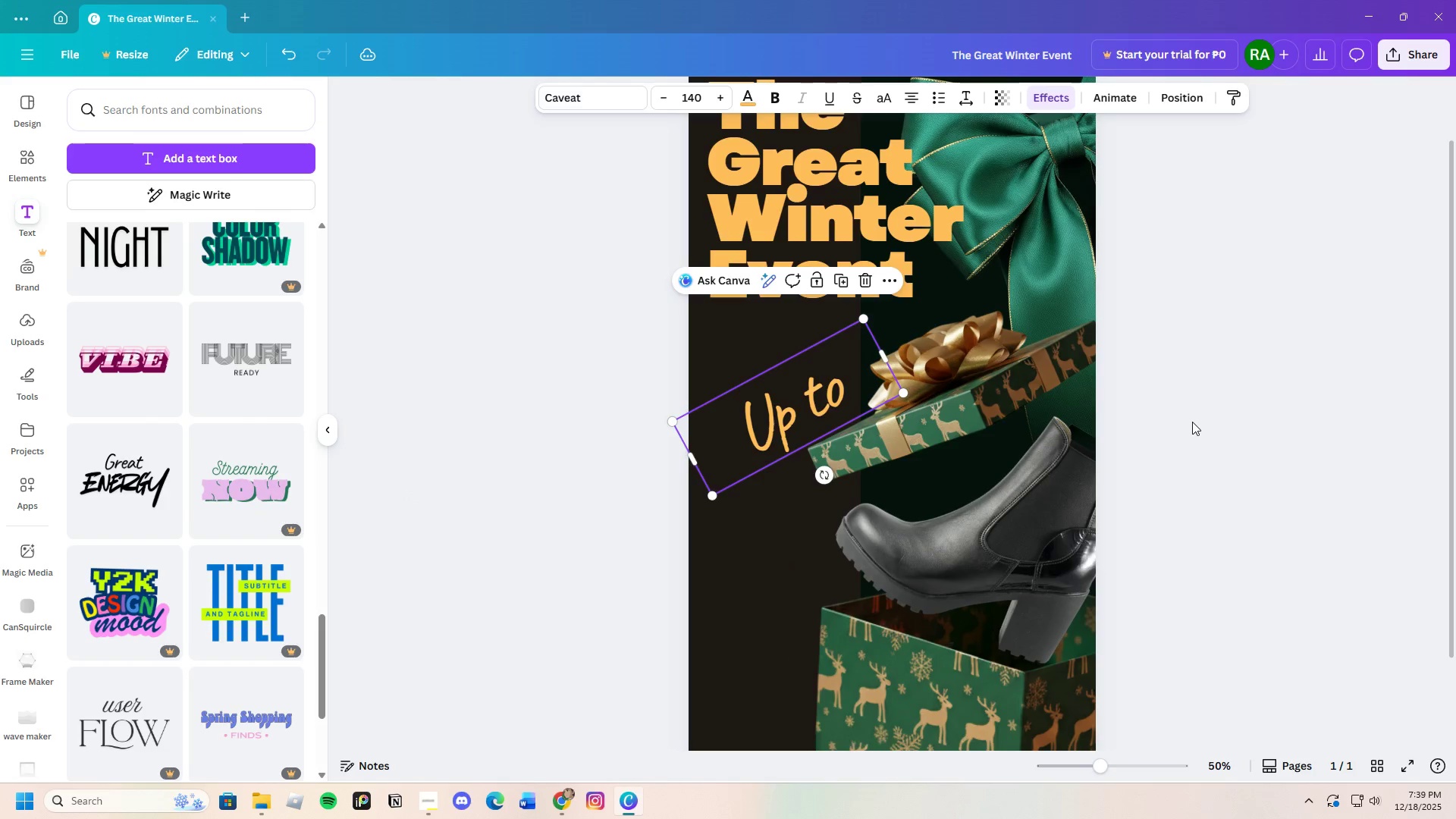 
left_click([1192, 422])
 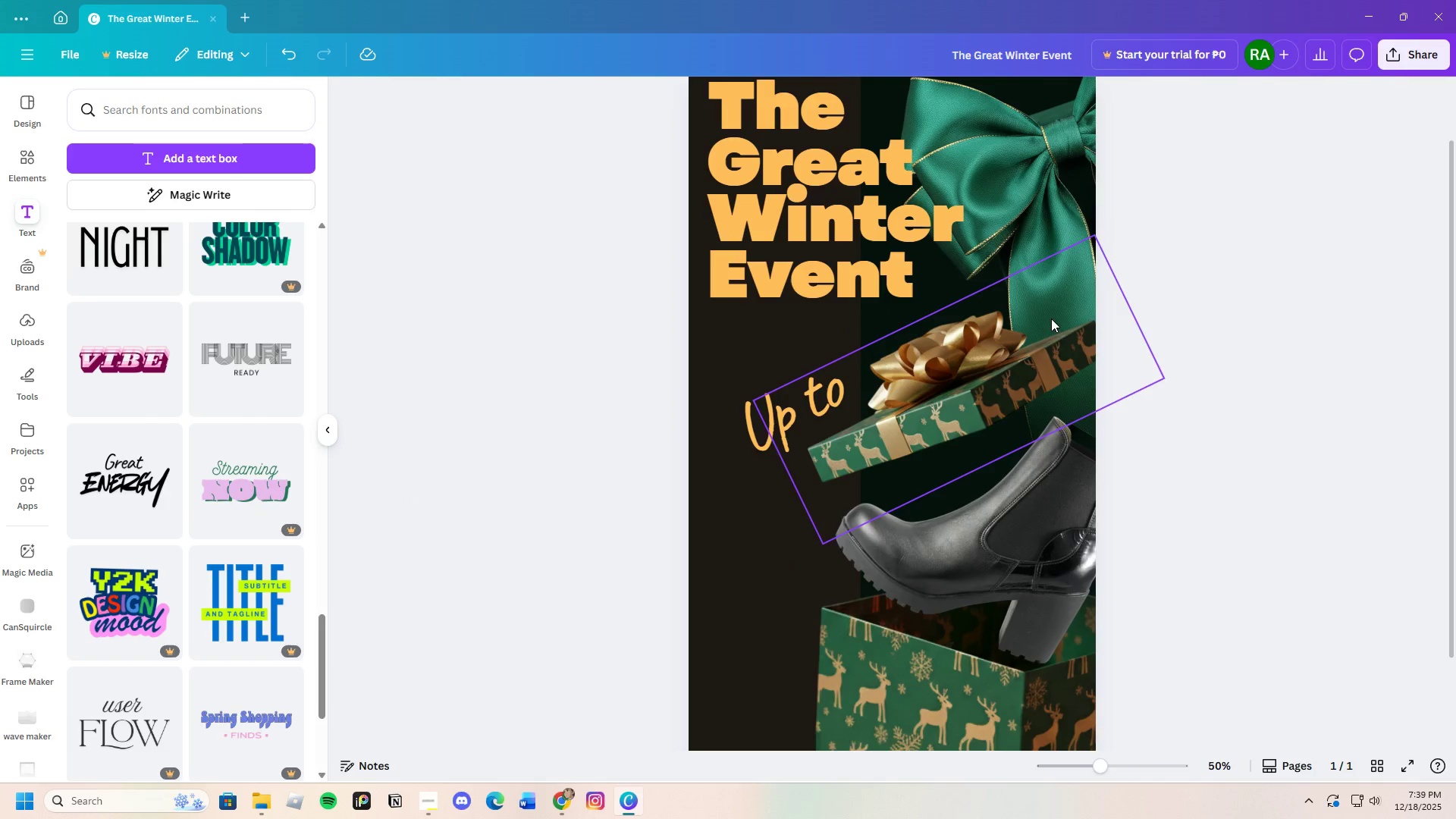 
left_click([1025, 183])
 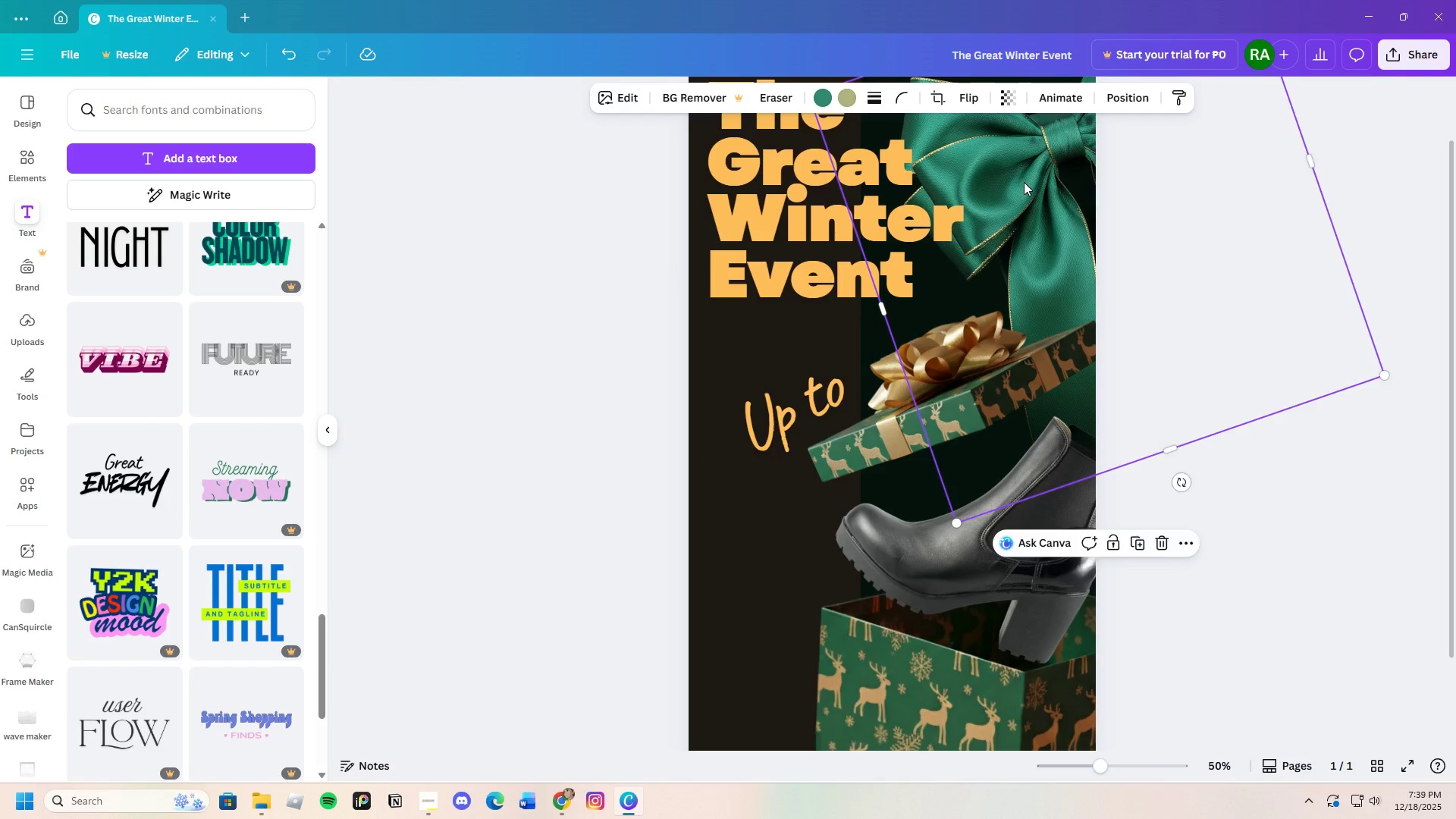 
left_click_drag(start_coordinate=[1025, 182], to_coordinate=[736, 607])
 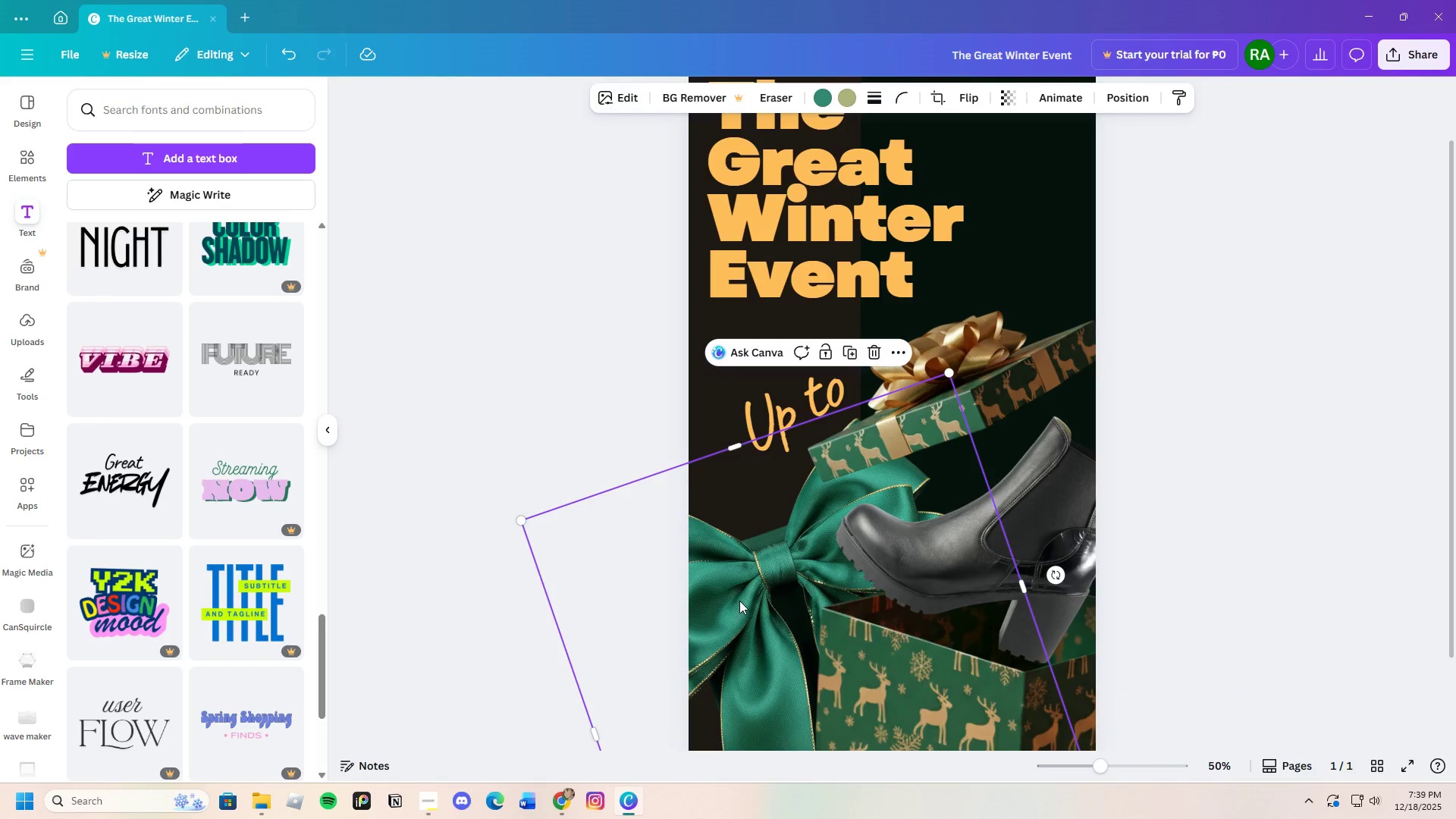 
left_click_drag(start_coordinate=[738, 601], to_coordinate=[1012, 182])
 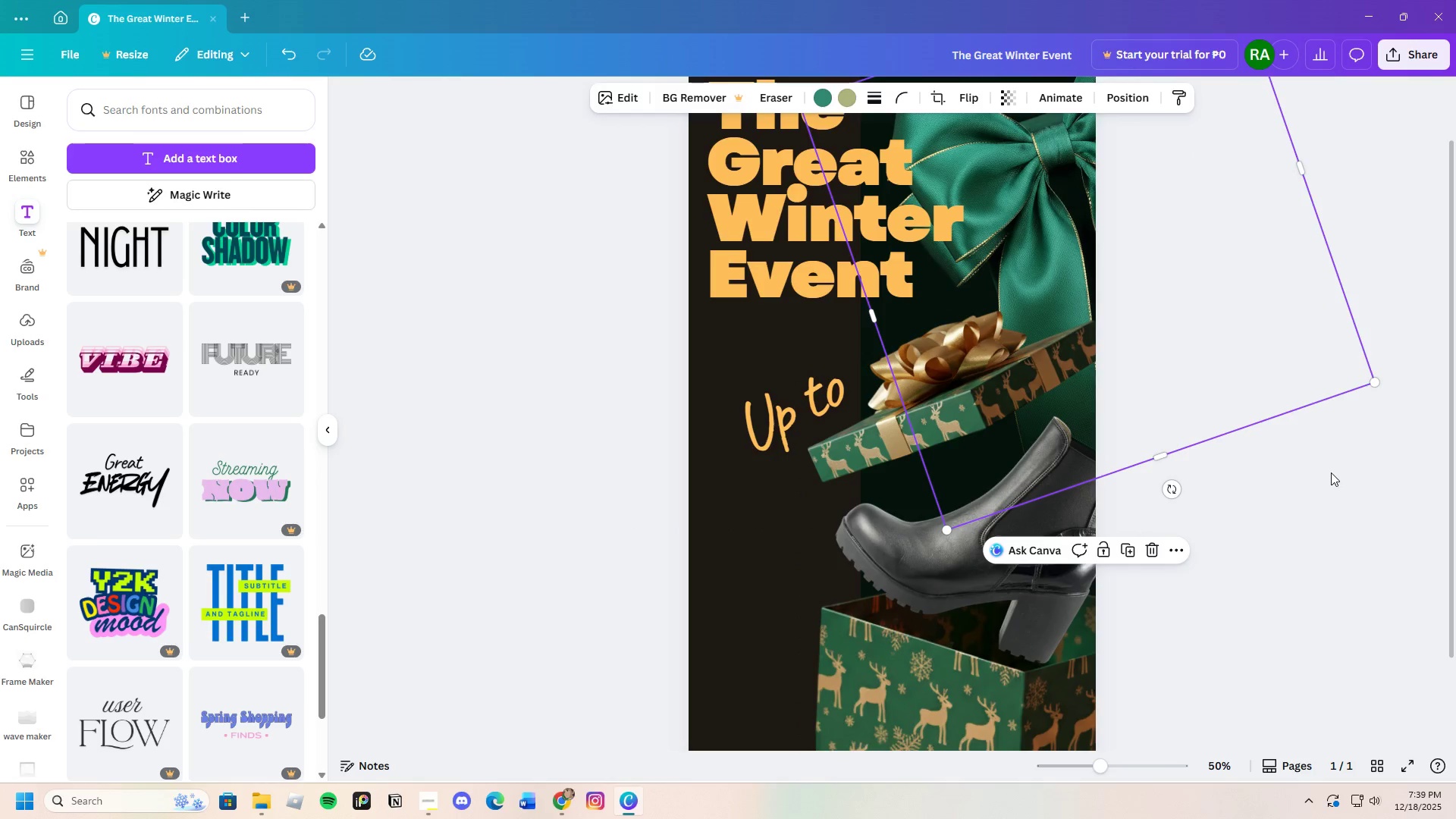 
left_click([1331, 473])
 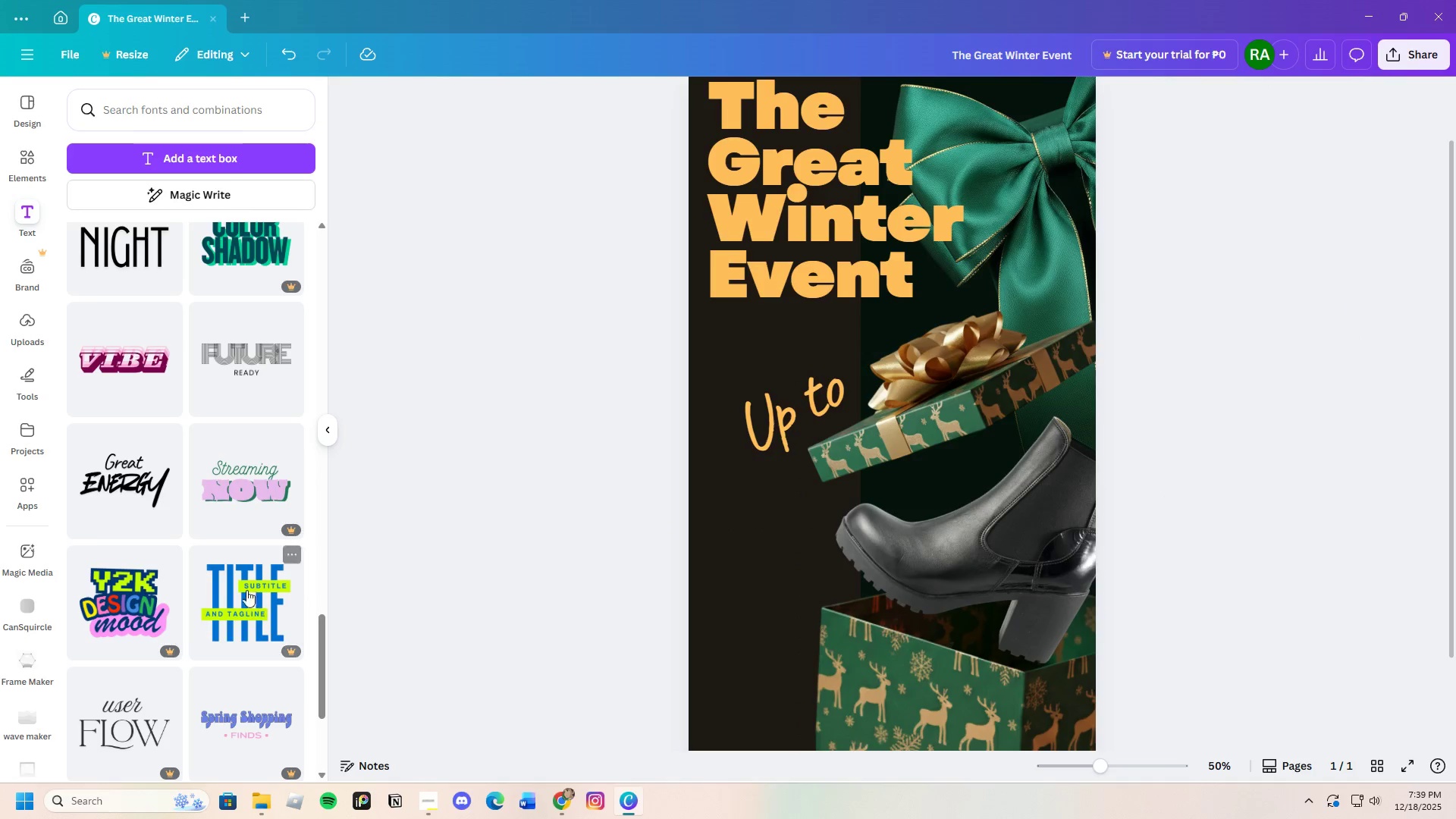 
scroll: coordinate [222, 447], scroll_direction: up, amount: 1.0
 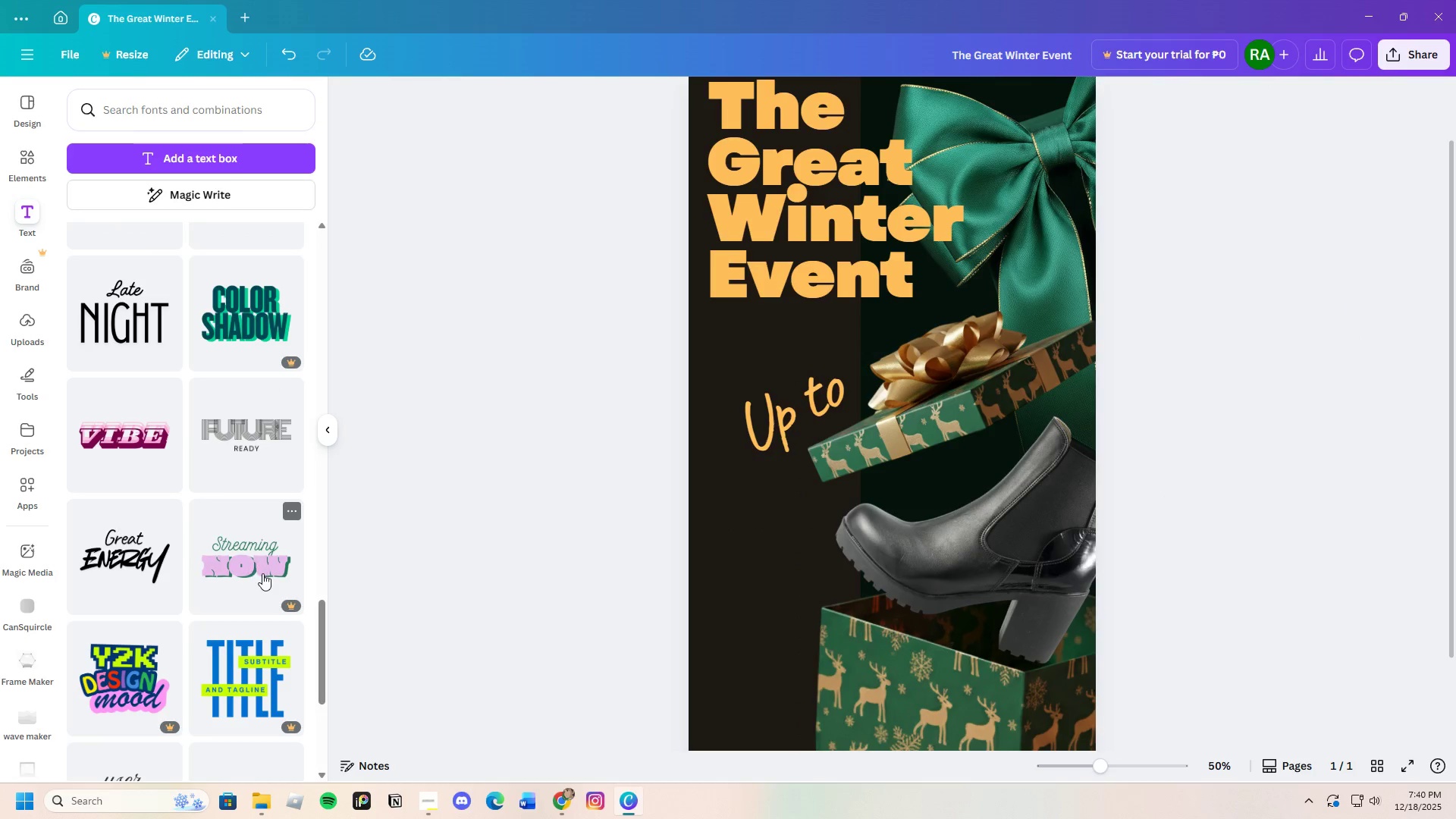 
scroll: coordinate [259, 581], scroll_direction: down, amount: 22.0
 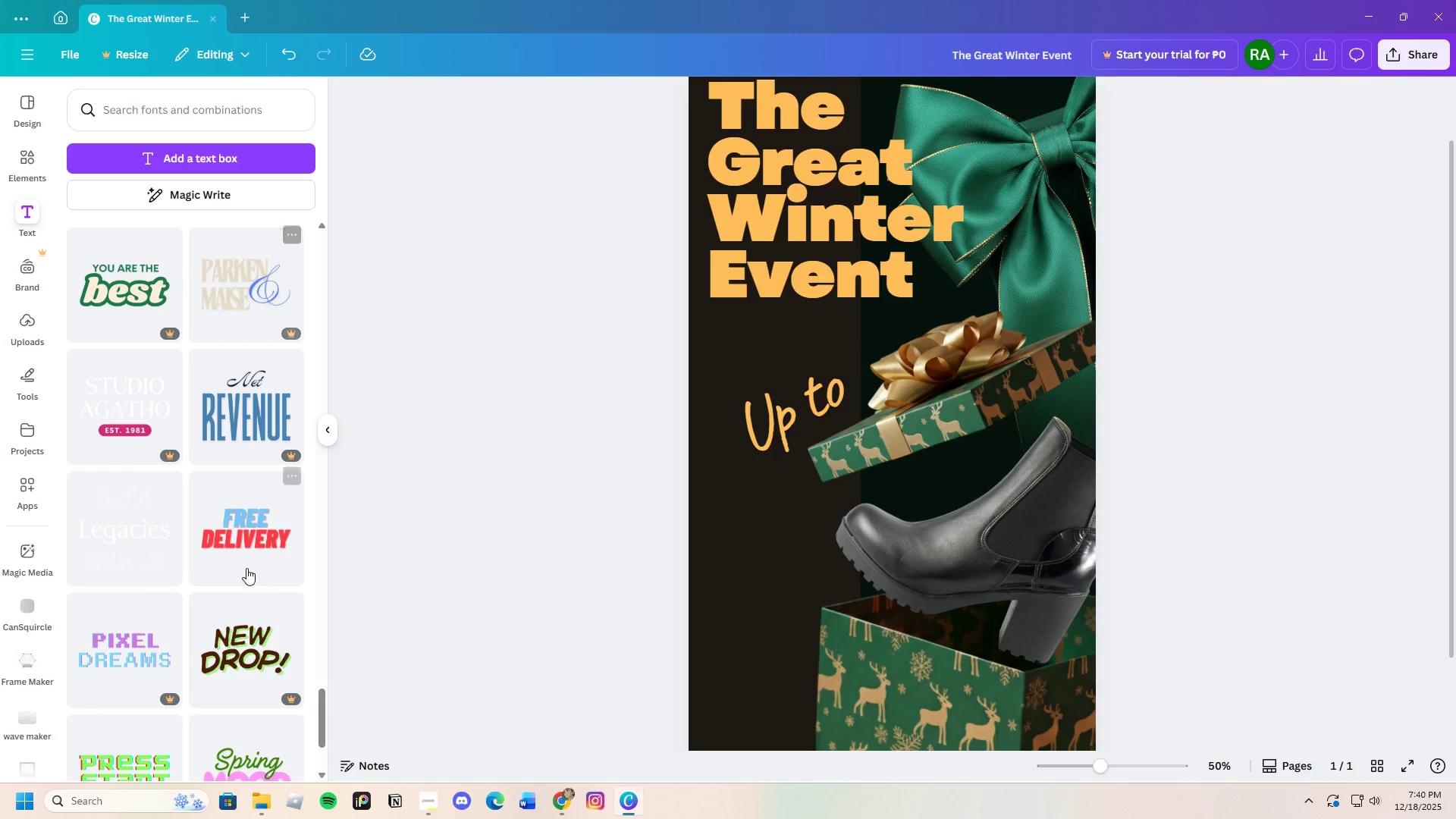 
scroll: coordinate [180, 496], scroll_direction: down, amount: 16.0
 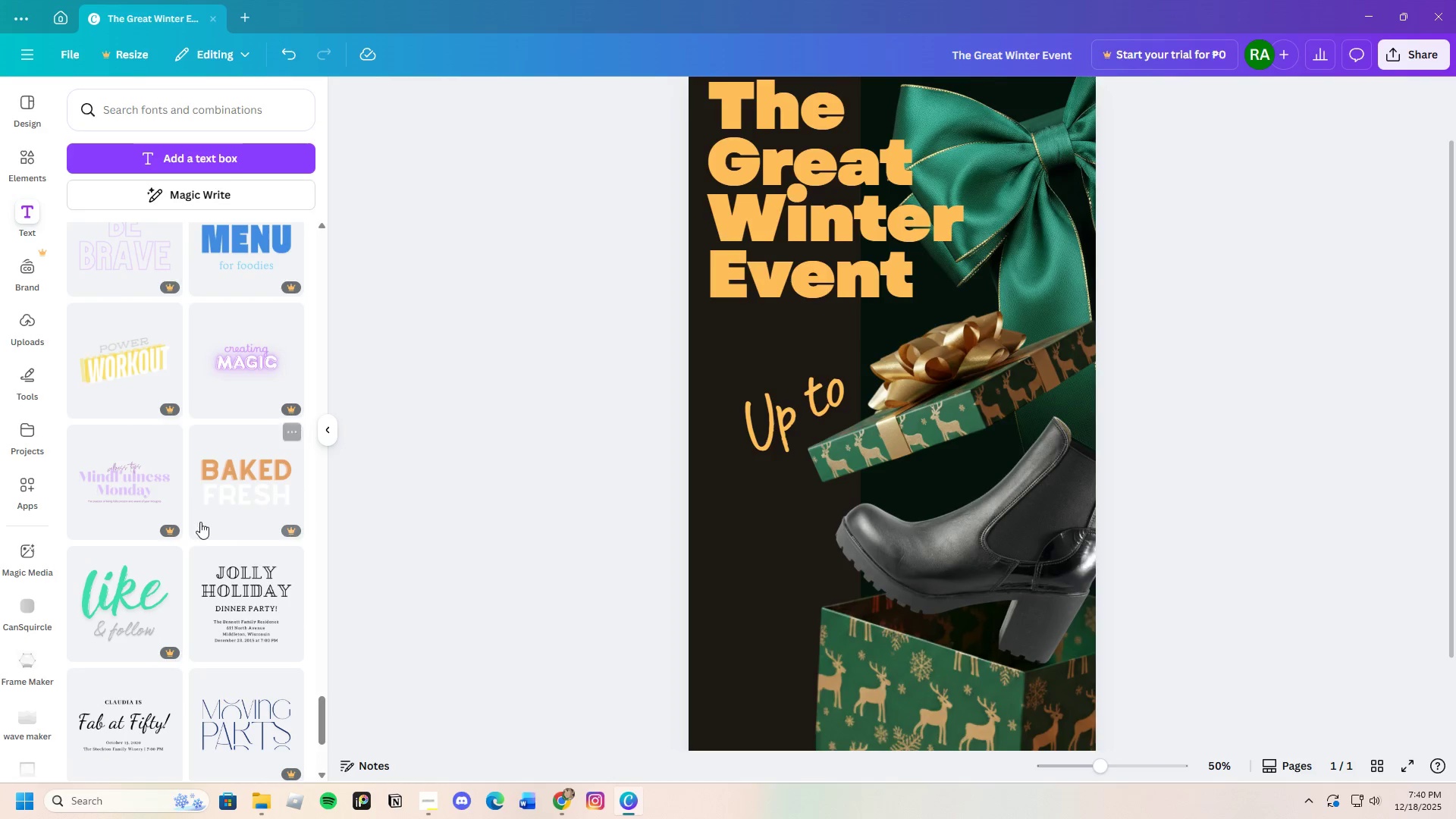 
scroll: coordinate [202, 529], scroll_direction: down, amount: 13.0
 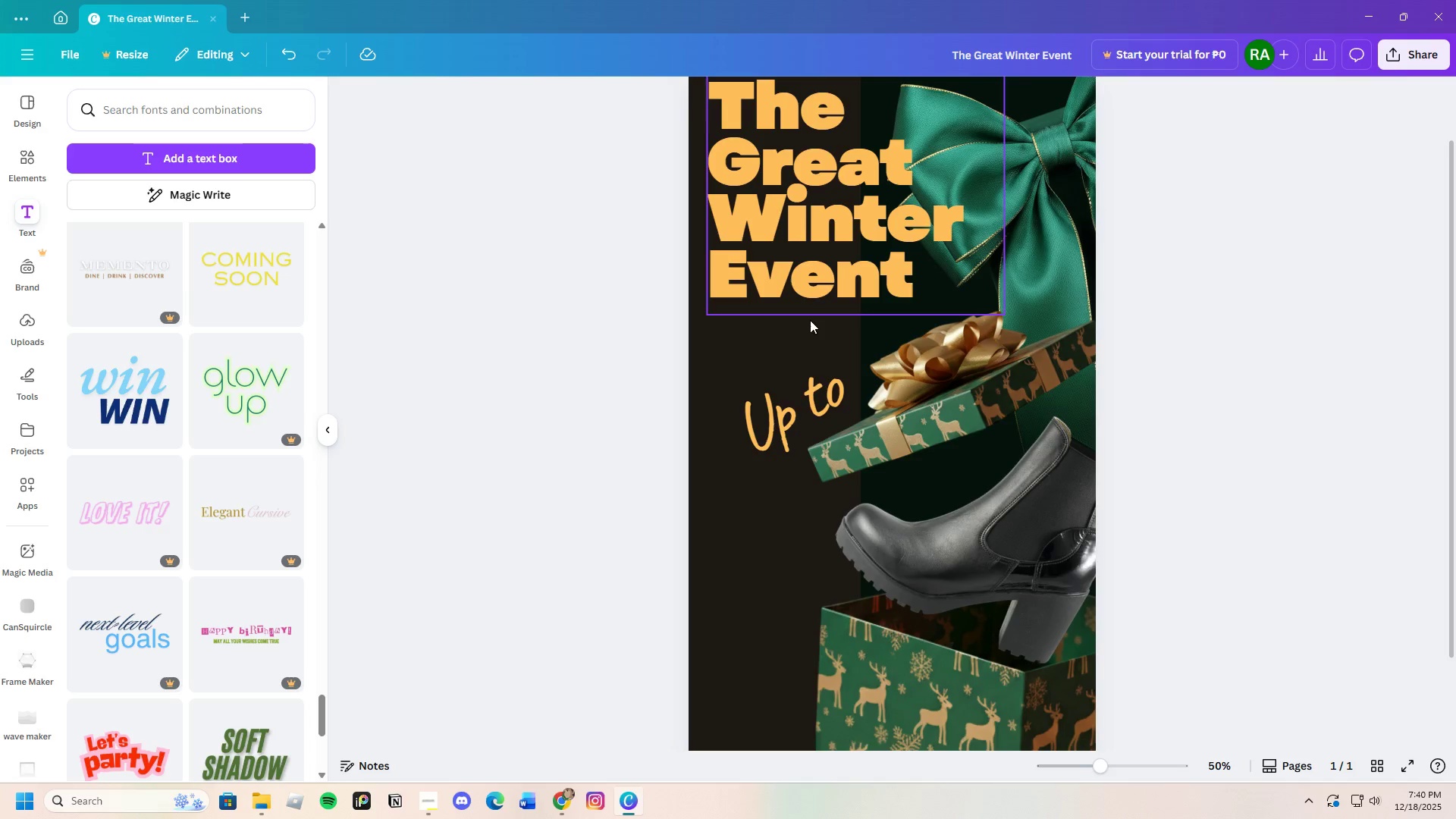 
left_click([822, 268])
 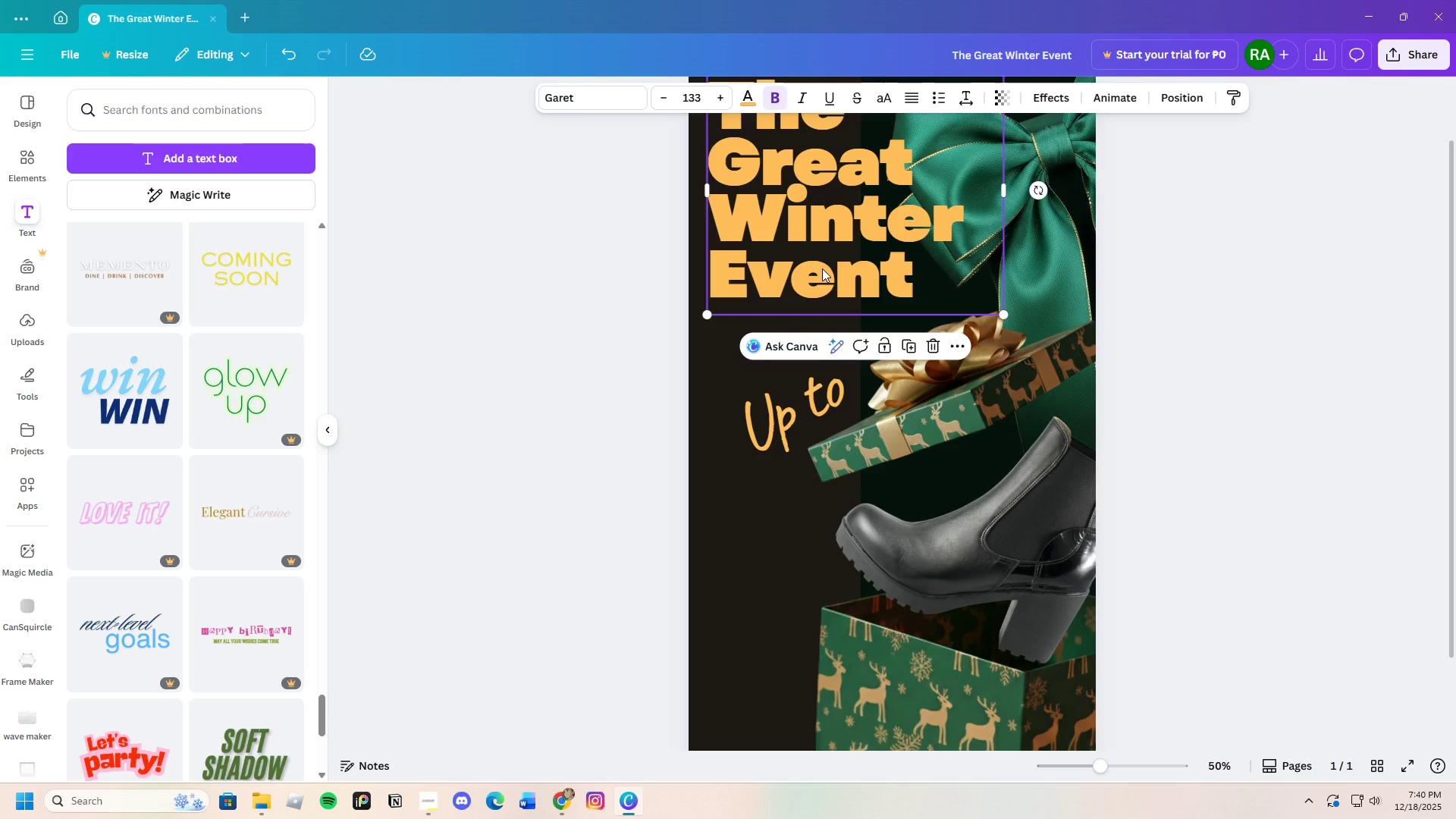 
key(Control+C)
 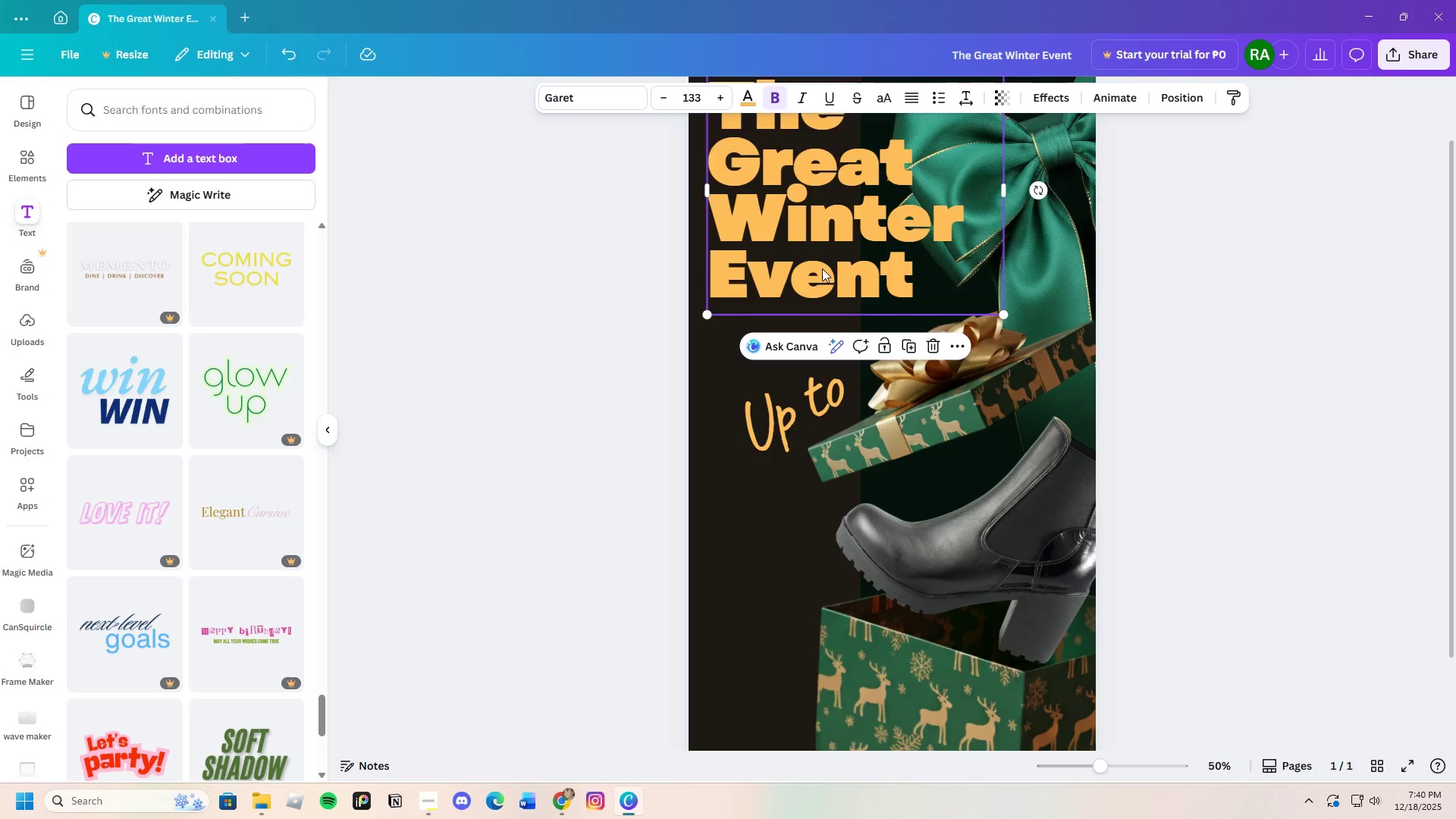 
key(Control+V)
 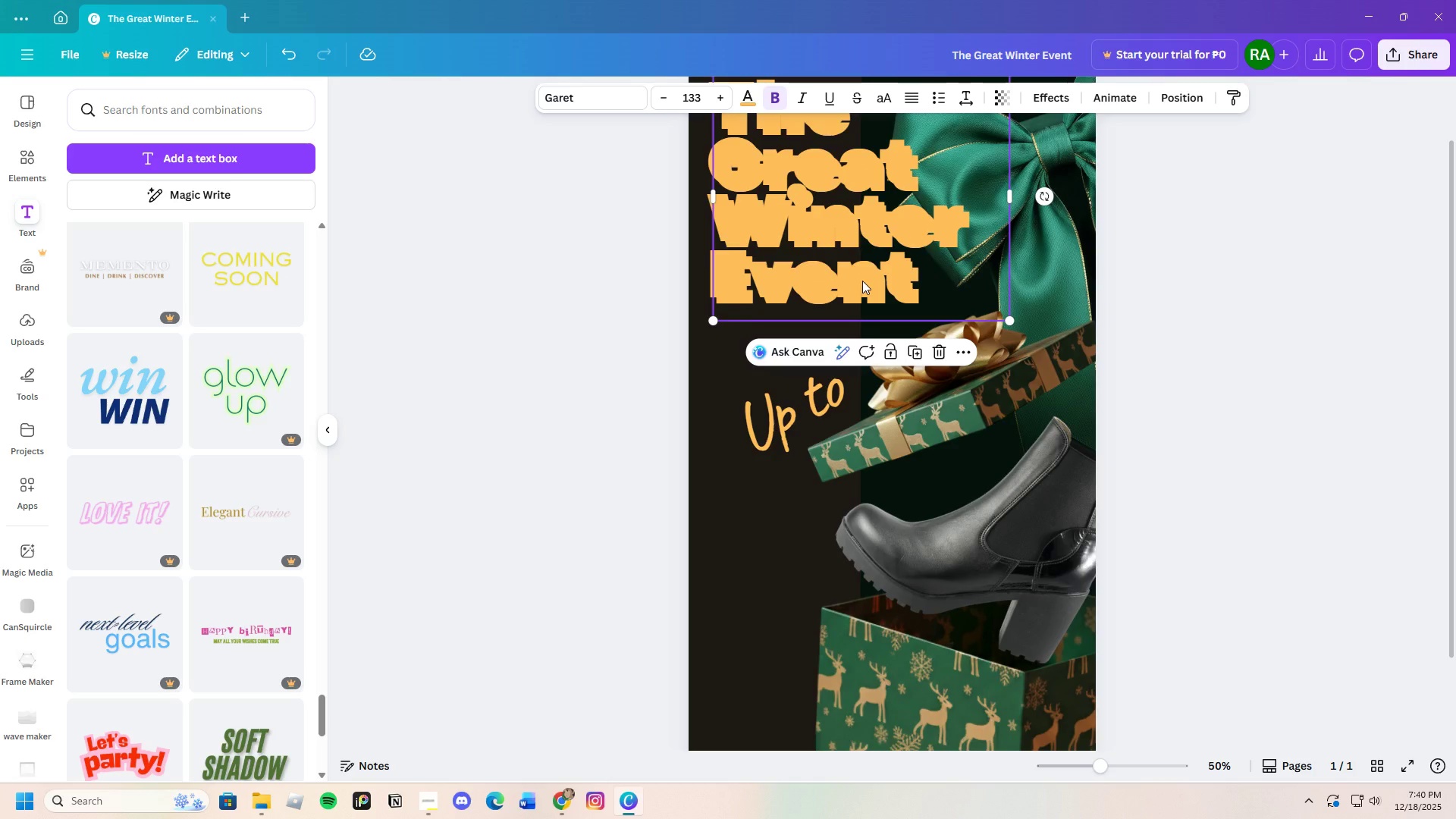 
left_click_drag(start_coordinate=[861, 278], to_coordinate=[877, 430])
 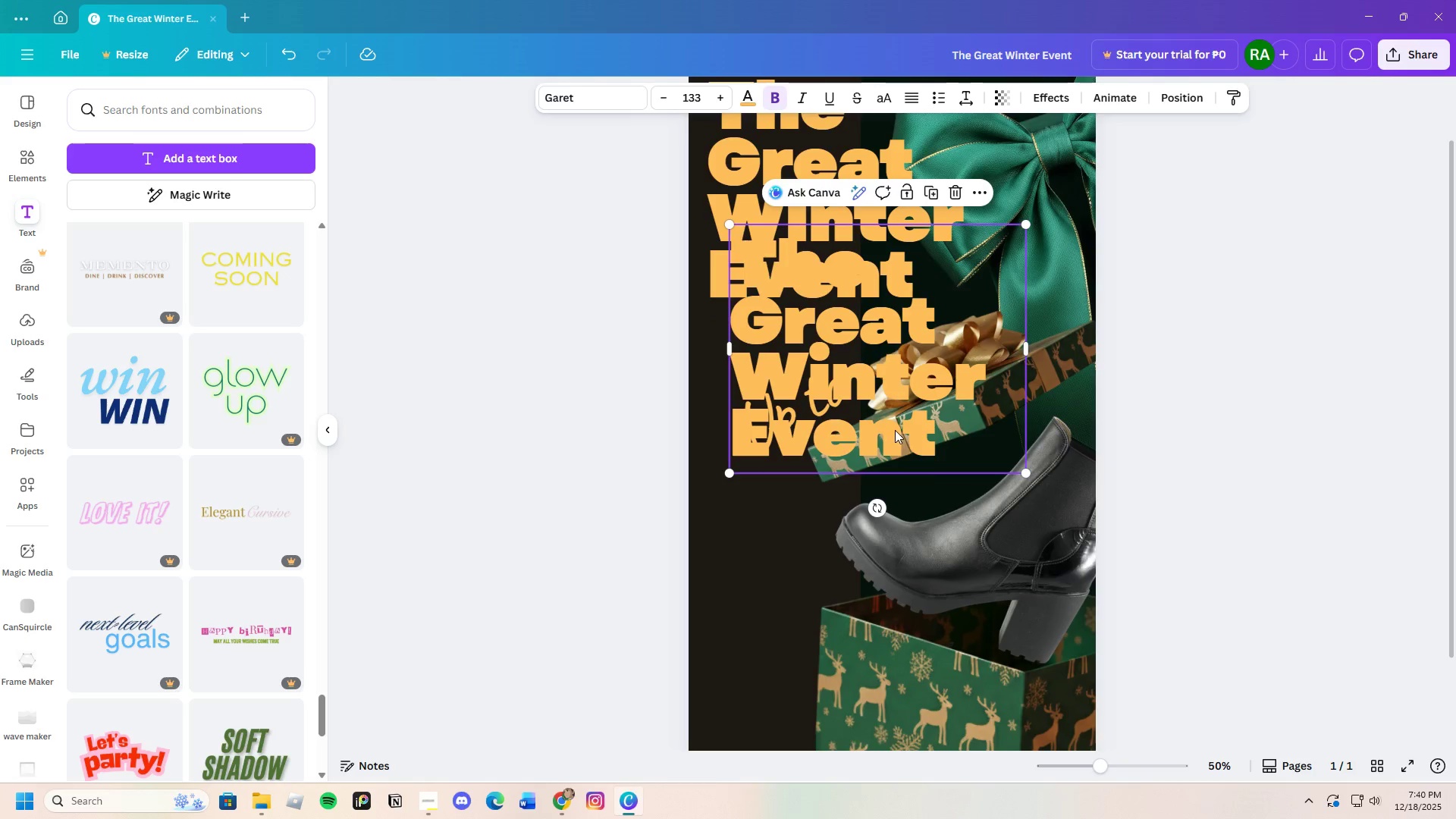 
left_click([895, 430])
 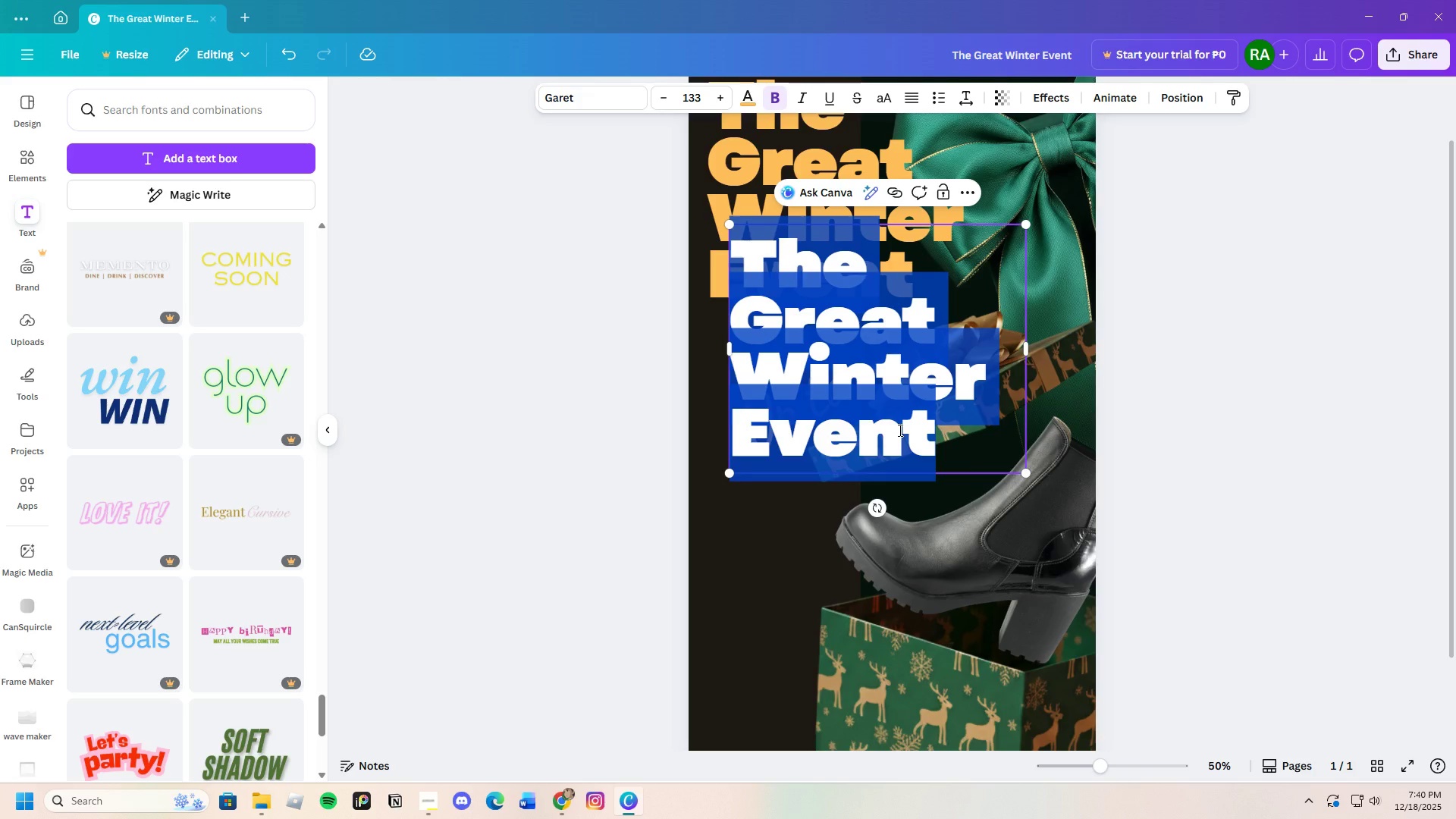 
key(Backspace)
type(40 )
 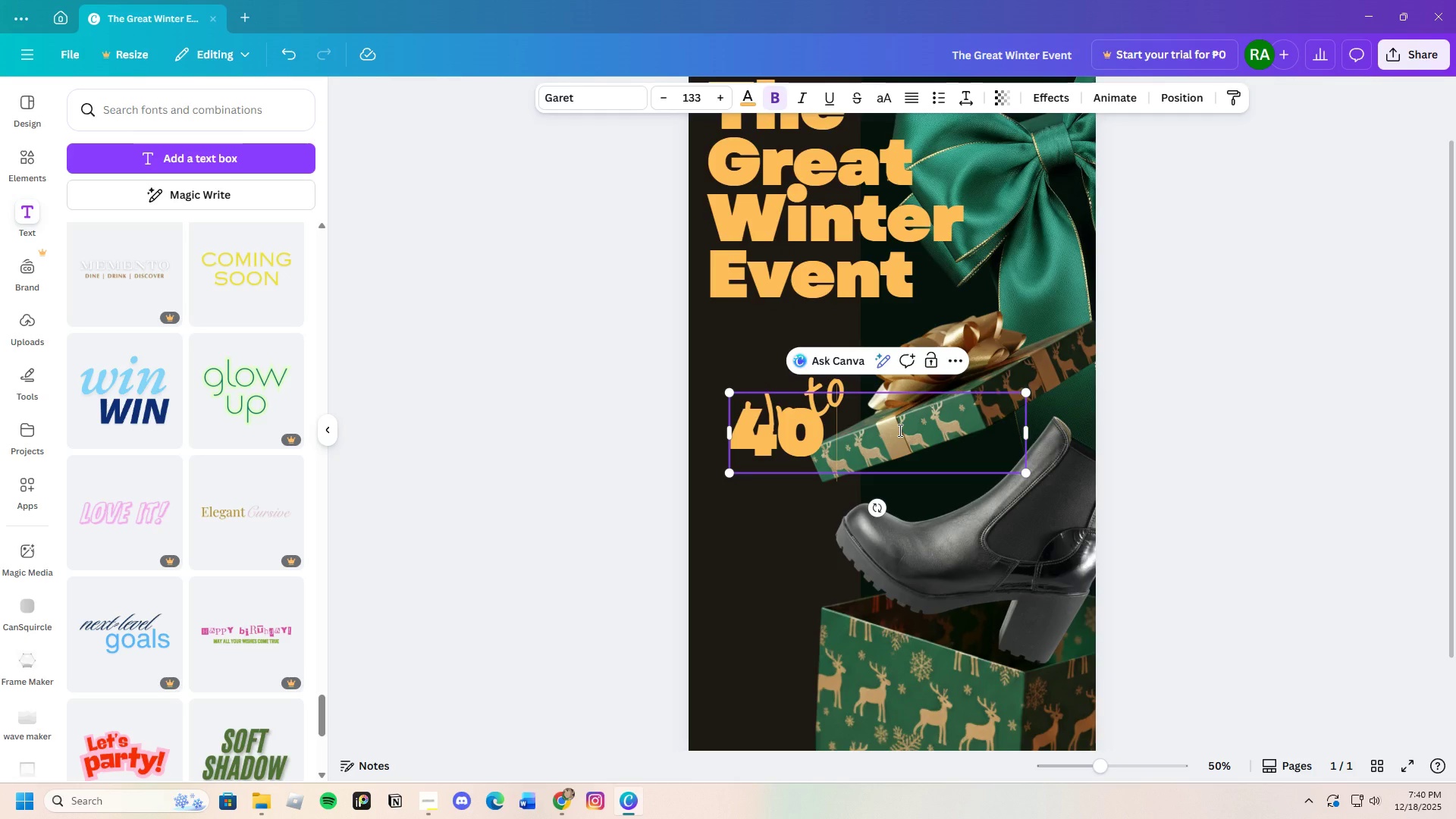 
hold_key(key=ShiftLeft, duration=1.5)
 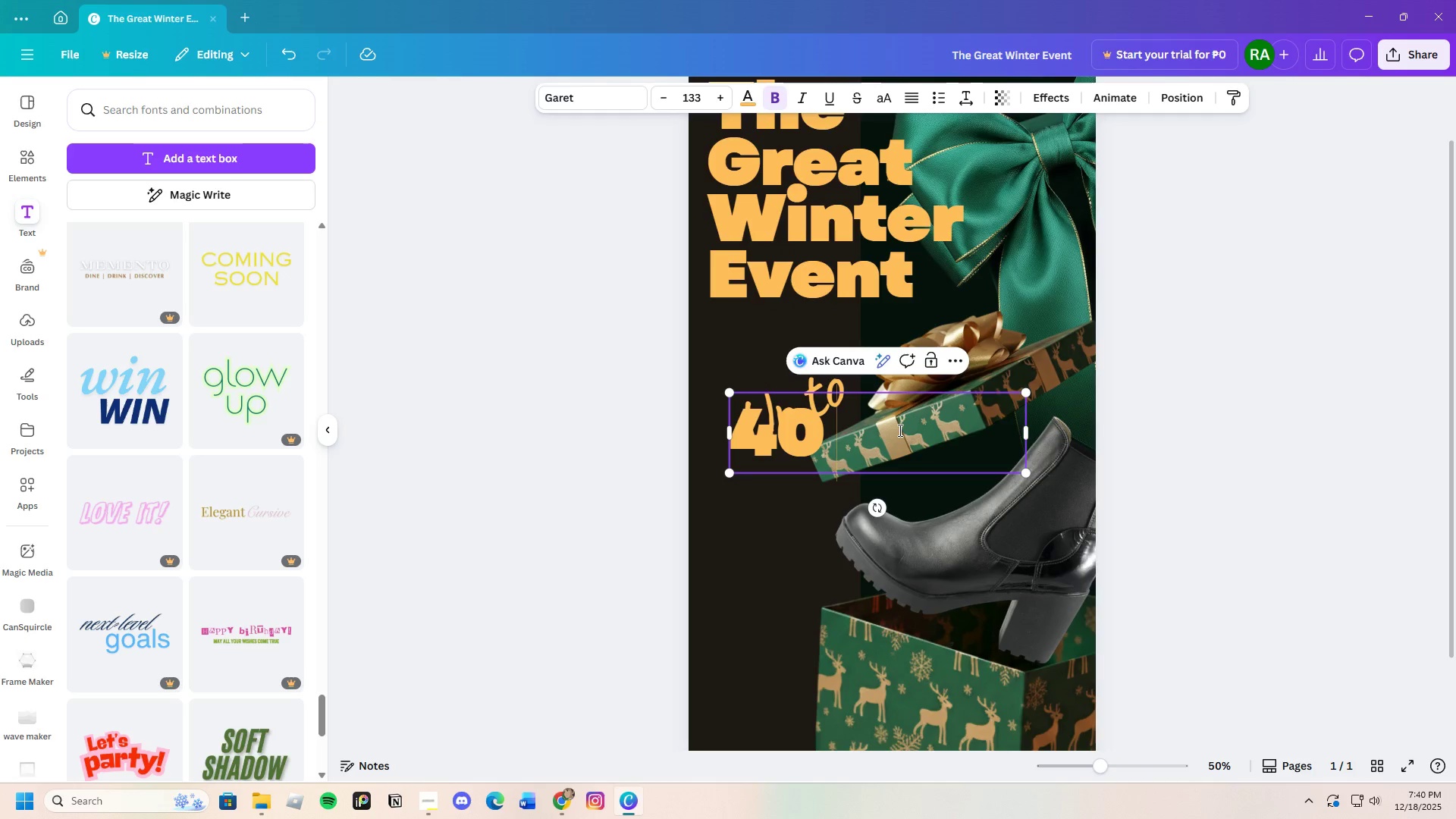 
key(Shift+5)
 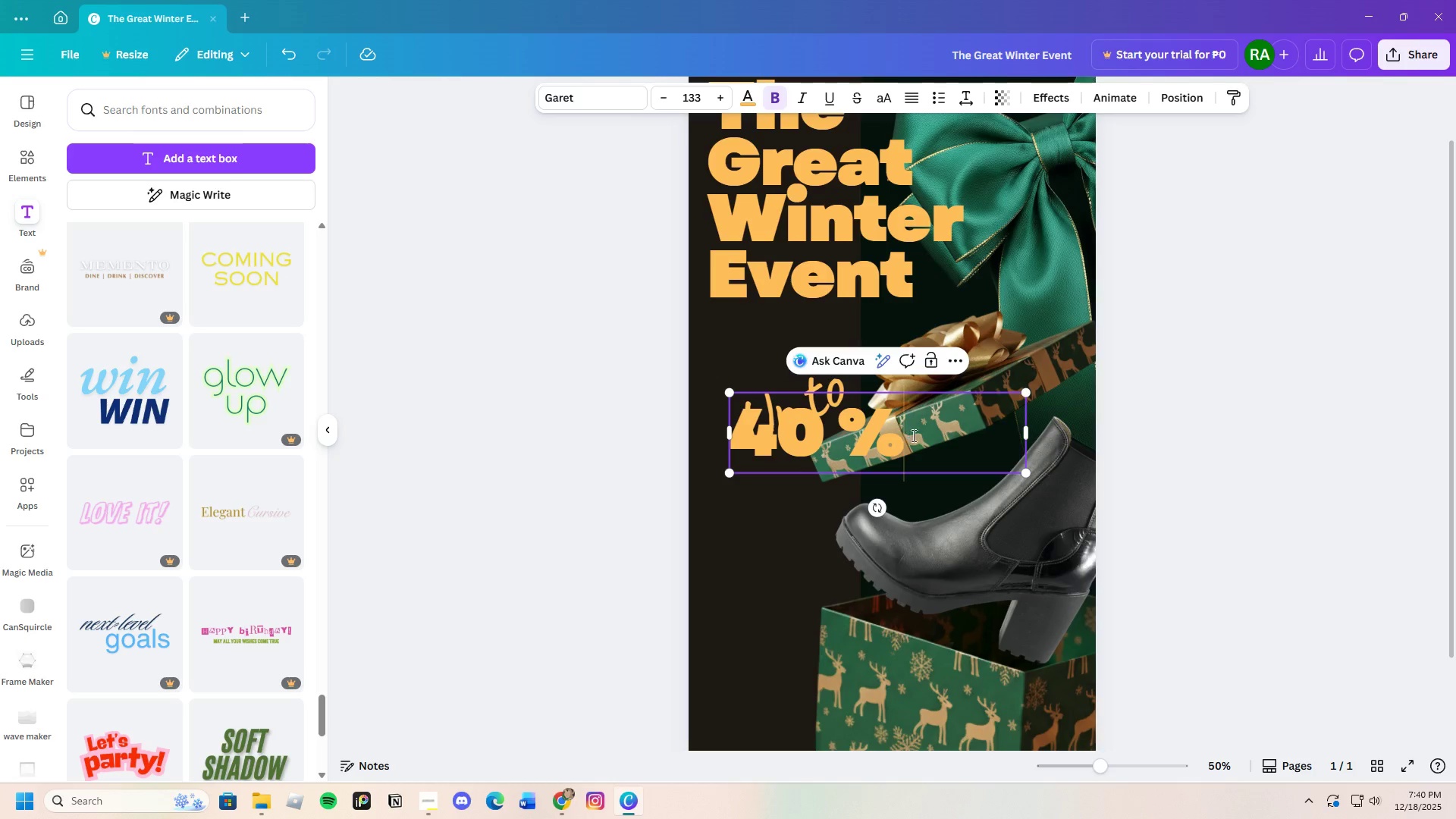 
left_click([1169, 499])
 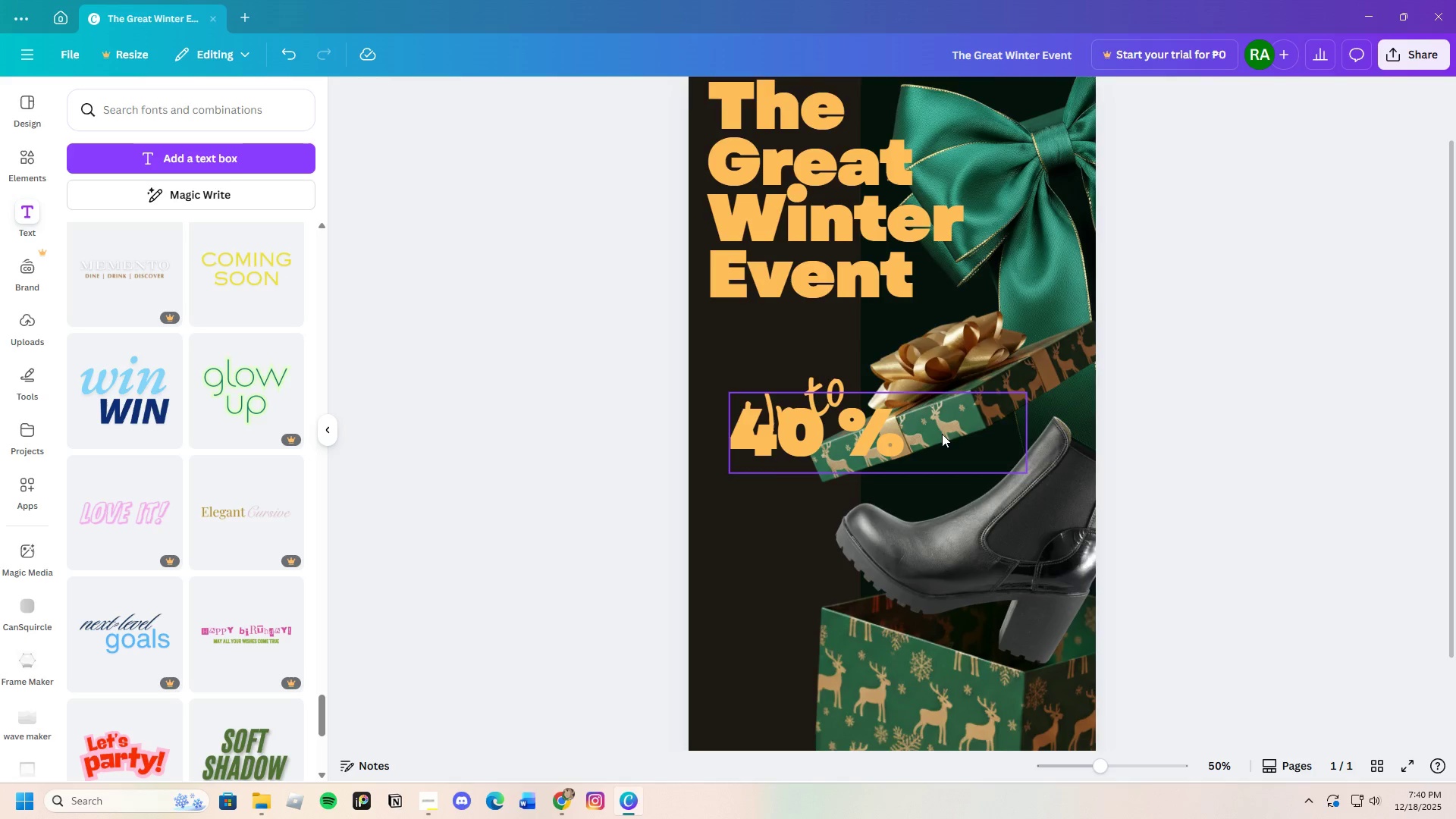 
left_click([940, 434])
 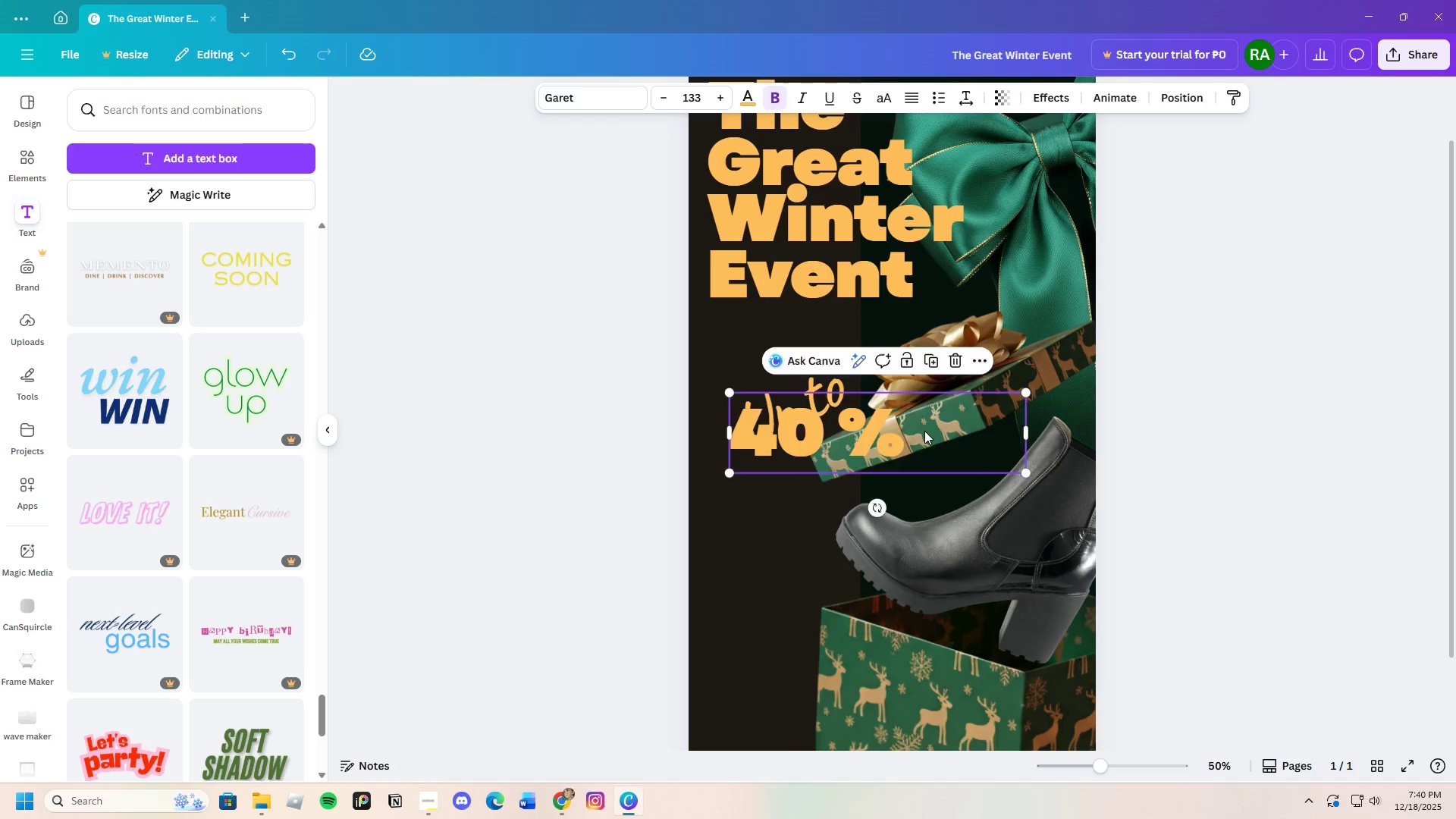 
left_click_drag(start_coordinate=[924, 431], to_coordinate=[1018, 356])
 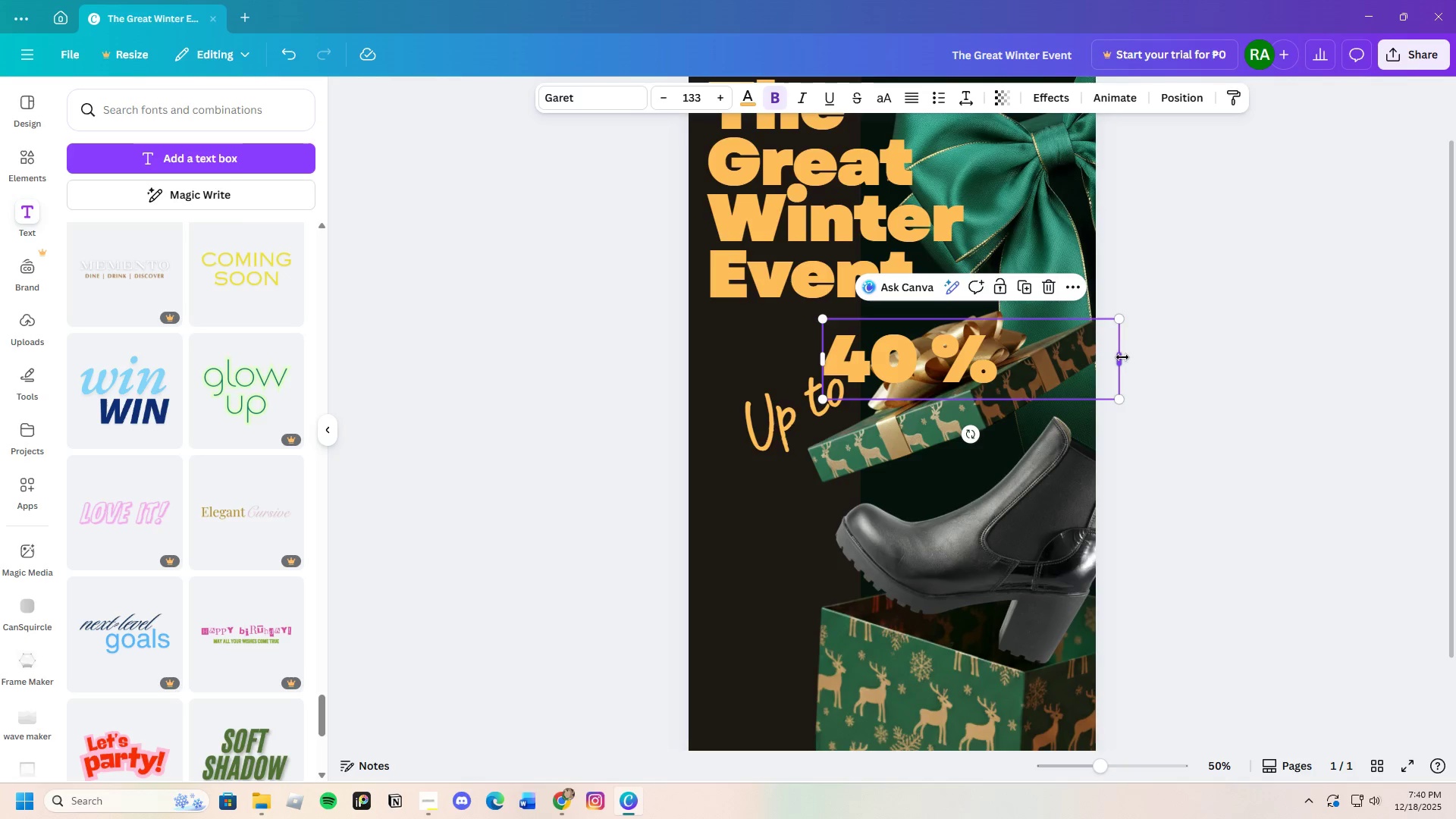 
left_click_drag(start_coordinate=[1122, 359], to_coordinate=[1010, 353])
 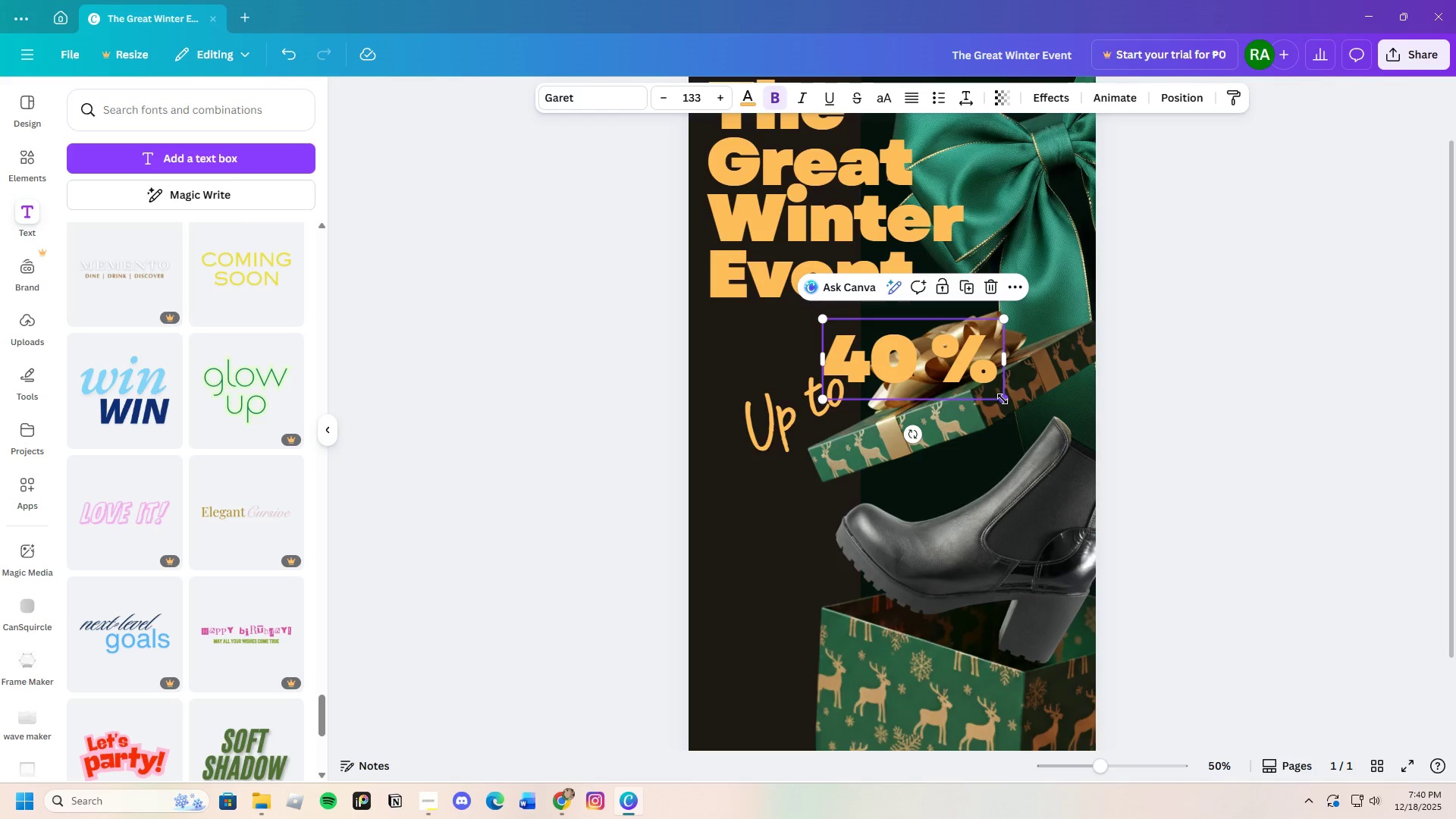 
left_click_drag(start_coordinate=[1003, 399], to_coordinate=[1070, 466])
 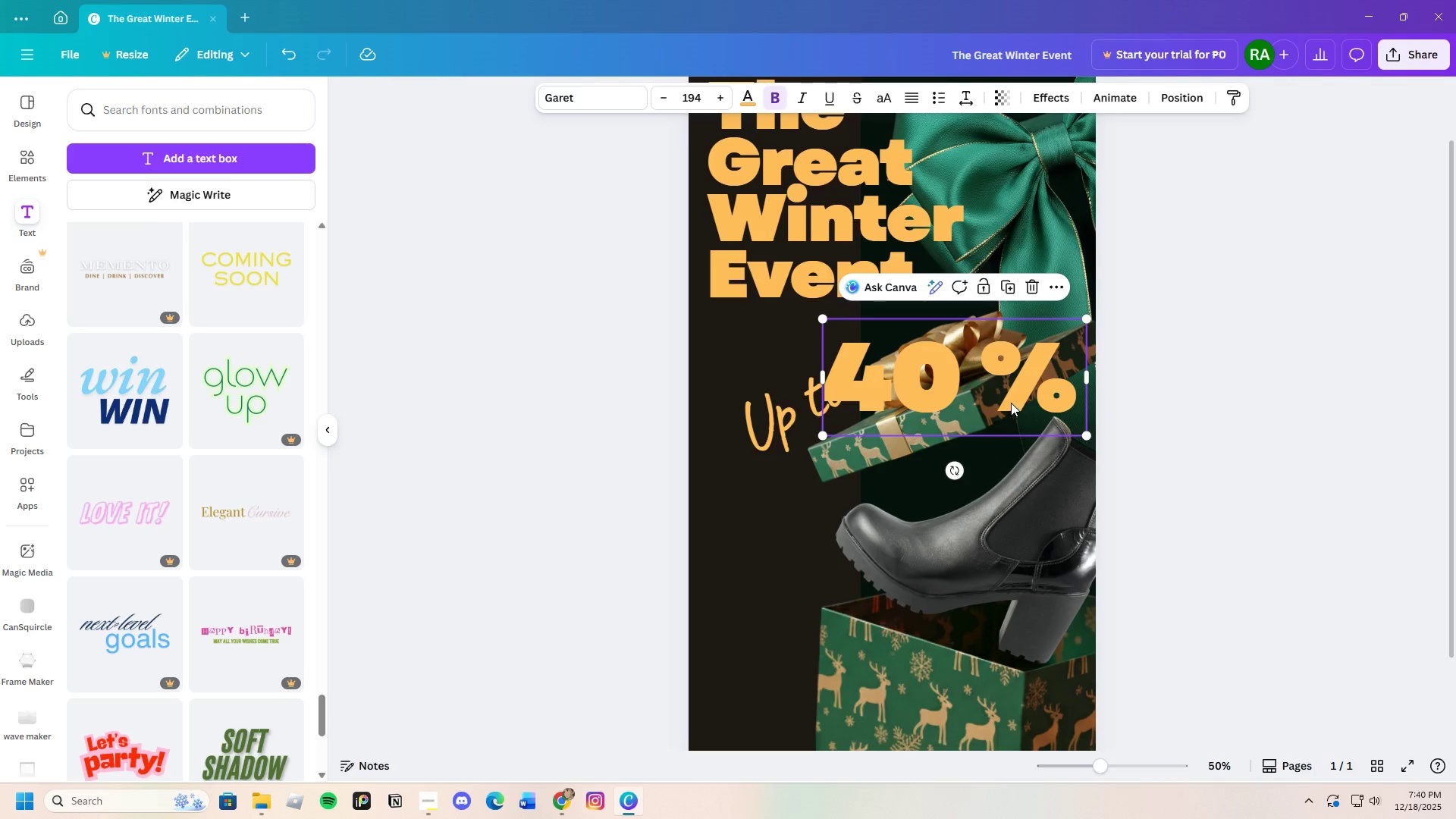 
left_click_drag(start_coordinate=[1005, 401], to_coordinate=[1055, 357])
 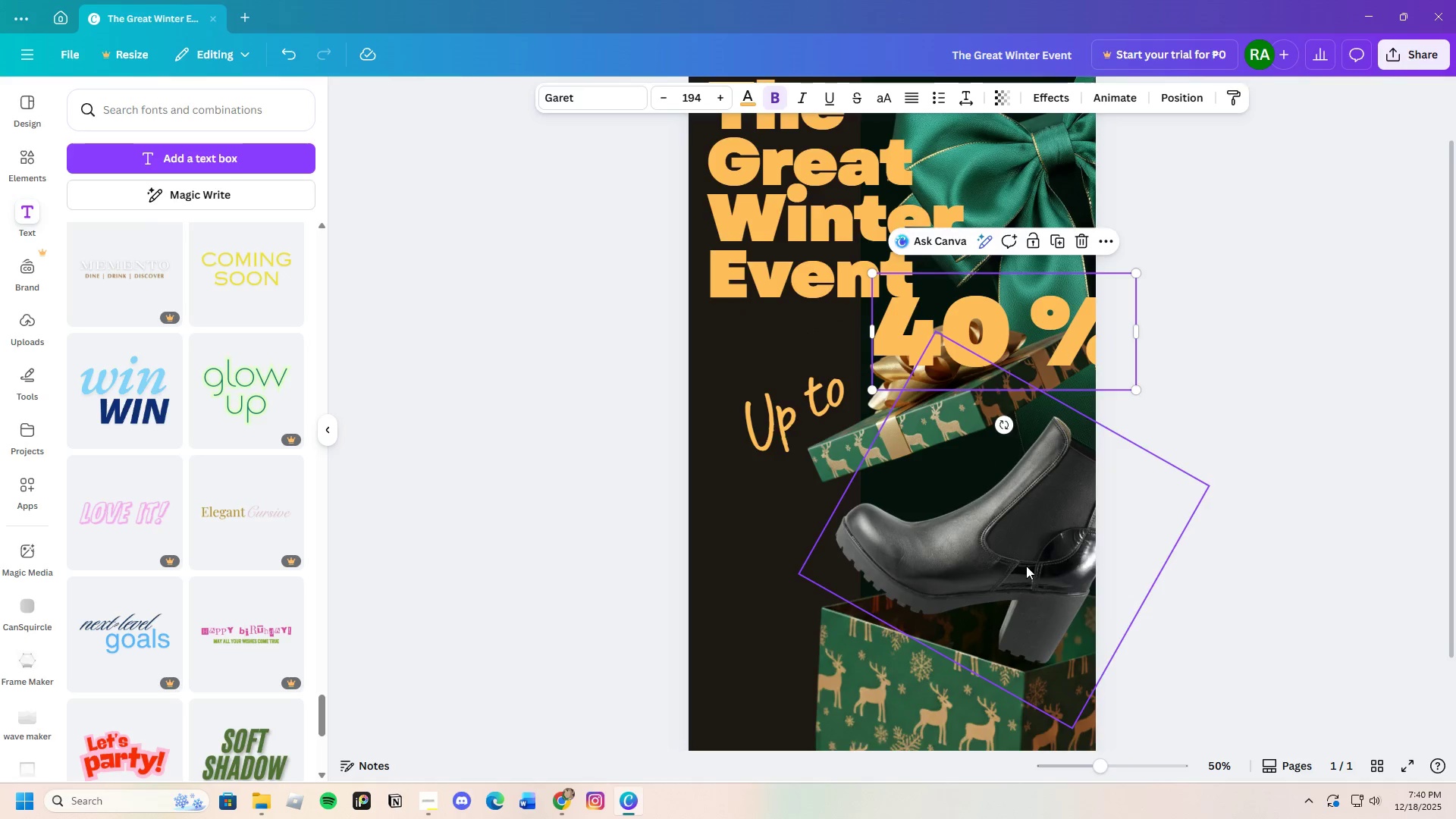 
scroll: coordinate [1026, 566], scroll_direction: up, amount: 1.0
 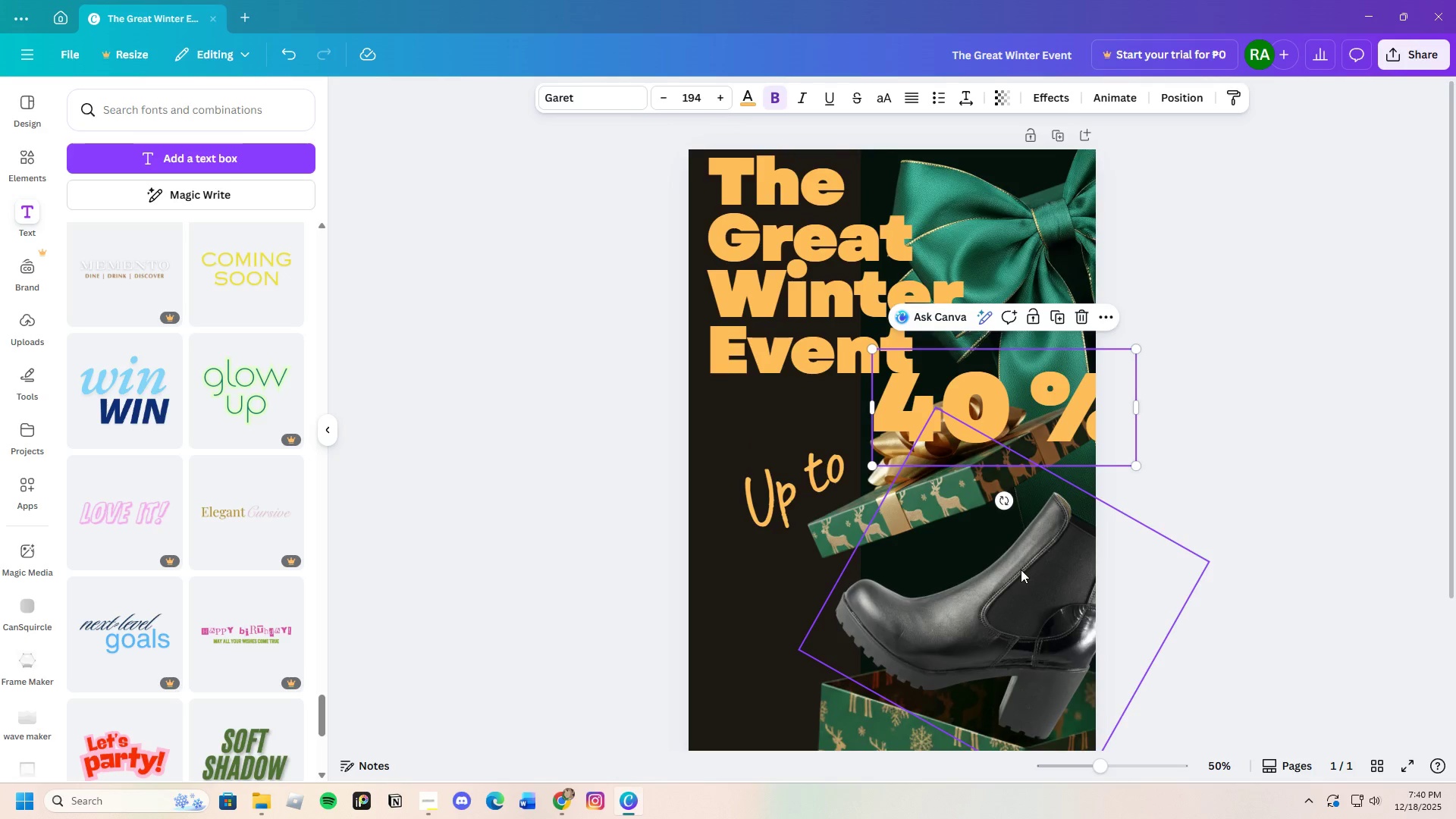 
scroll: coordinate [987, 487], scroll_direction: down, amount: 2.0
 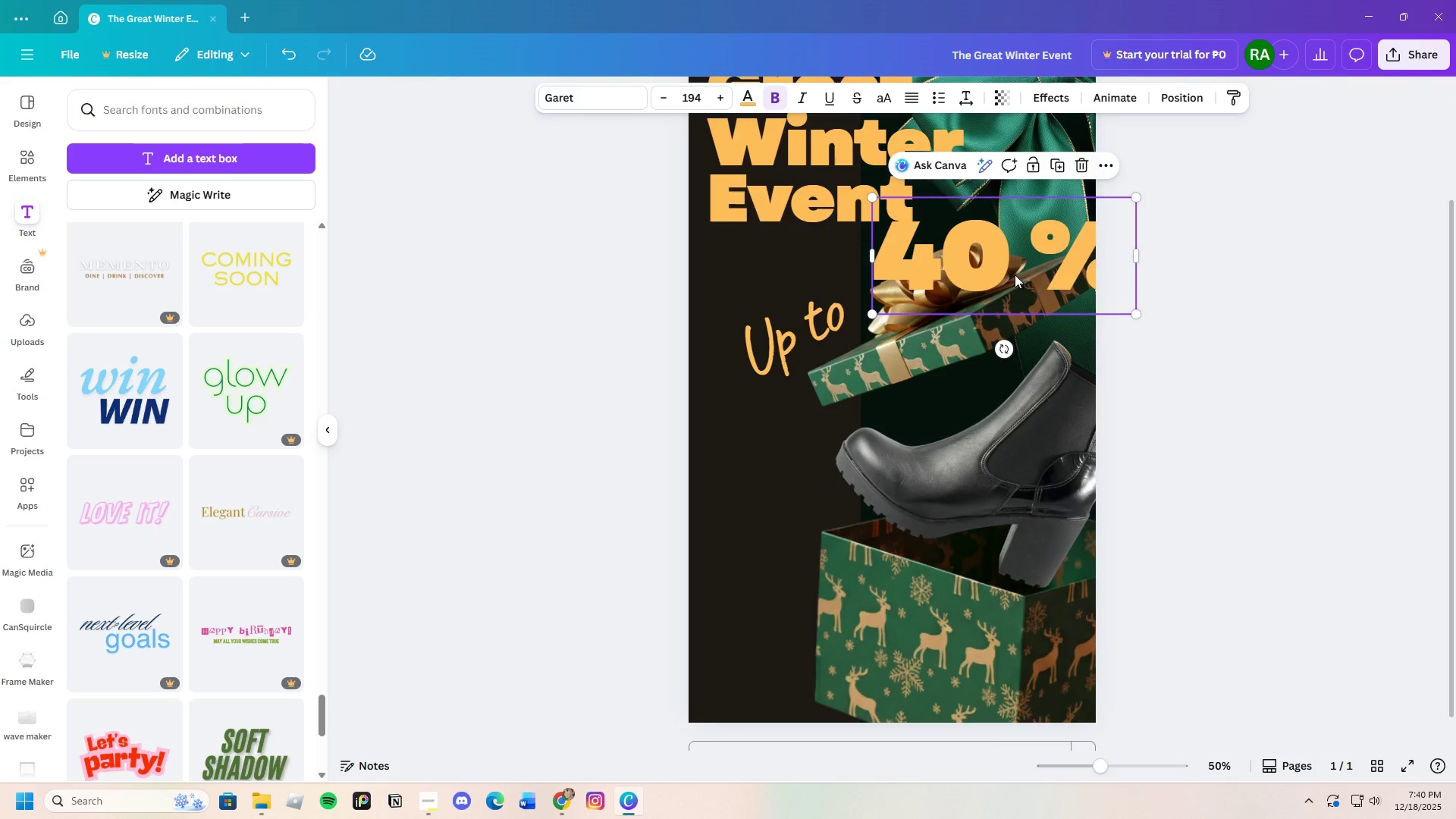 
left_click_drag(start_coordinate=[1015, 272], to_coordinate=[1031, 284])
 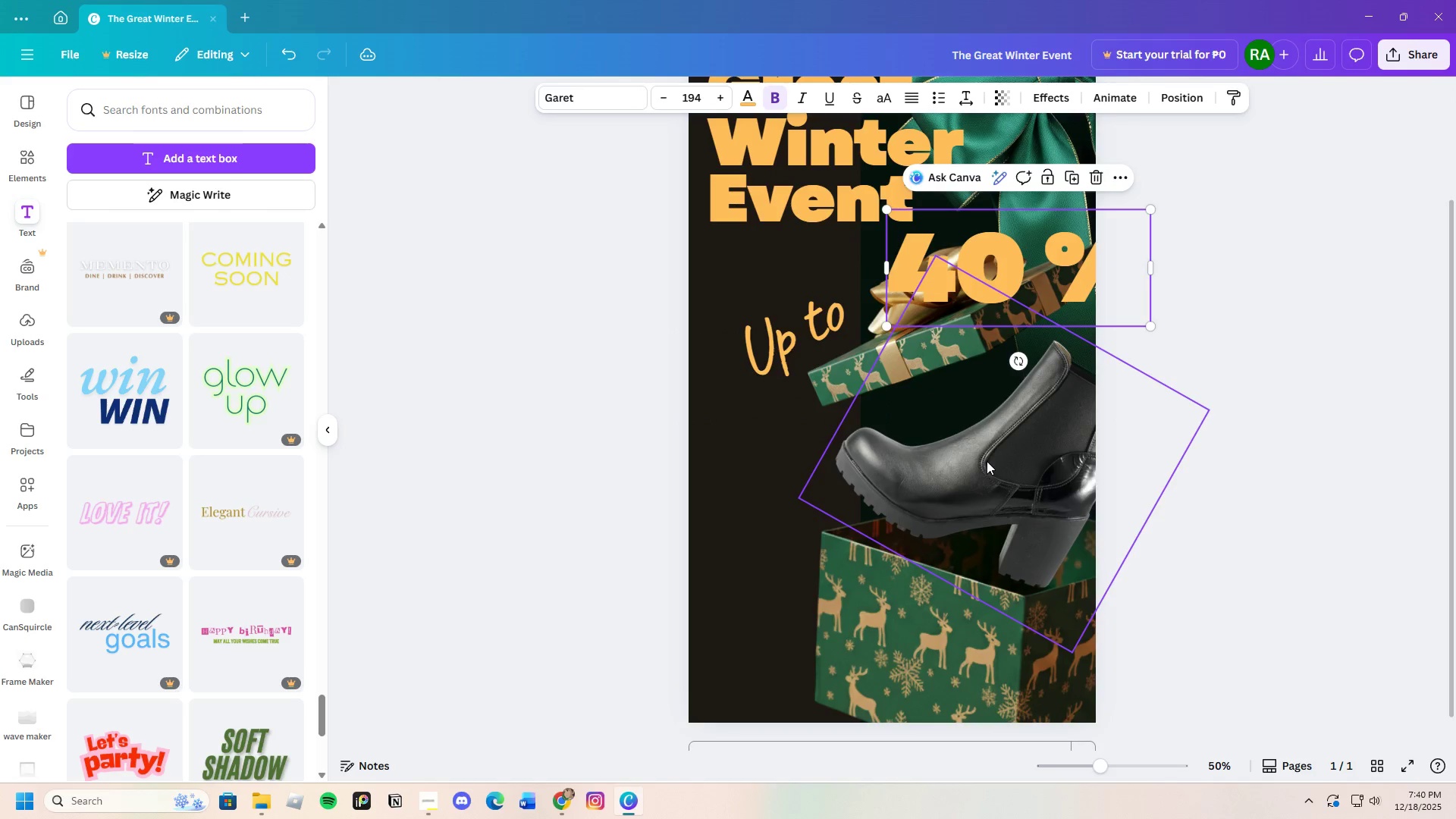 
scroll: coordinate [987, 462], scroll_direction: up, amount: 2.0
 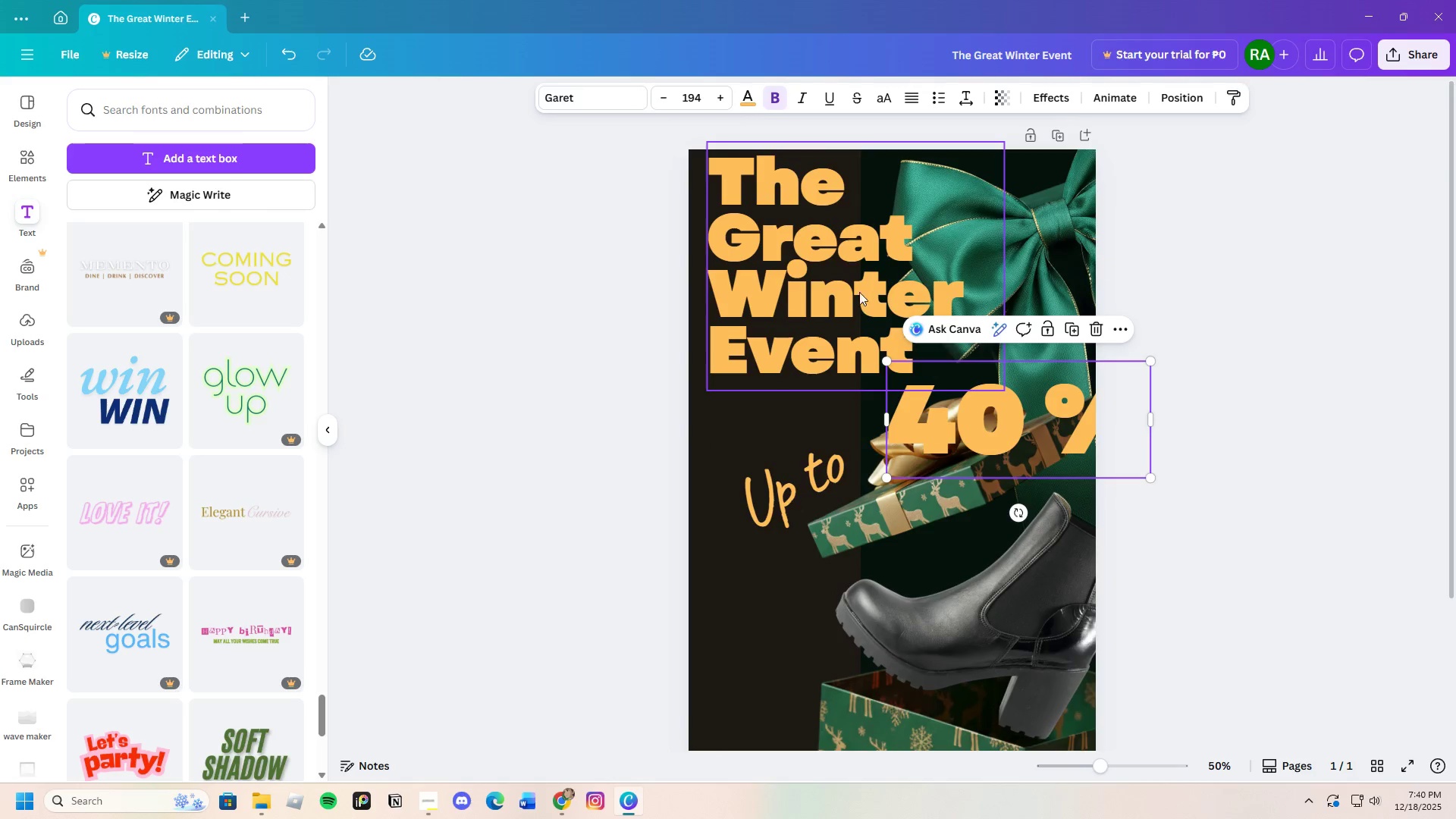 
left_click([852, 288])
 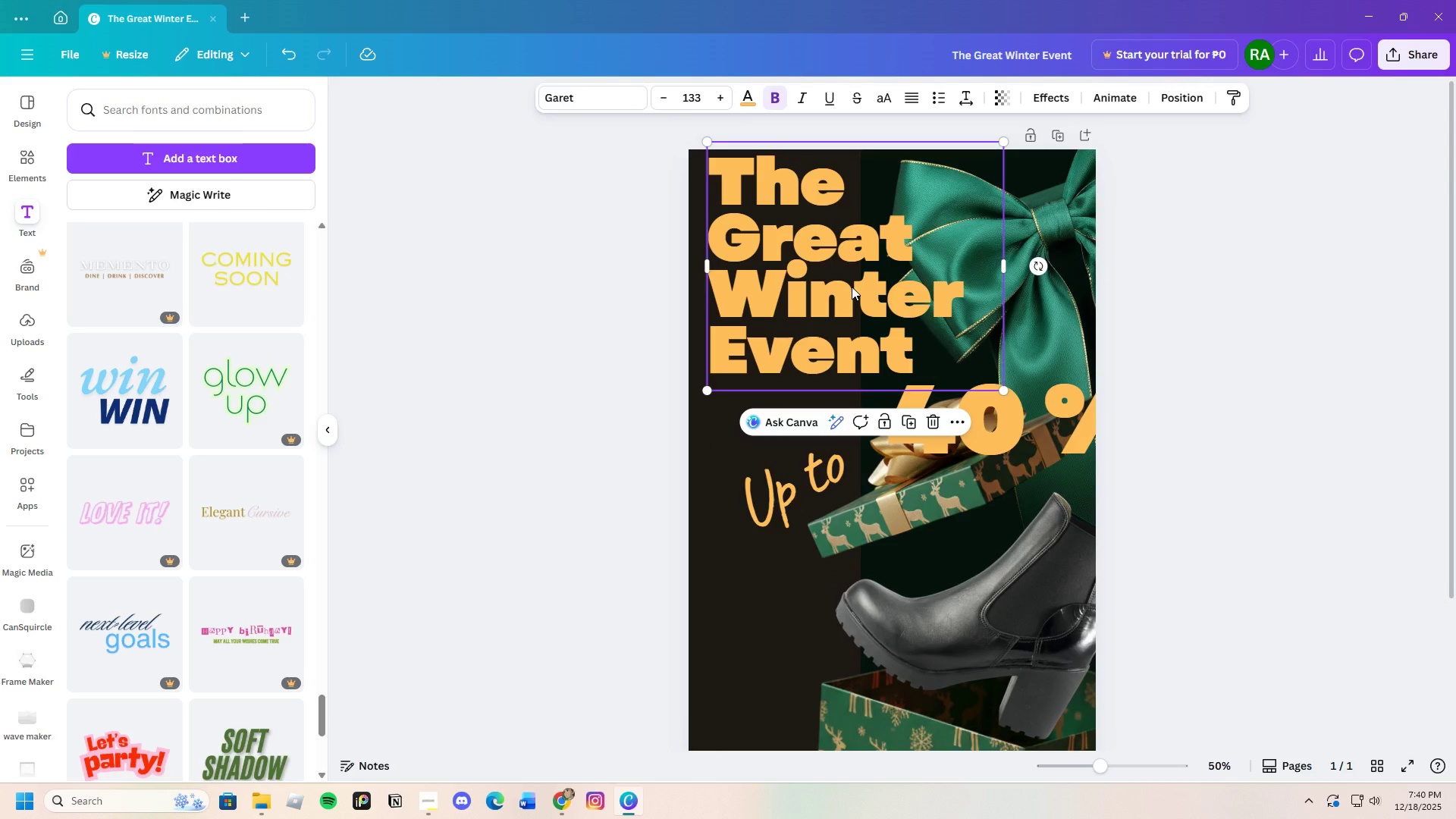 
left_click_drag(start_coordinate=[852, 287], to_coordinate=[842, 287])
 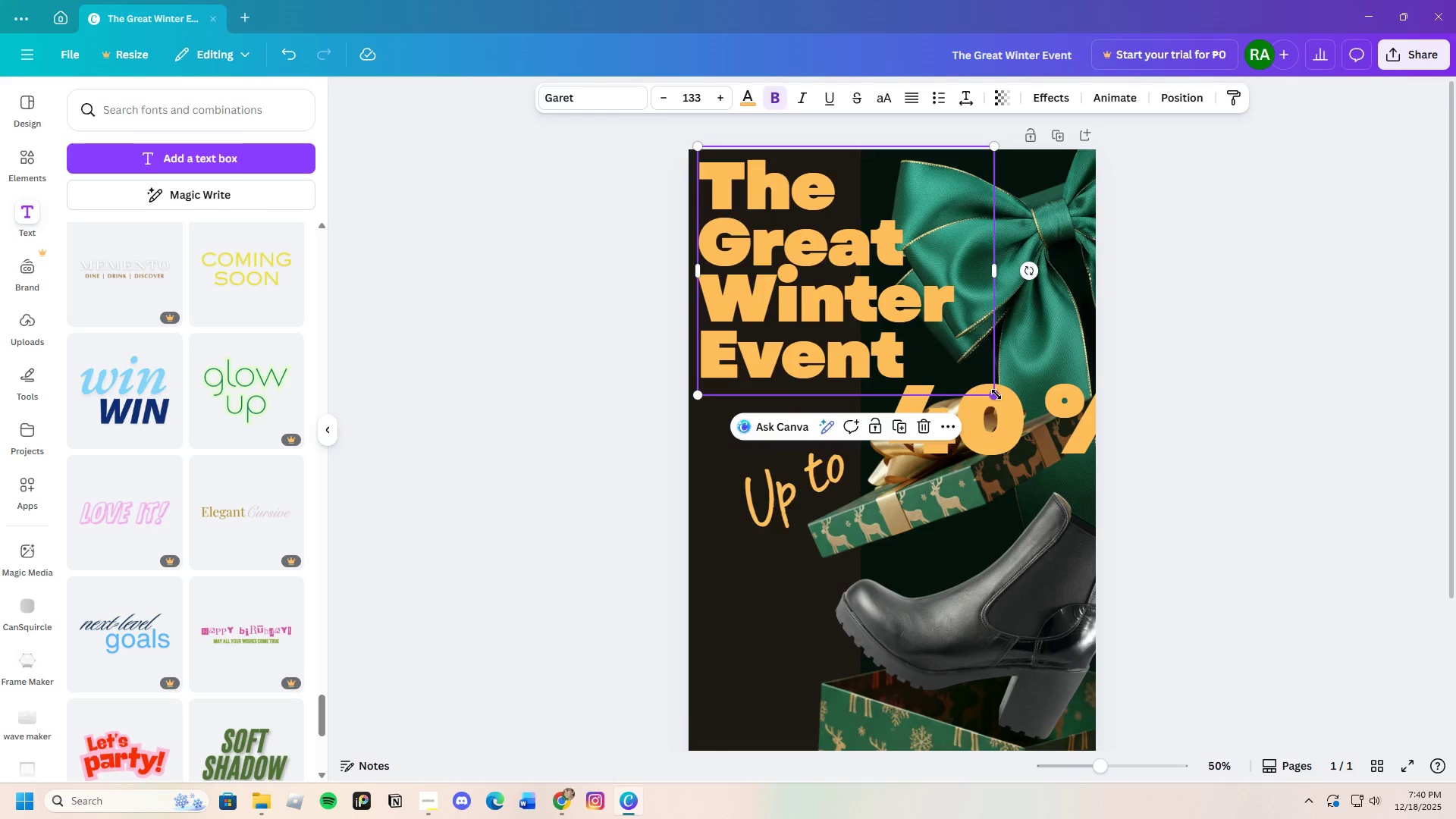 
left_click_drag(start_coordinate=[996, 394], to_coordinate=[862, 327])
 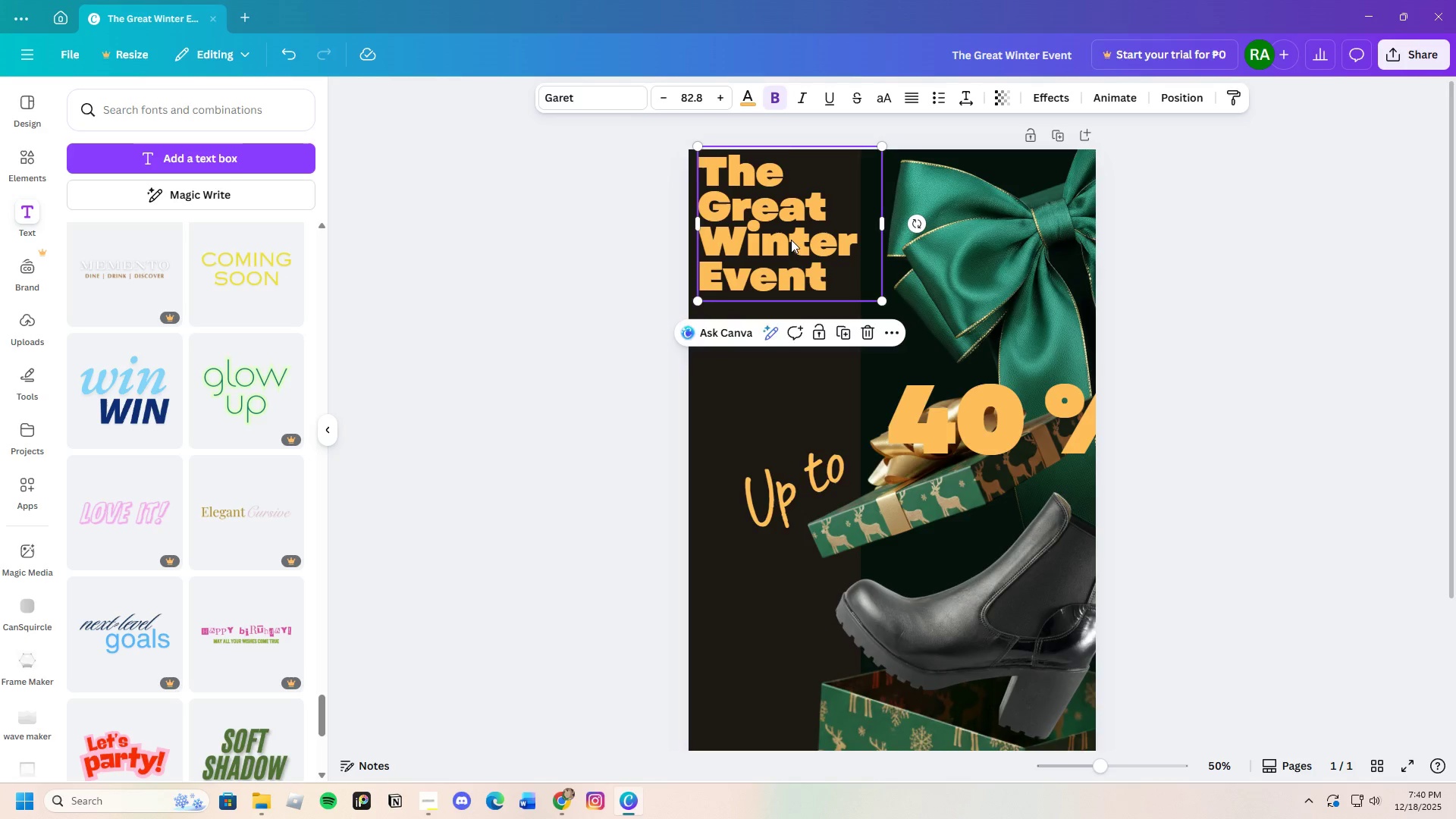 
left_click_drag(start_coordinate=[791, 240], to_coordinate=[797, 249])
 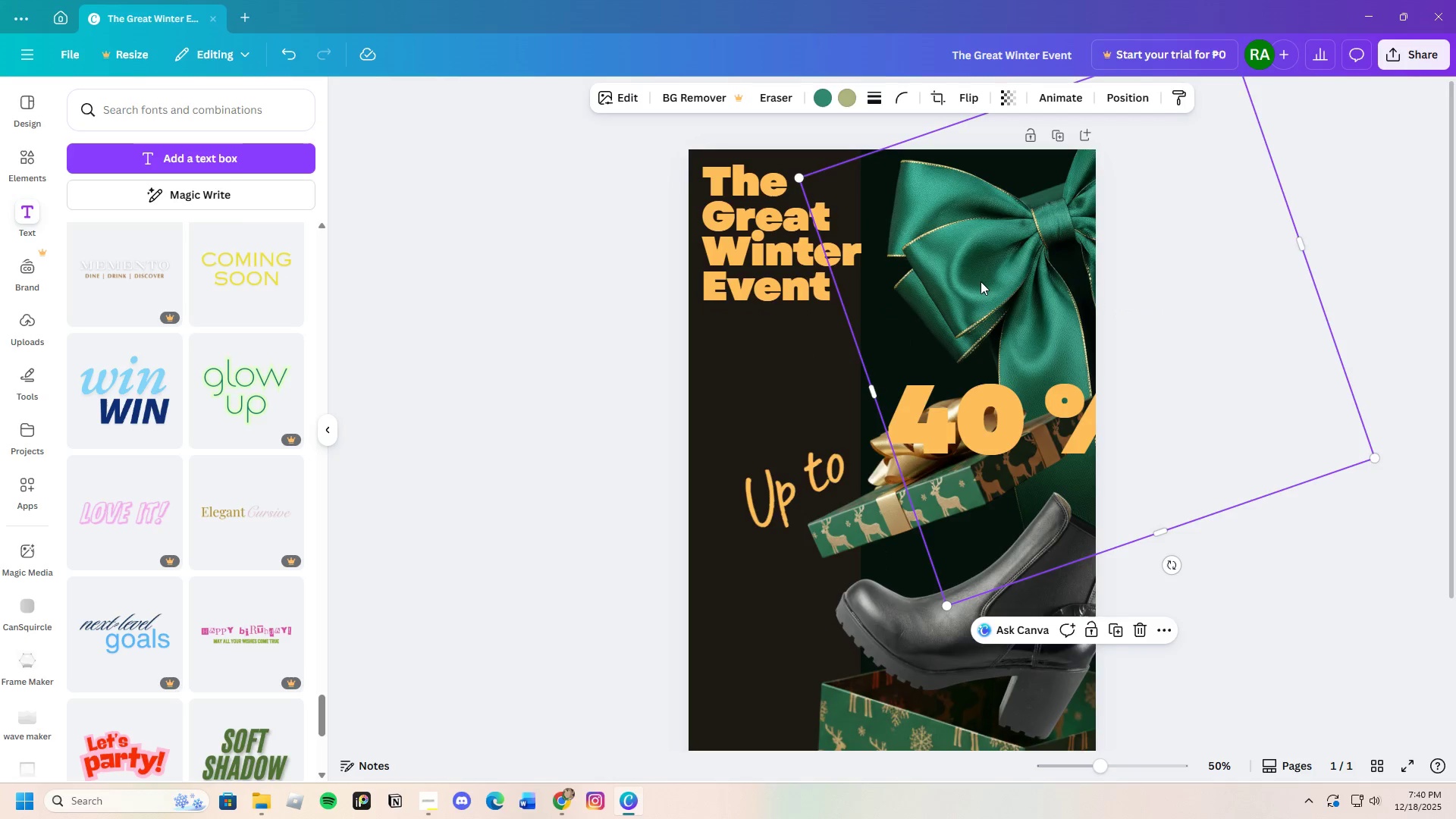 
left_click_drag(start_coordinate=[983, 280], to_coordinate=[990, 362])
 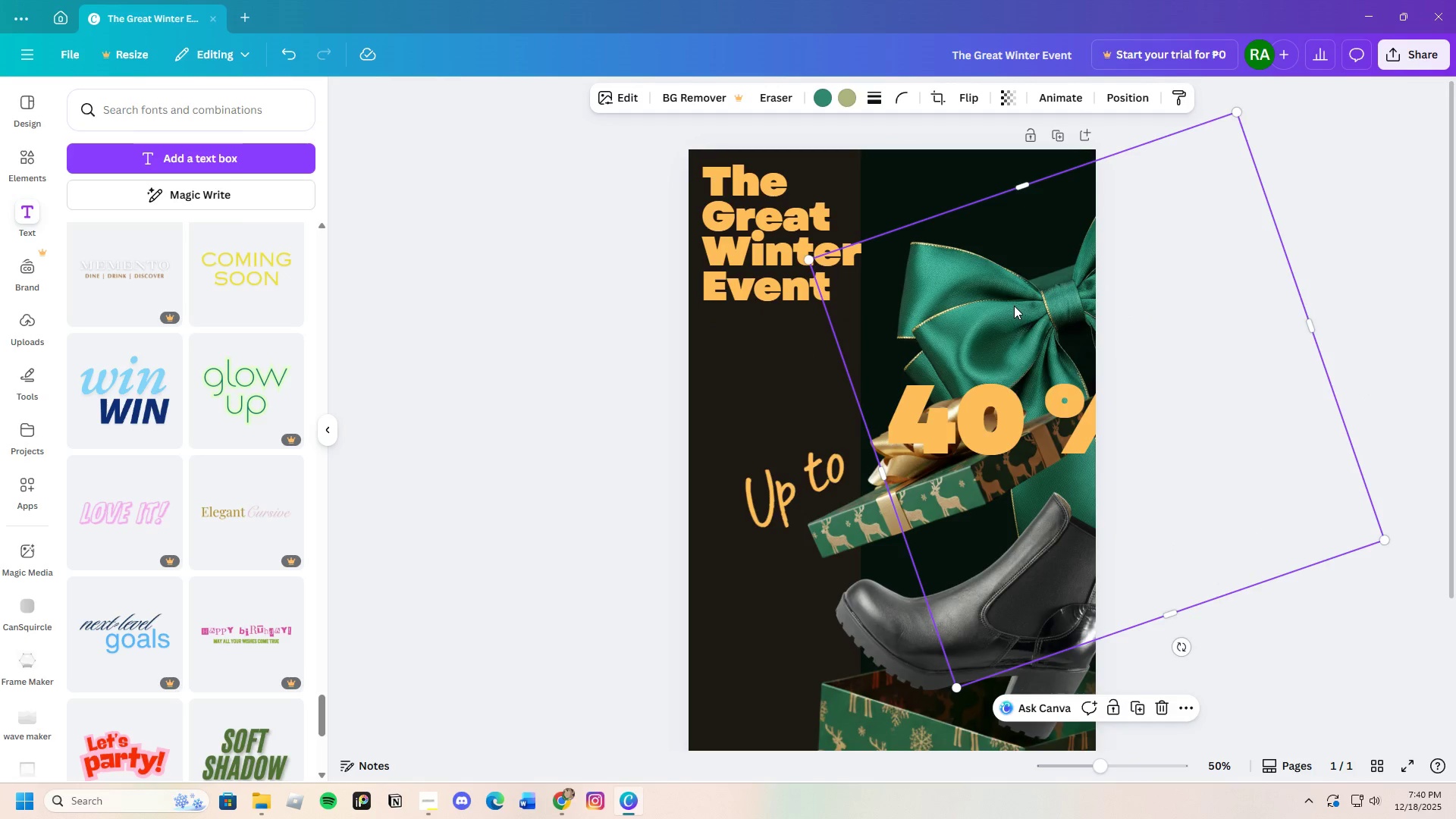 
left_click_drag(start_coordinate=[1017, 306], to_coordinate=[1009, 540])
 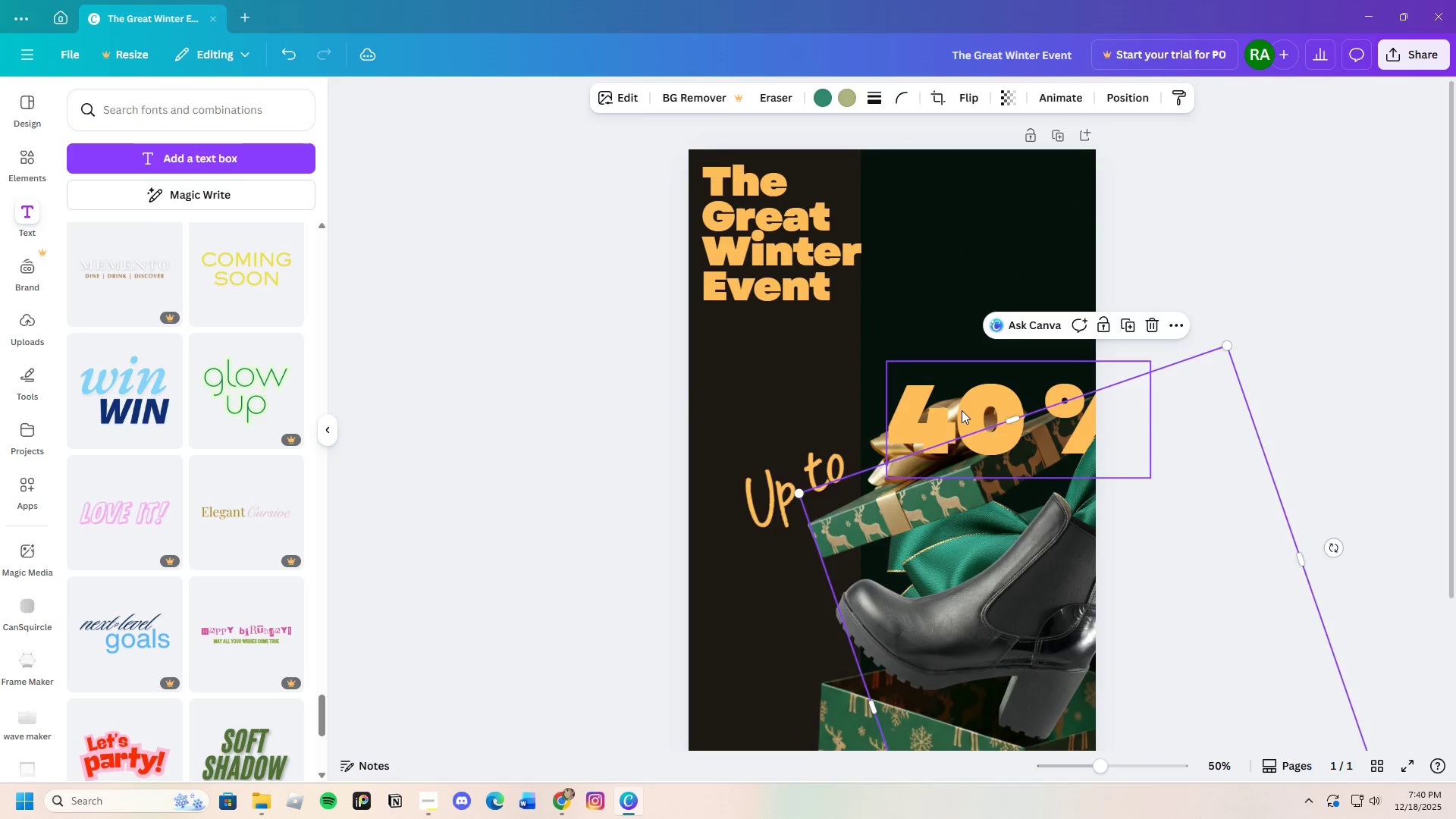 
left_click_drag(start_coordinate=[963, 414], to_coordinate=[910, 312])
 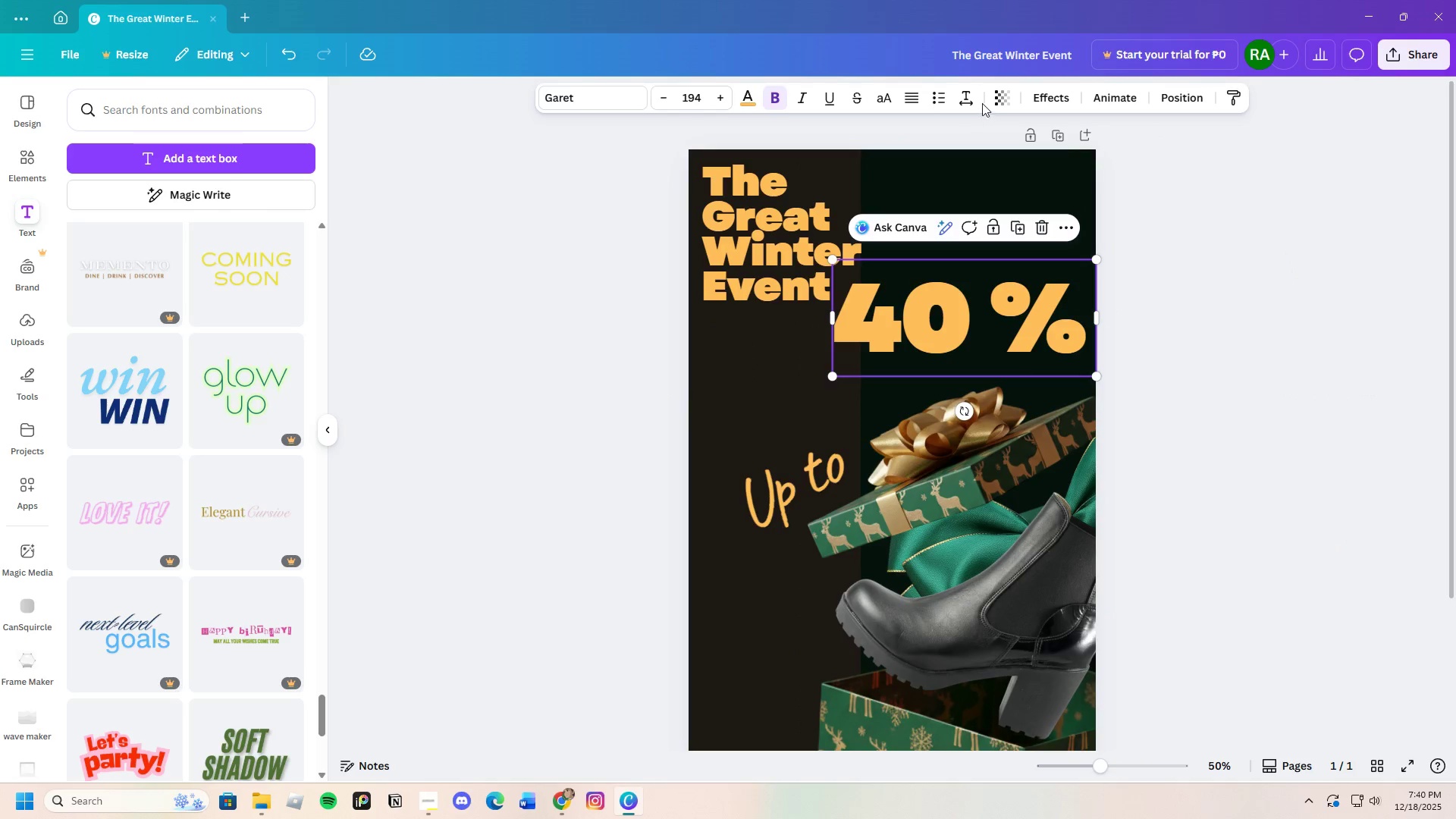 
left_click([970, 102])
 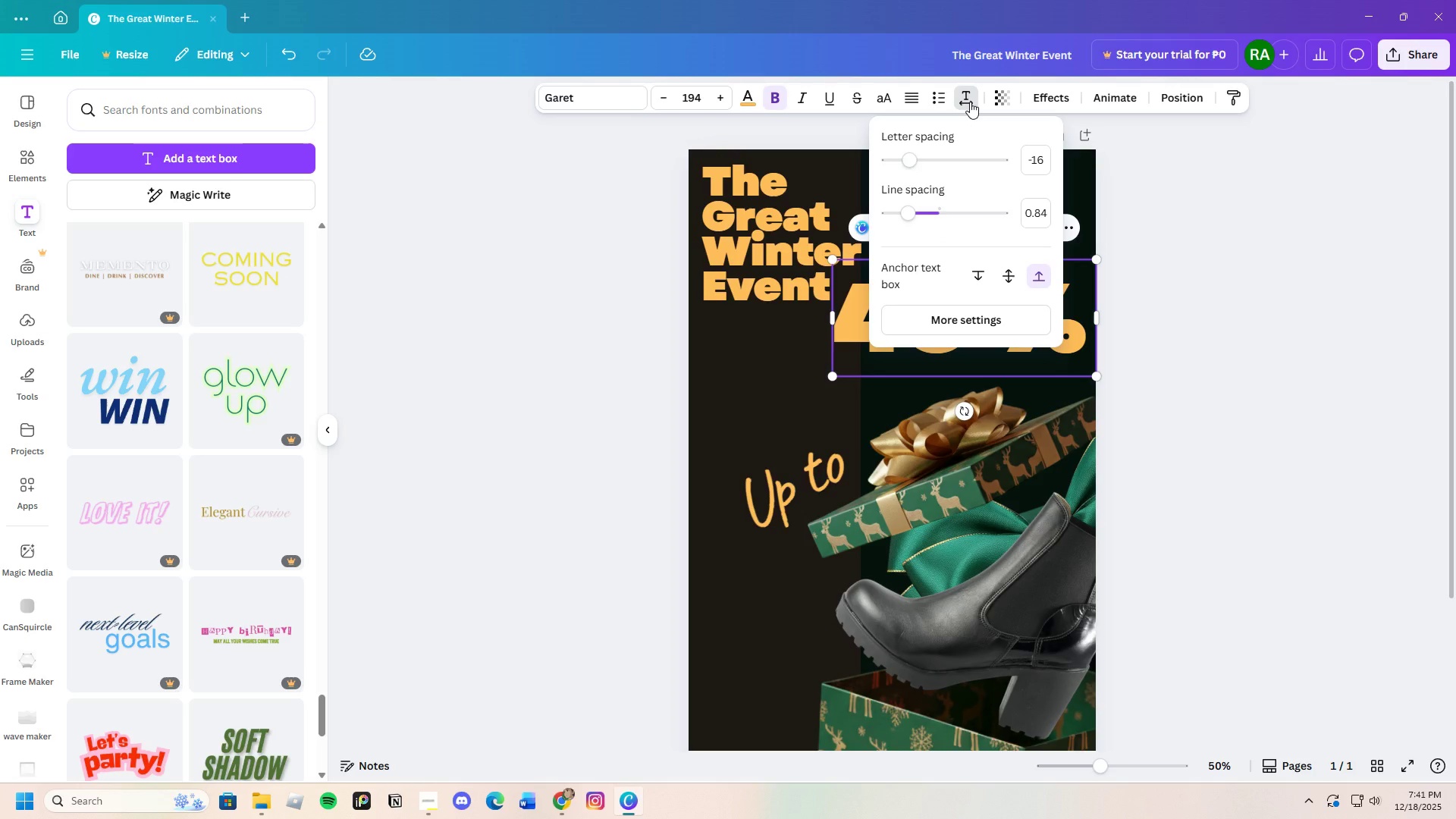 
left_click([970, 102])
 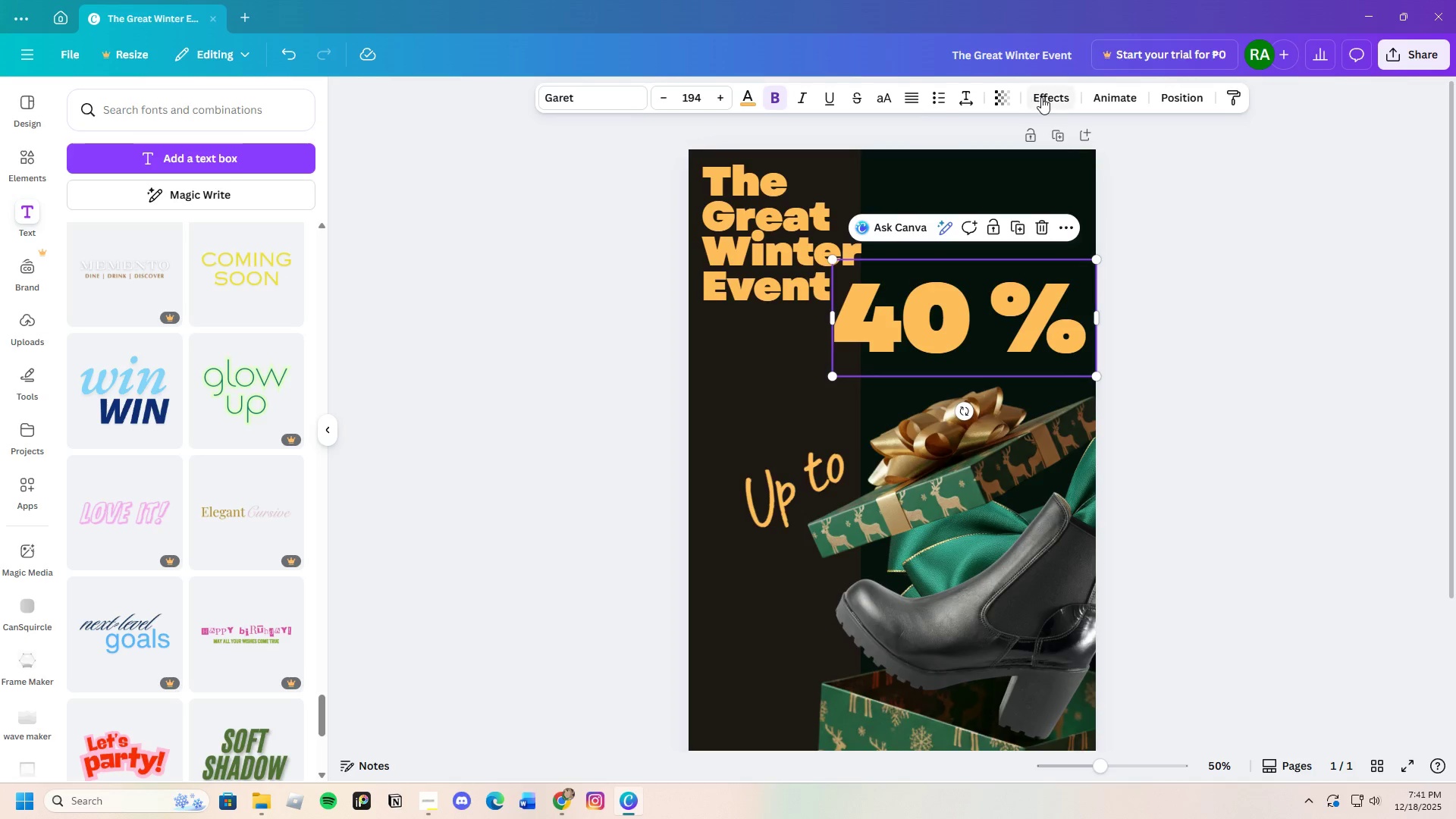 
left_click([1041, 97])
 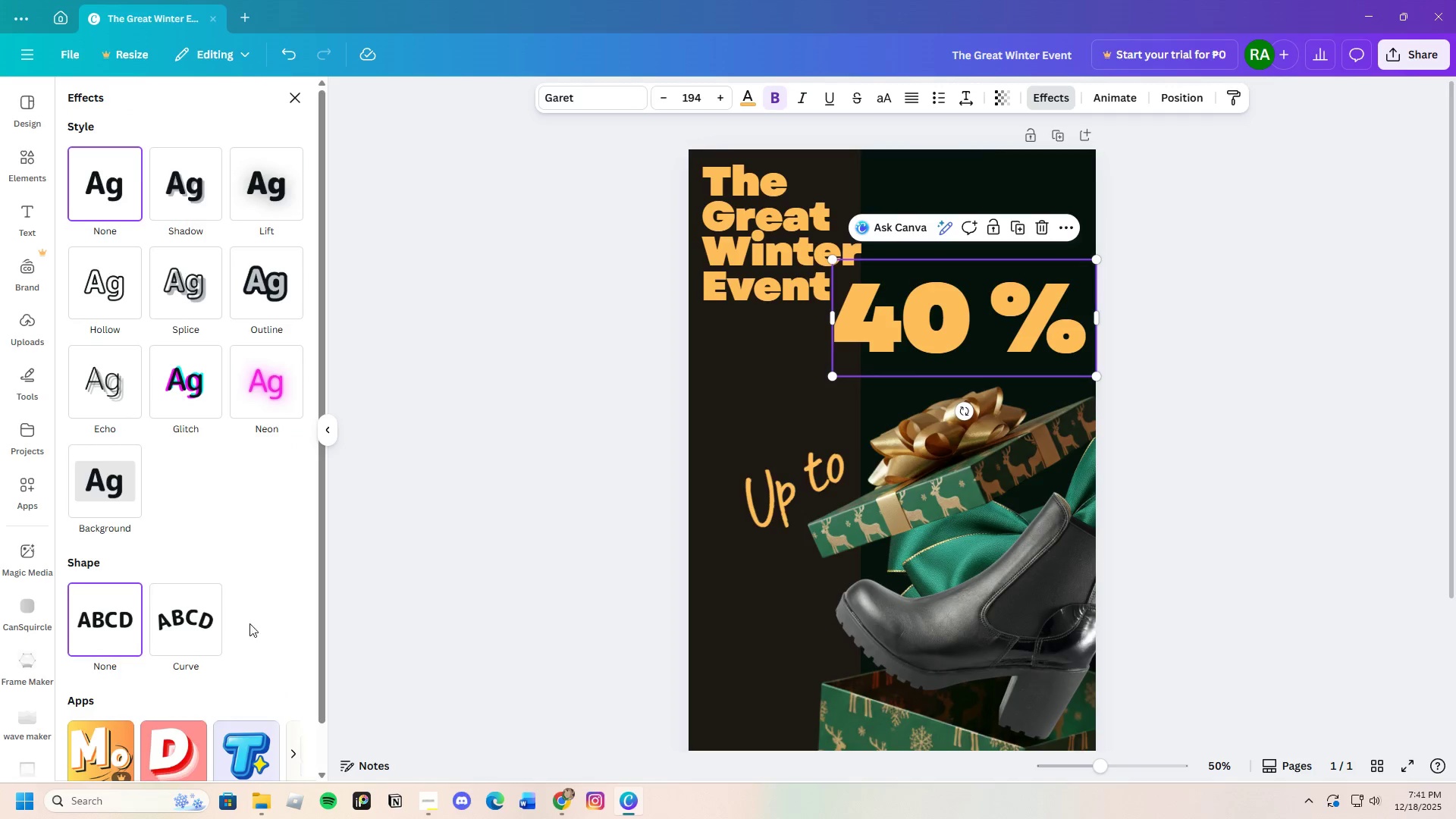 
left_click([184, 640])
 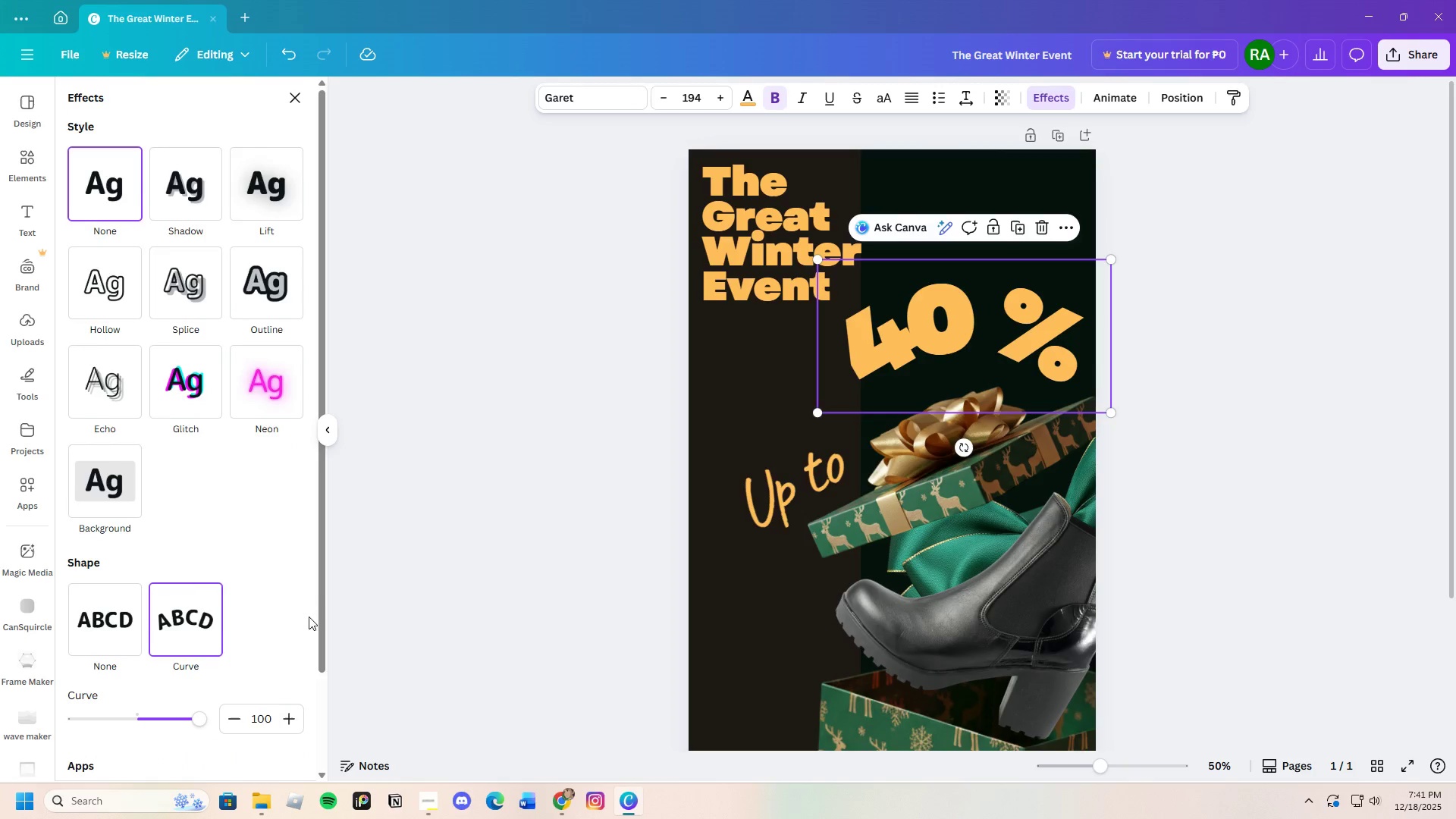 
scroll: coordinate [323, 585], scroll_direction: down, amount: 2.0
 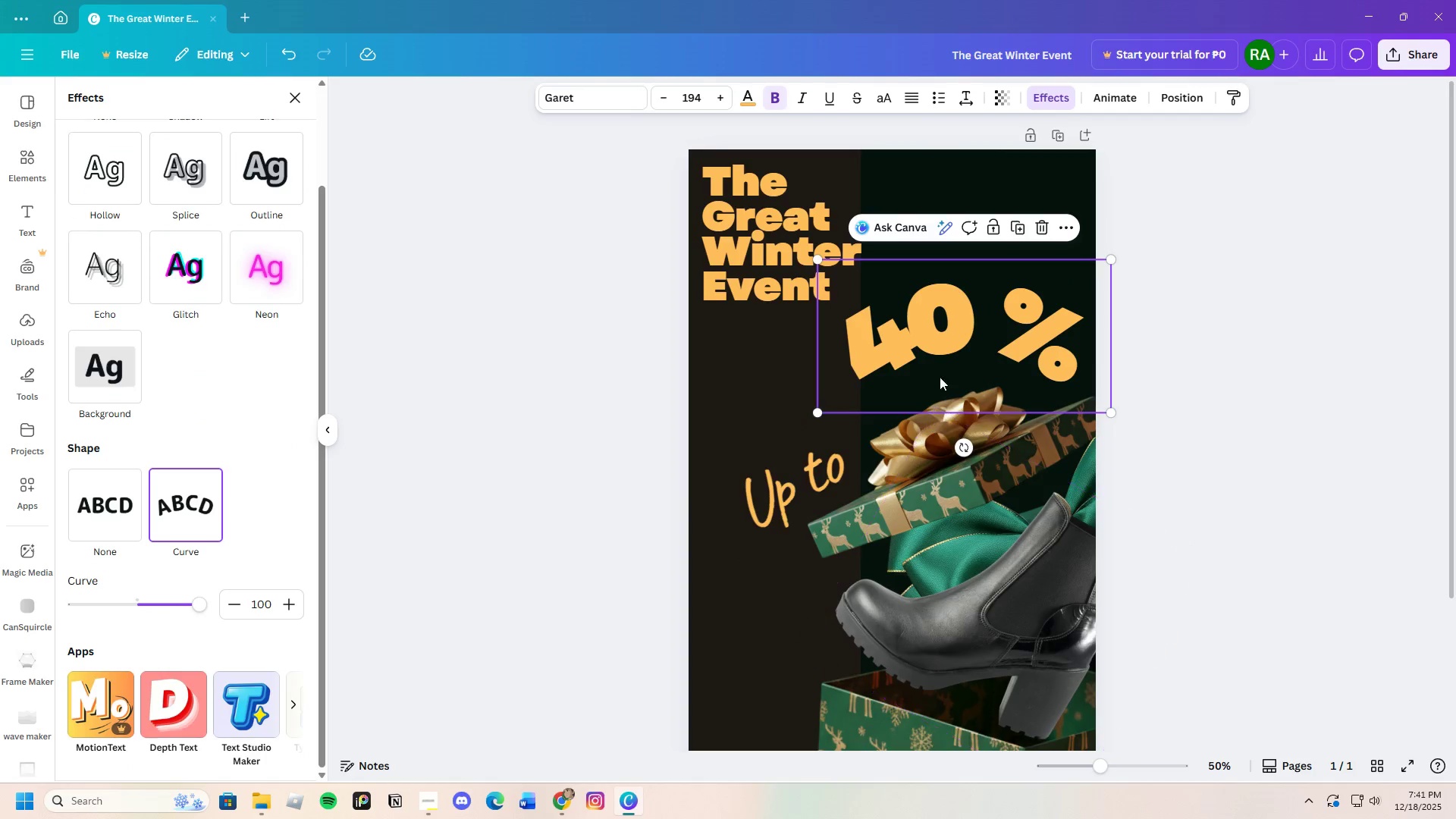 
left_click_drag(start_coordinate=[923, 342], to_coordinate=[917, 363])
 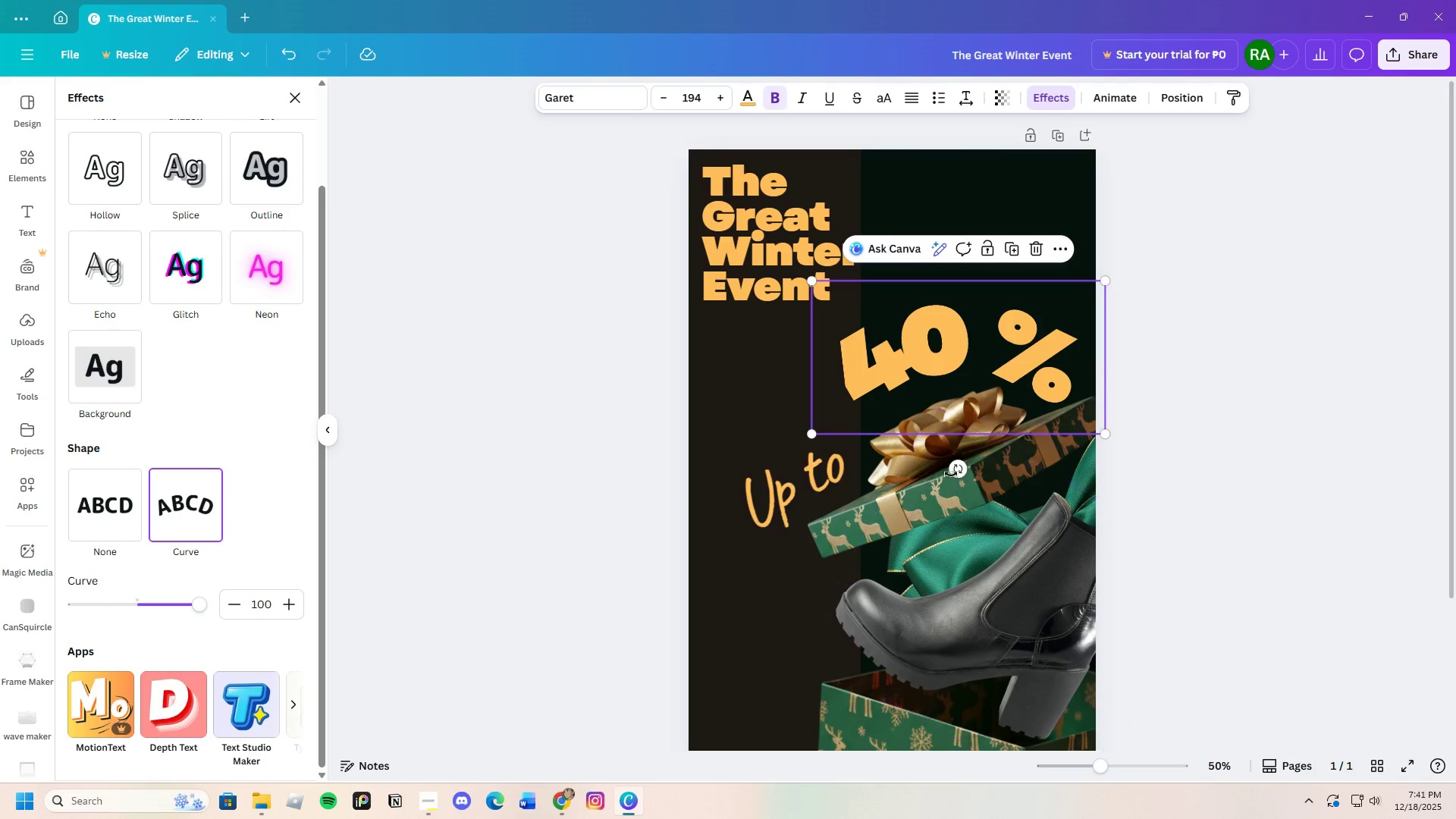 
left_click_drag(start_coordinate=[951, 471], to_coordinate=[983, 471])
 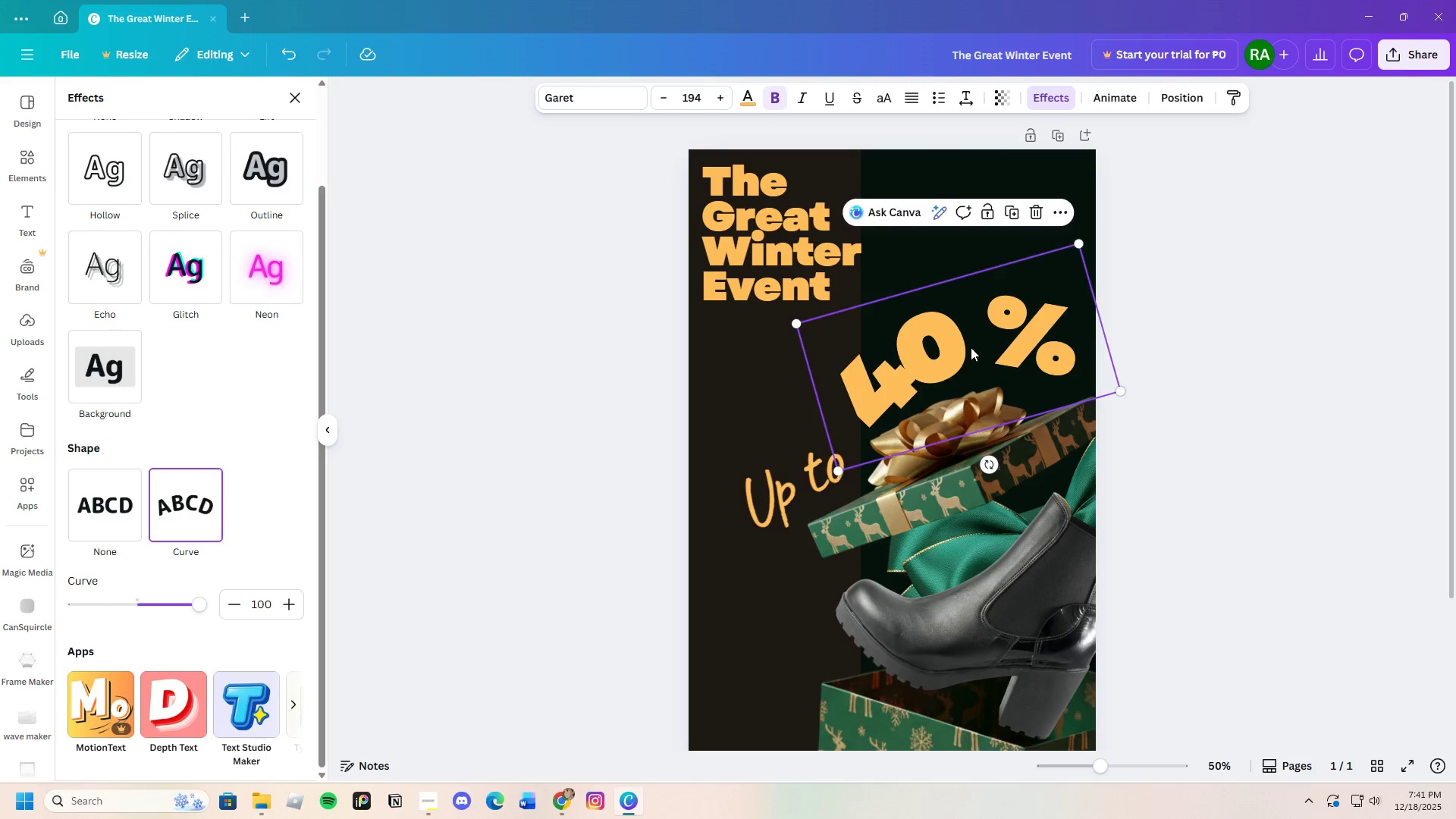 
left_click_drag(start_coordinate=[970, 347], to_coordinate=[962, 356])
 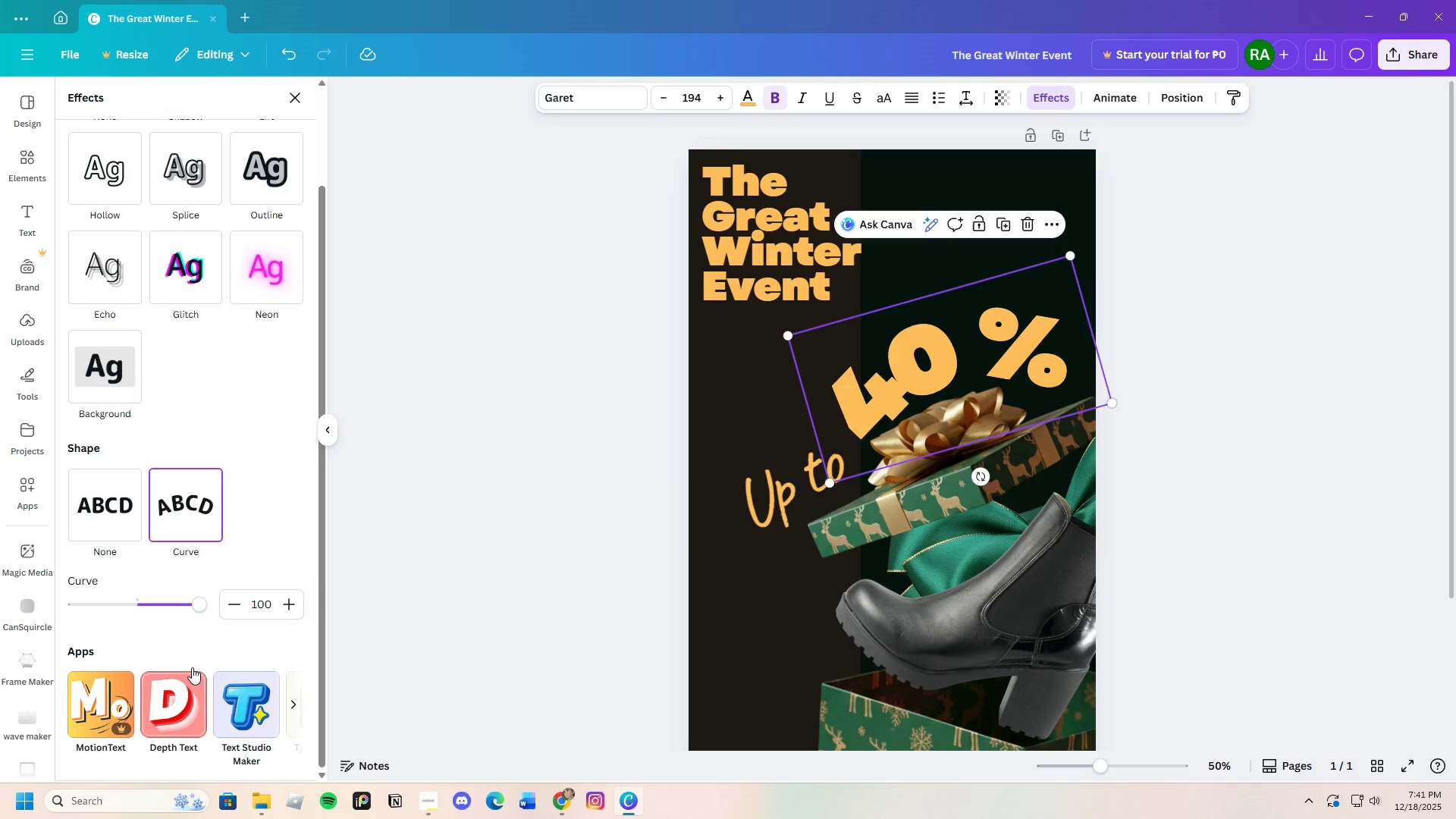 
left_click_drag(start_coordinate=[191, 611], to_coordinate=[181, 611])
 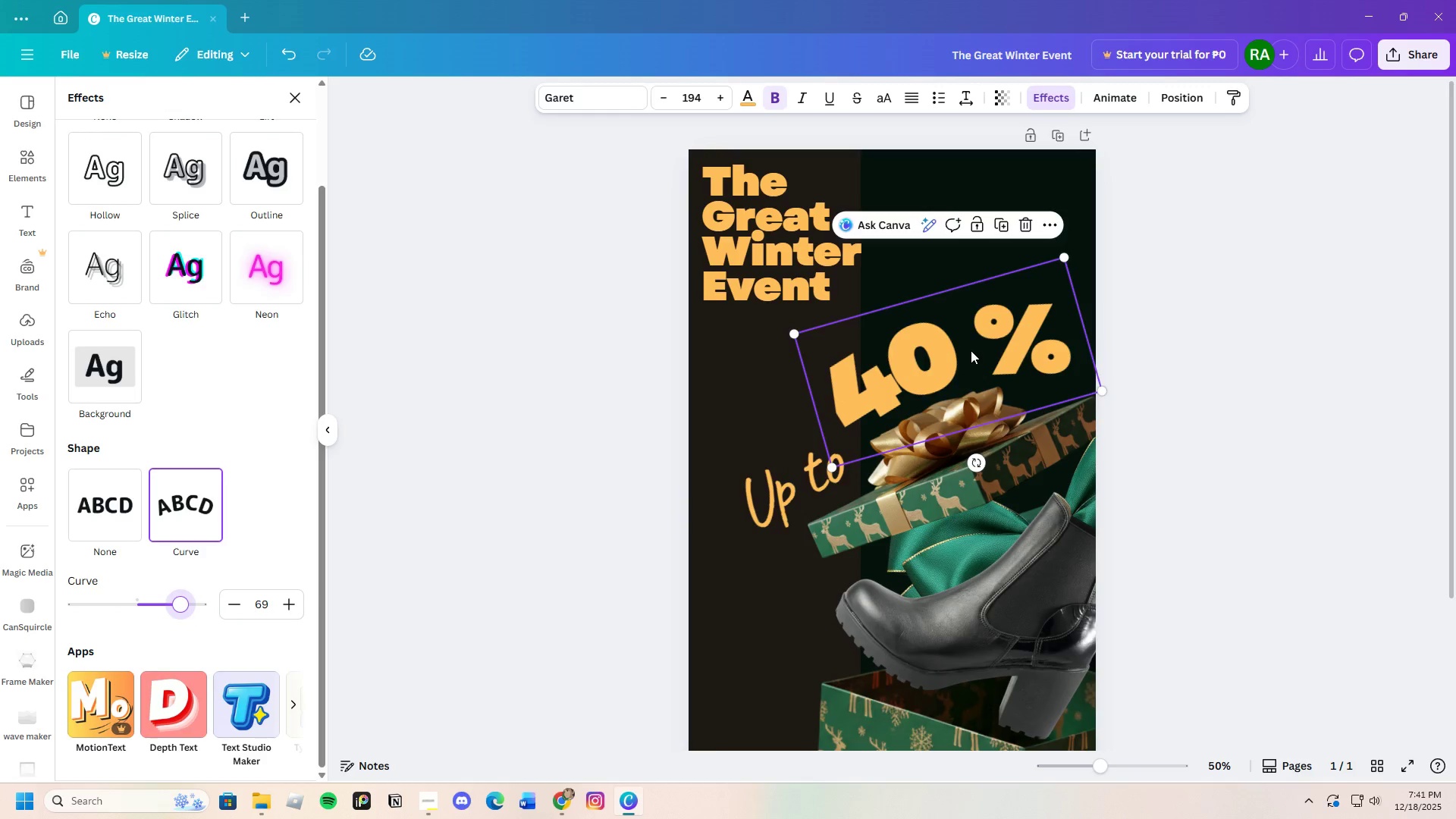 
left_click_drag(start_coordinate=[971, 350], to_coordinate=[968, 357])
 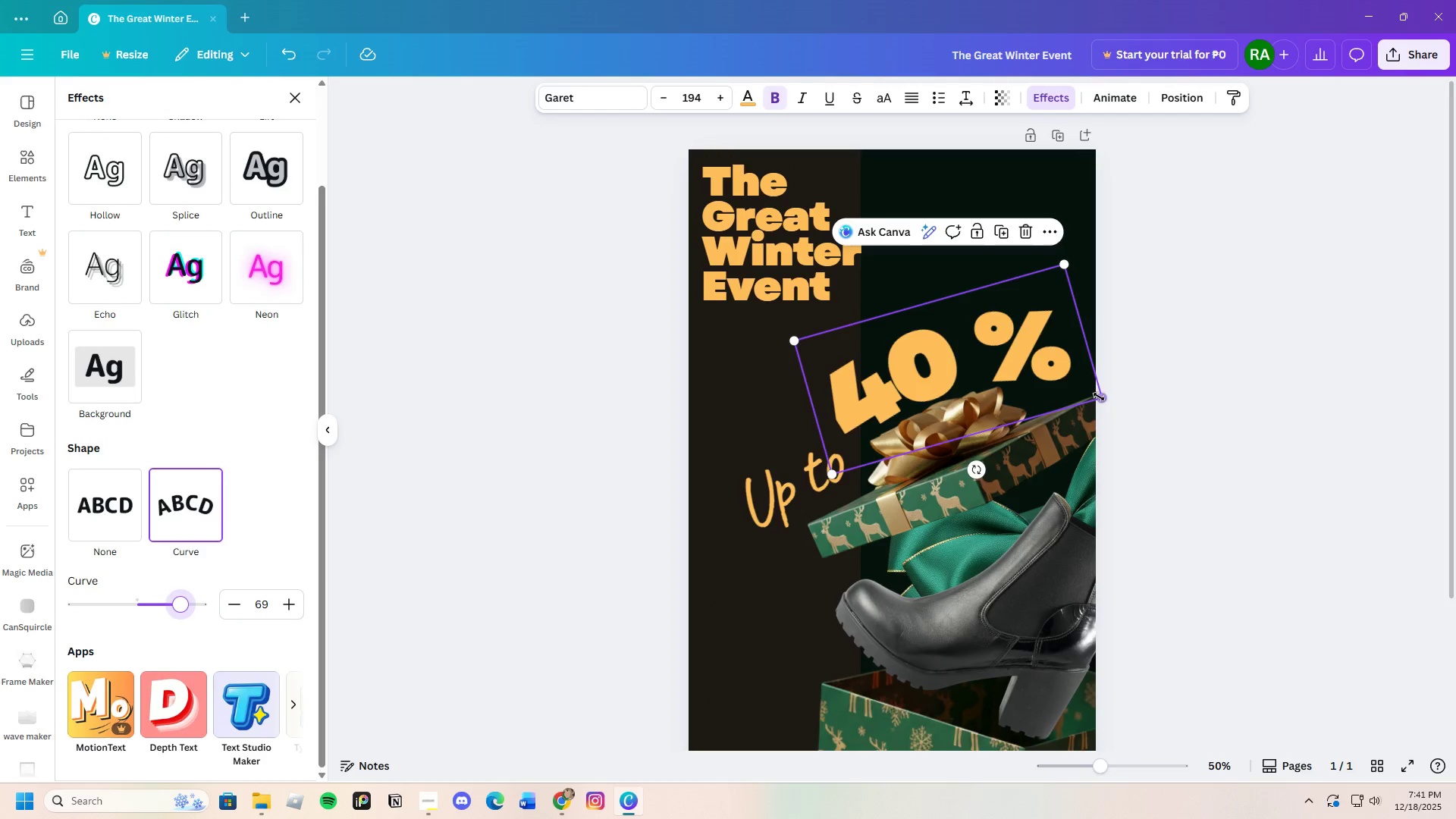 
left_click_drag(start_coordinate=[1103, 398], to_coordinate=[1109, 403])
 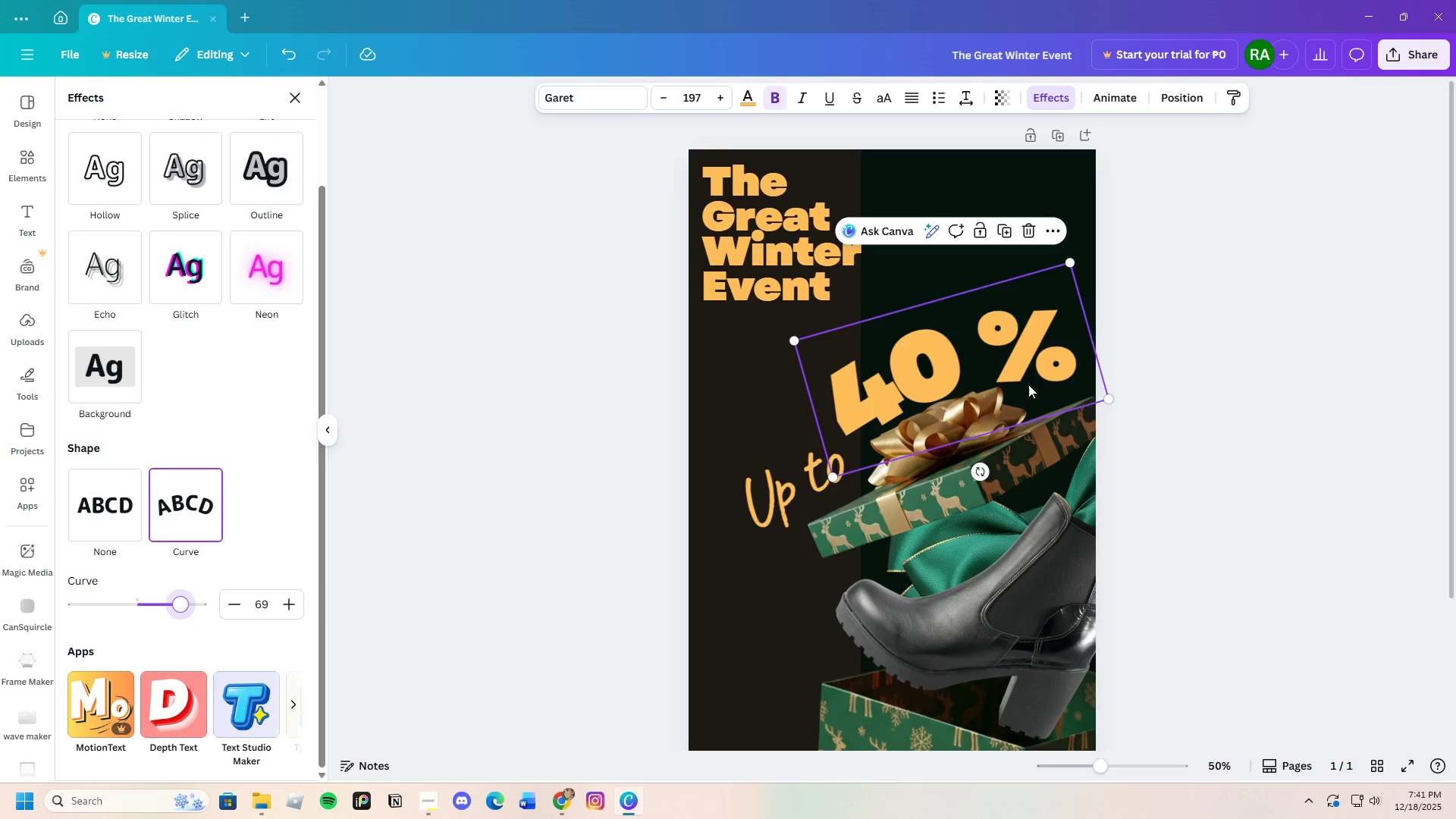 
left_click([1006, 362])
 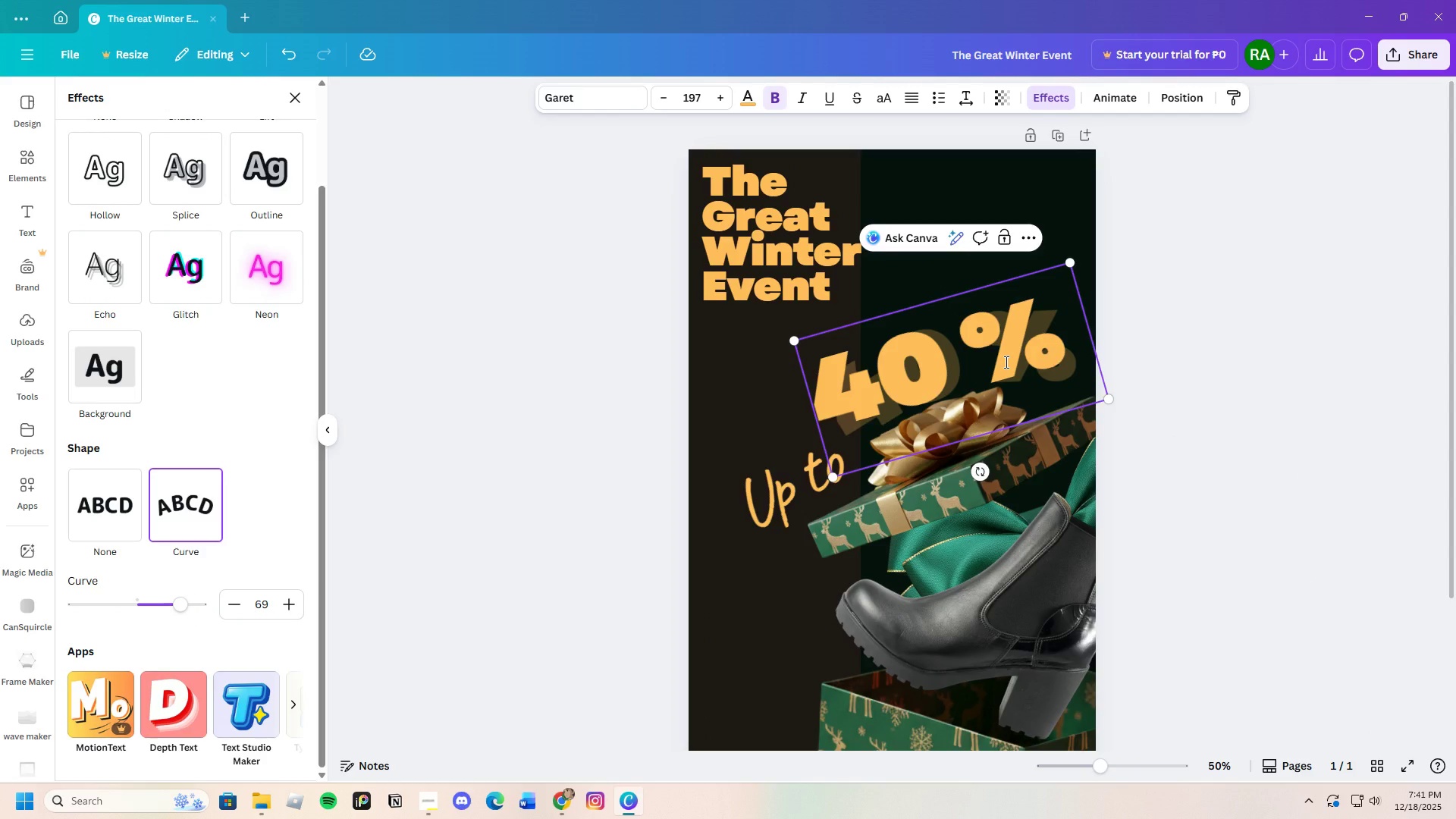 
key(Backspace)
 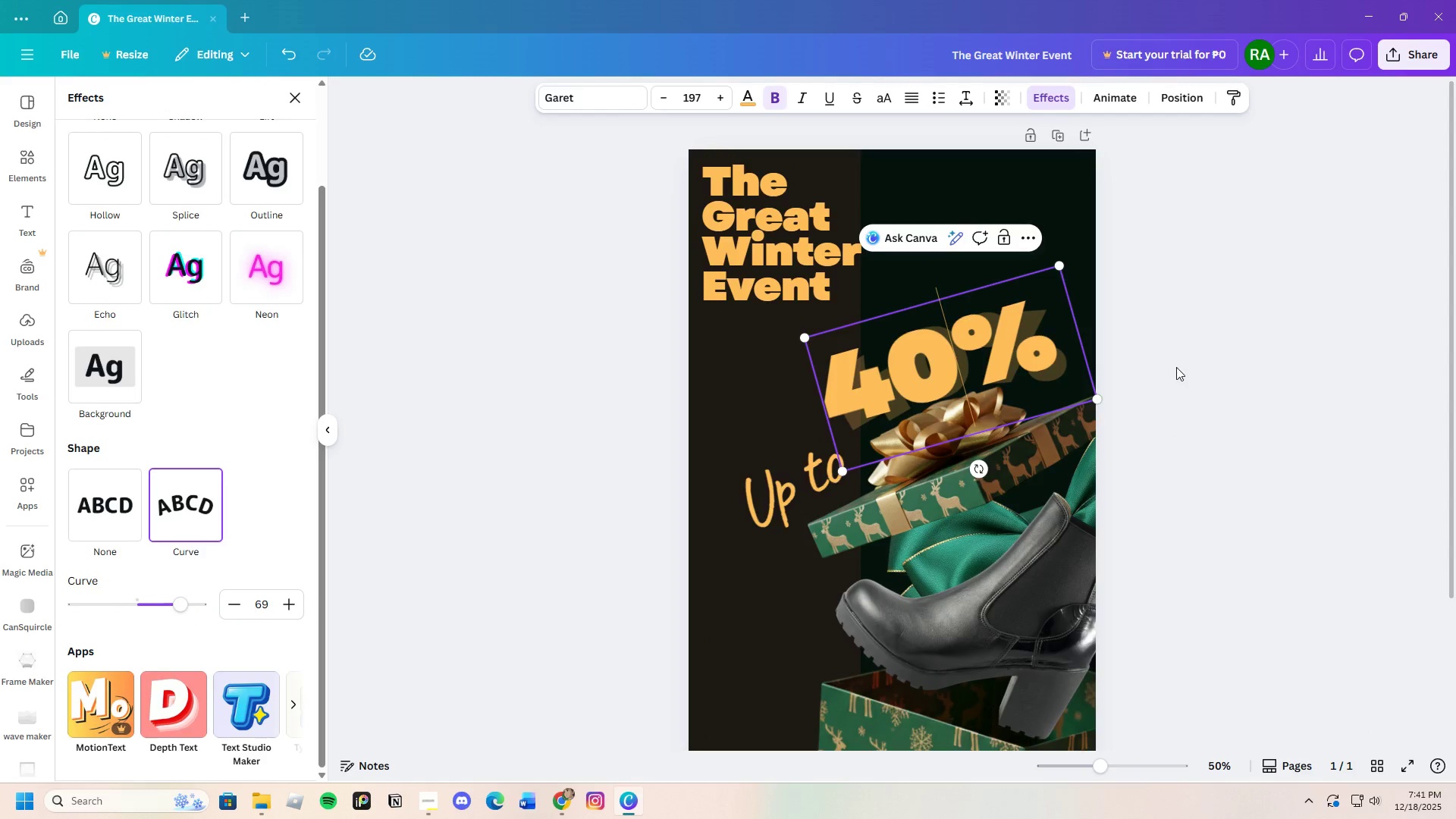 
left_click([1176, 367])
 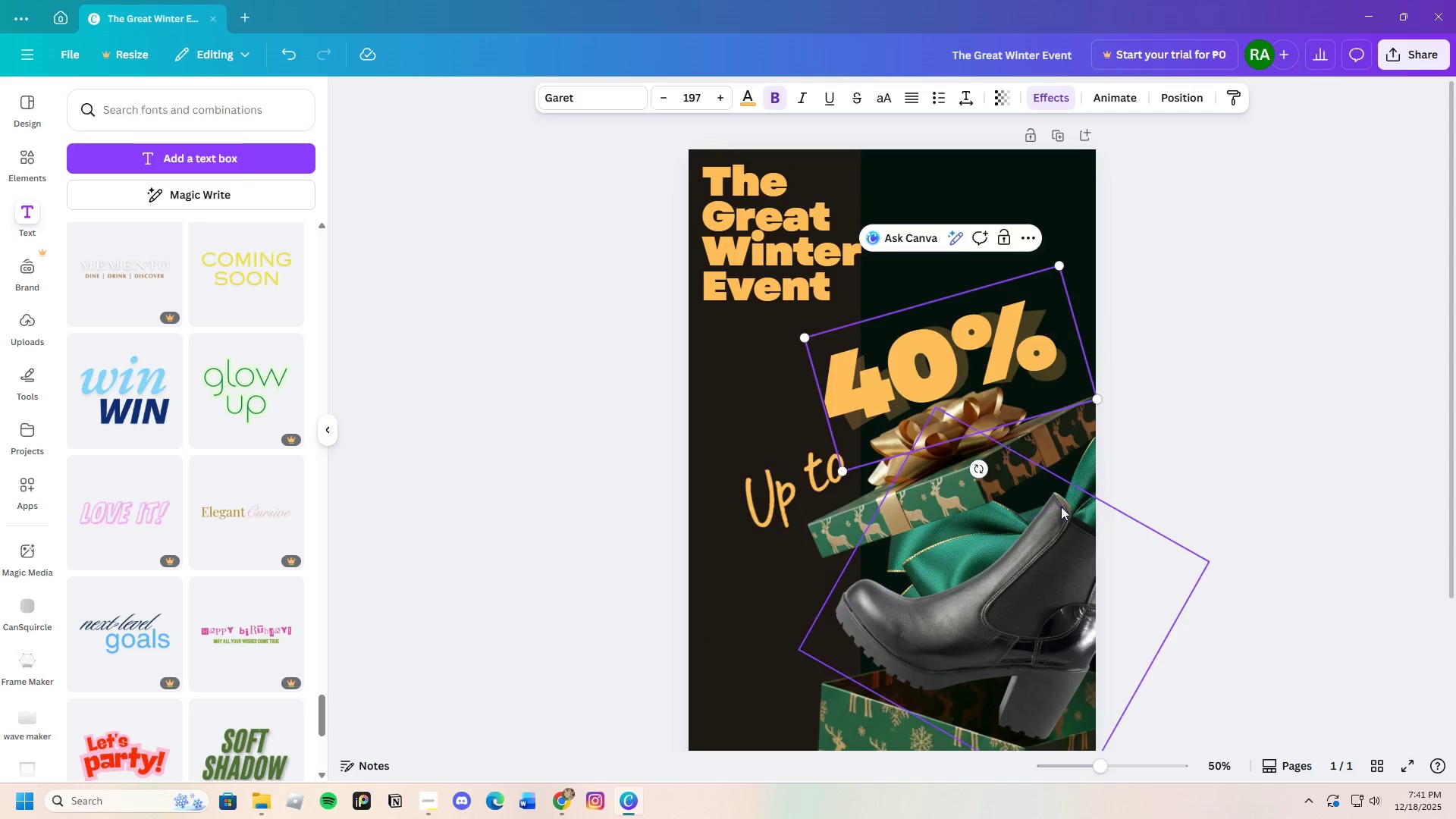 
left_click([1053, 519])
 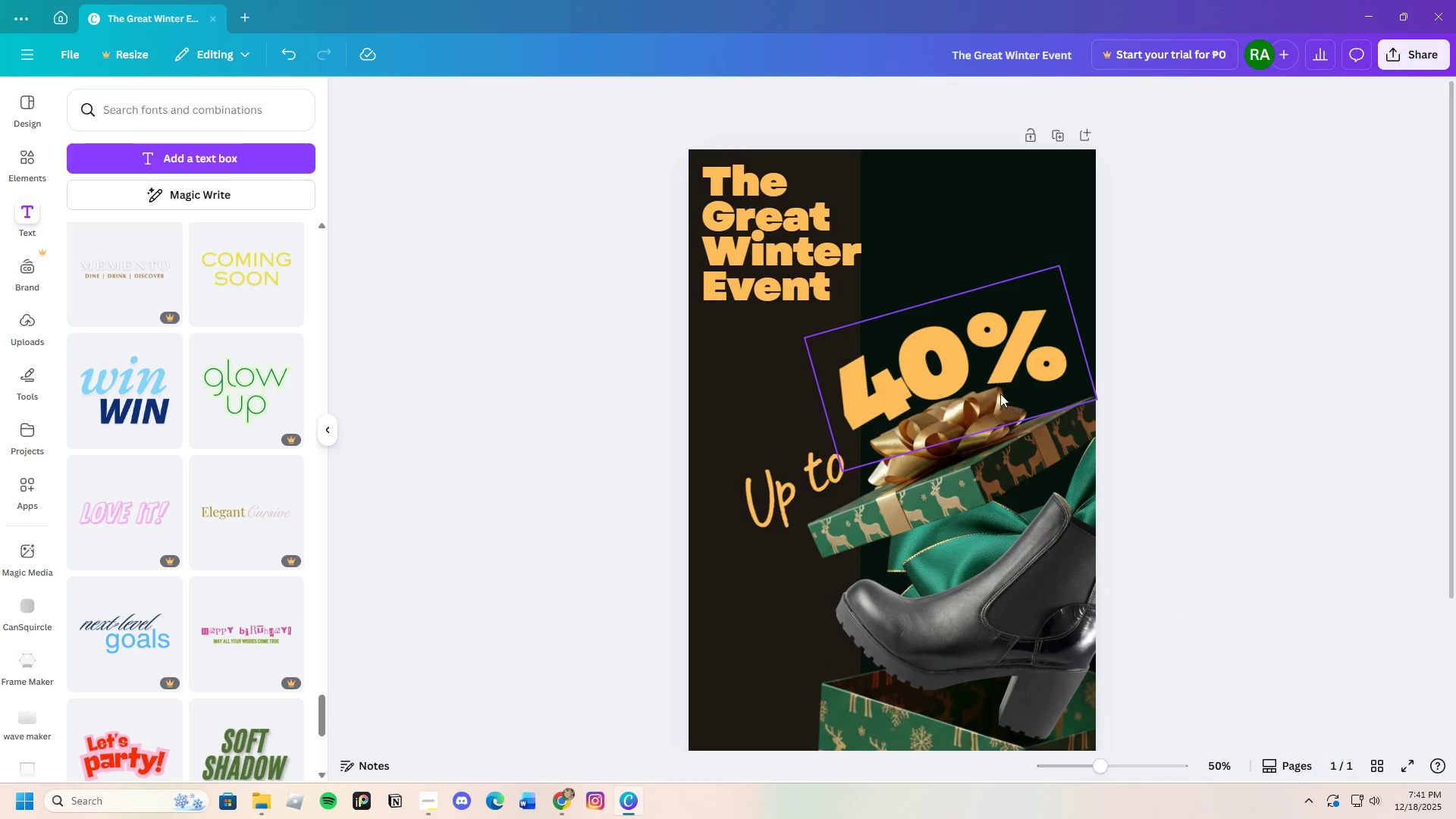 
left_click_drag(start_coordinate=[1000, 367], to_coordinate=[993, 360])
 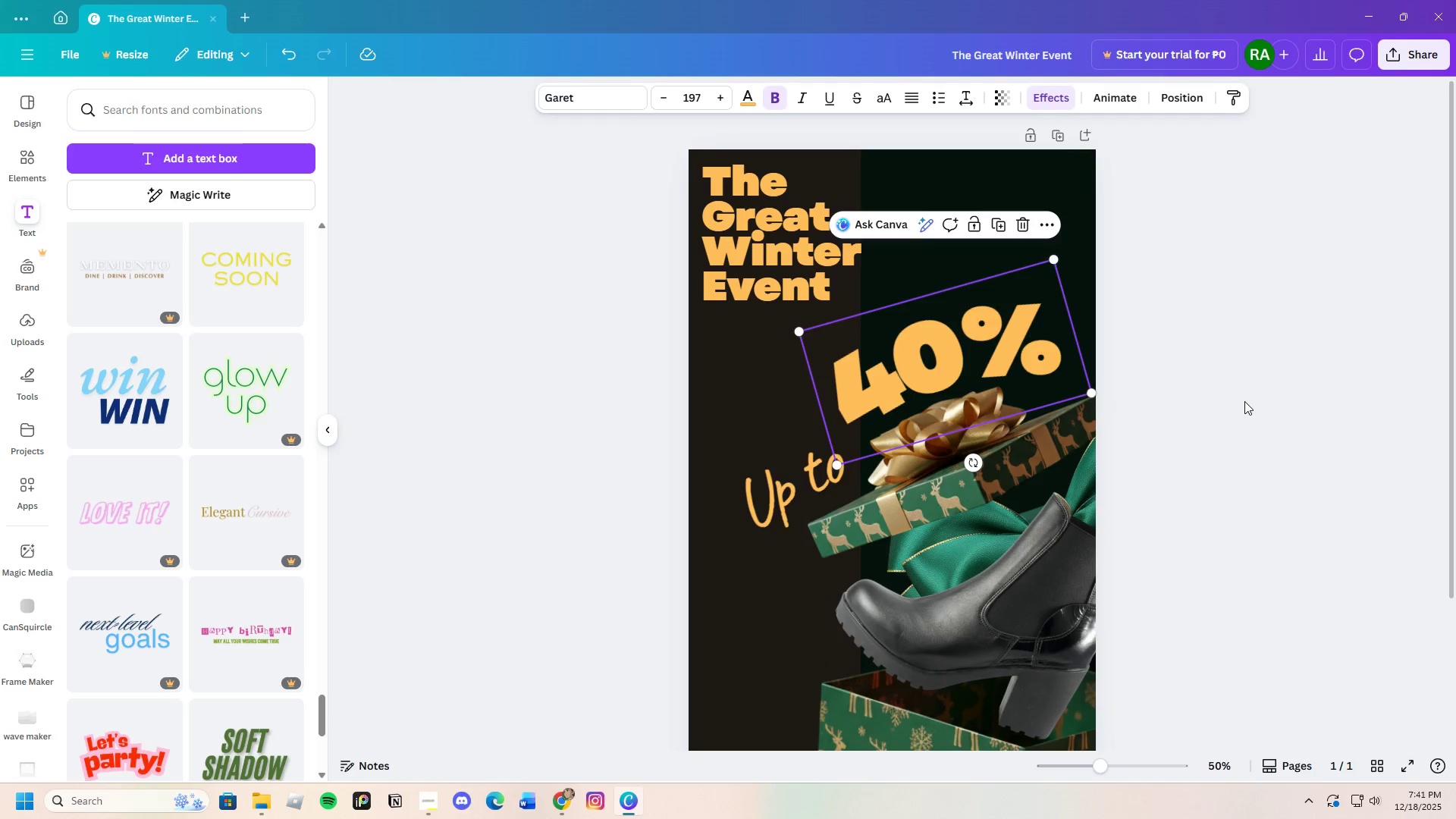 
left_click([1244, 401])
 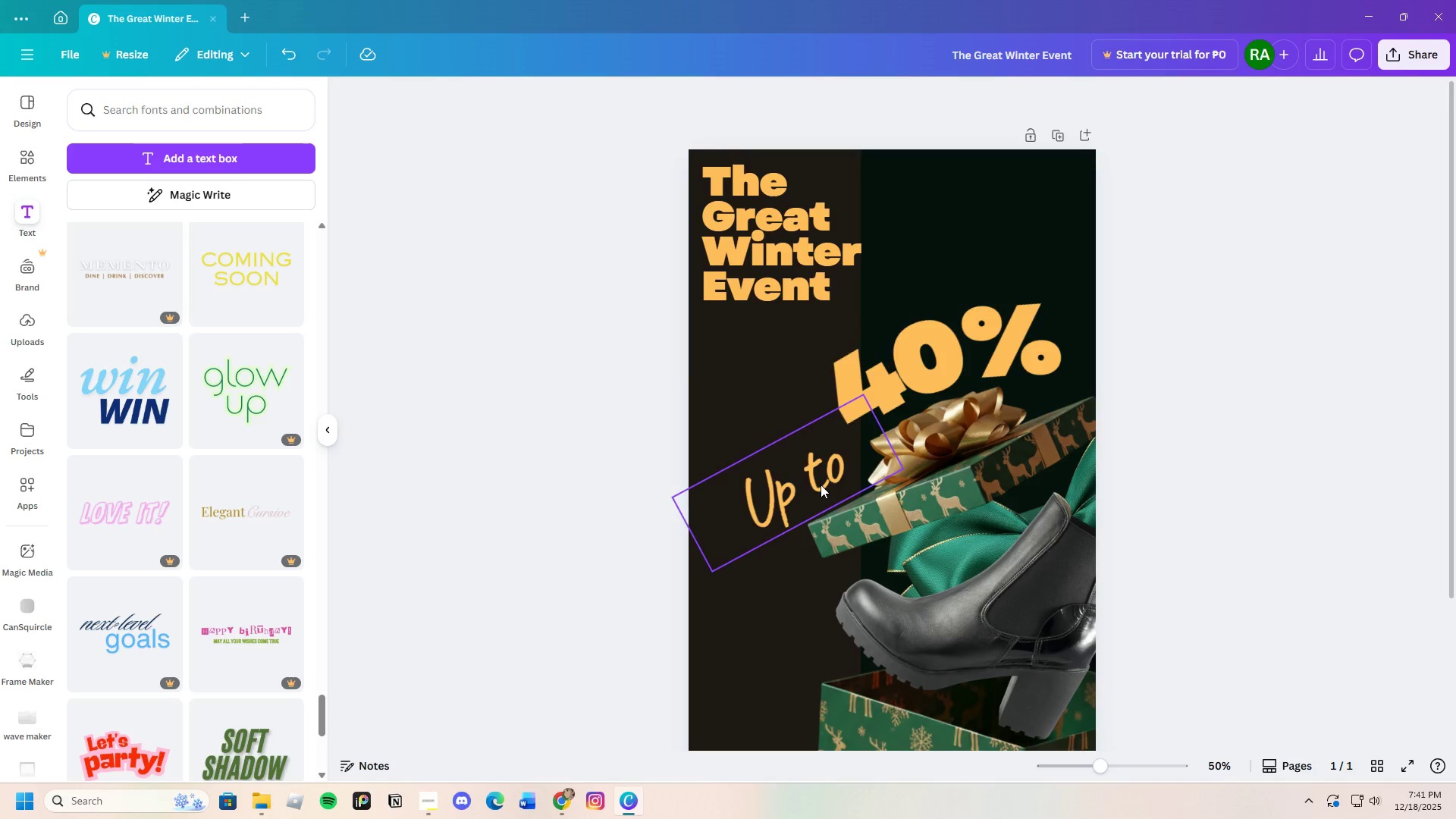 
left_click([821, 479])
 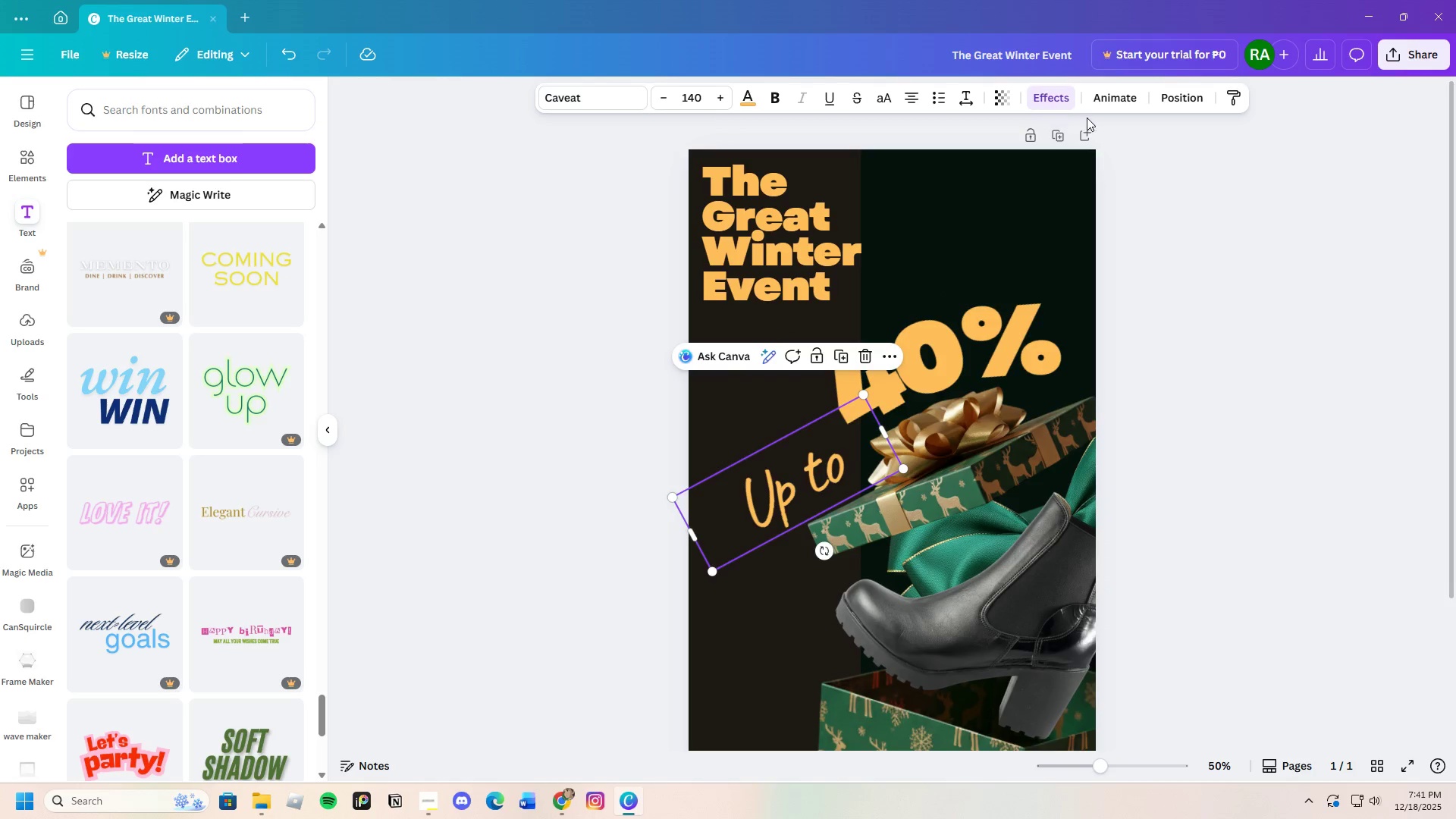 
left_click([1053, 96])
 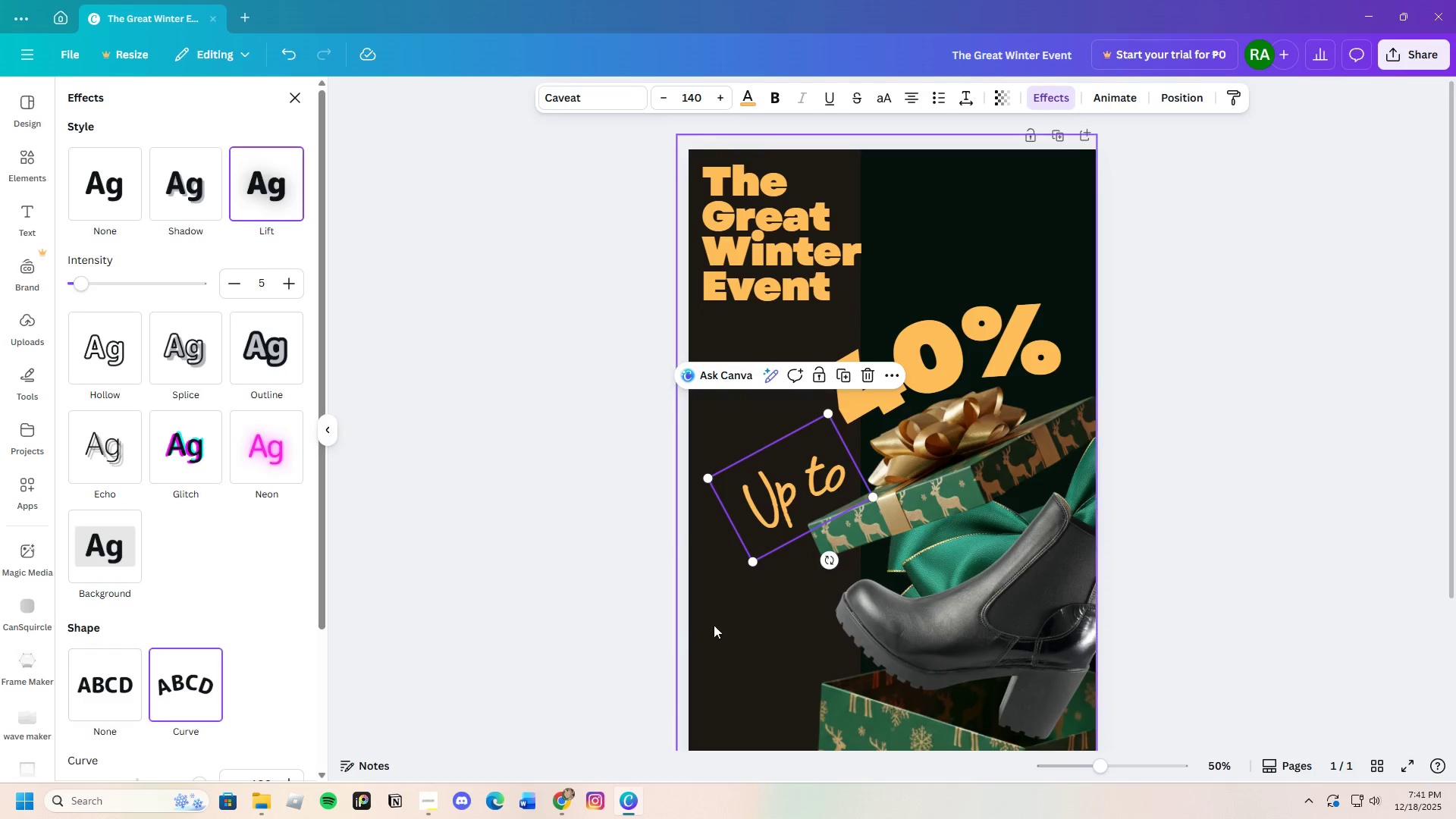 
left_click_drag(start_coordinate=[789, 486], to_coordinate=[789, 482])
 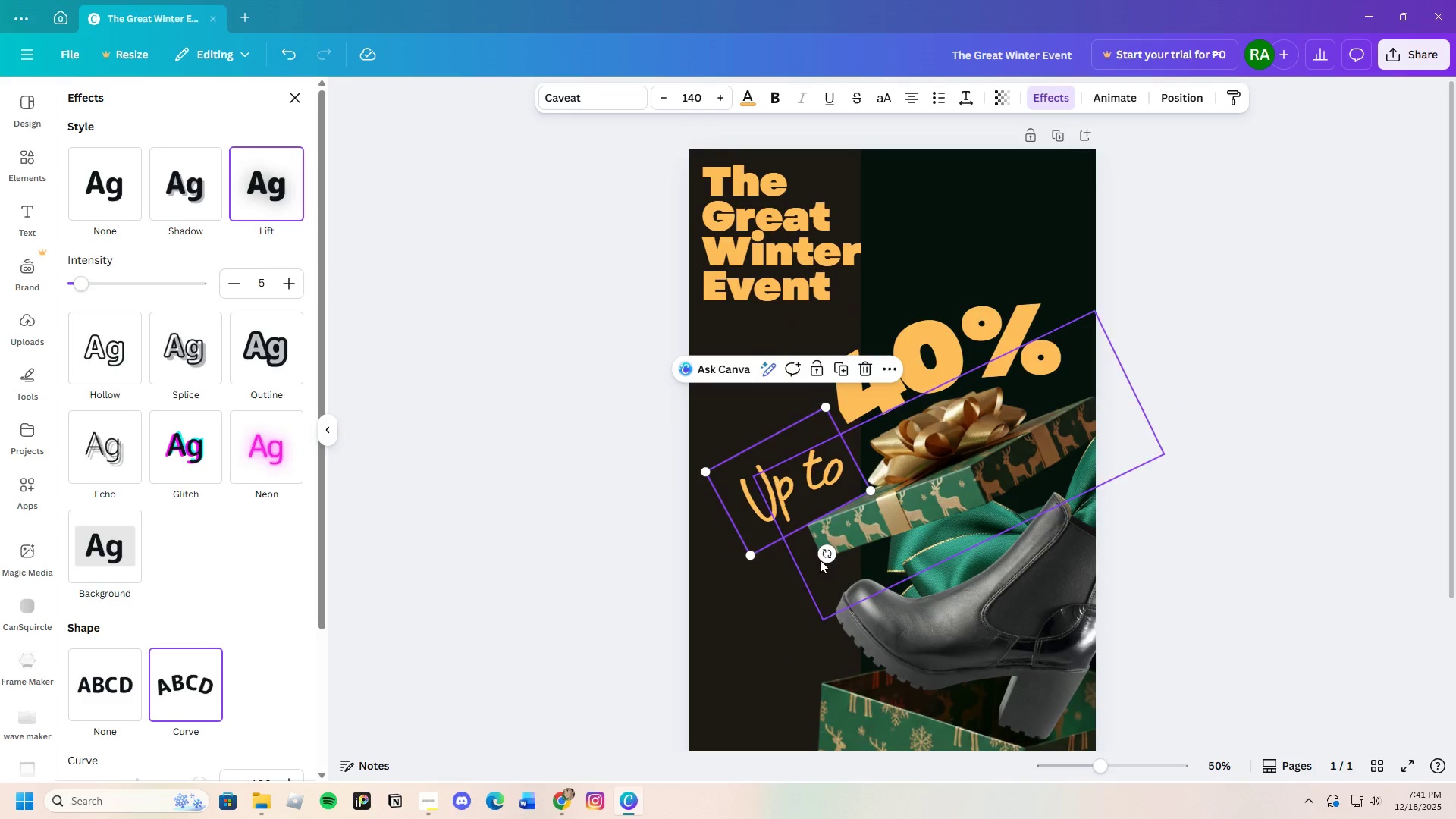 
left_click_drag(start_coordinate=[825, 557], to_coordinate=[857, 558])
 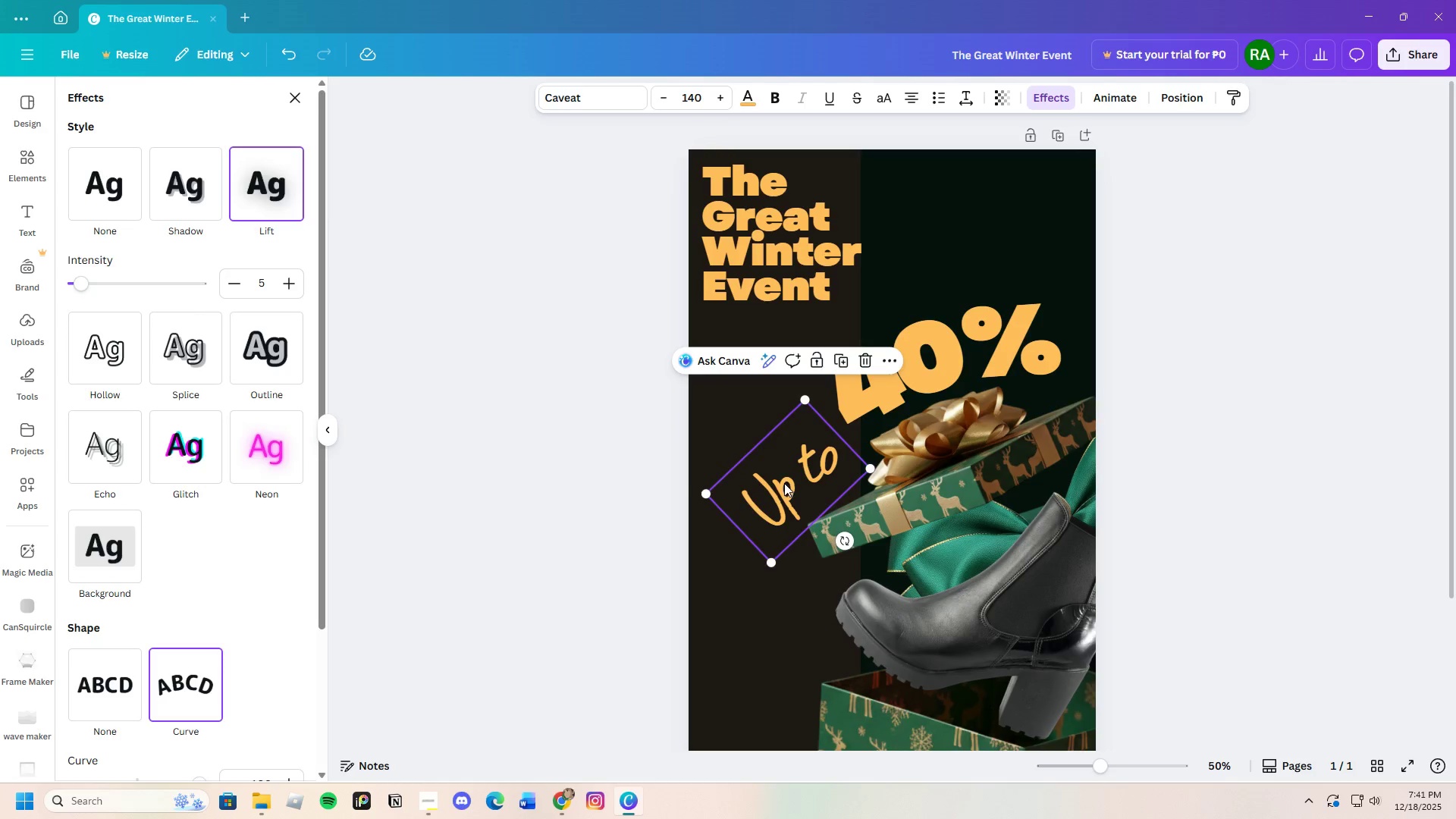 
left_click_drag(start_coordinate=[785, 483], to_coordinate=[786, 493])
 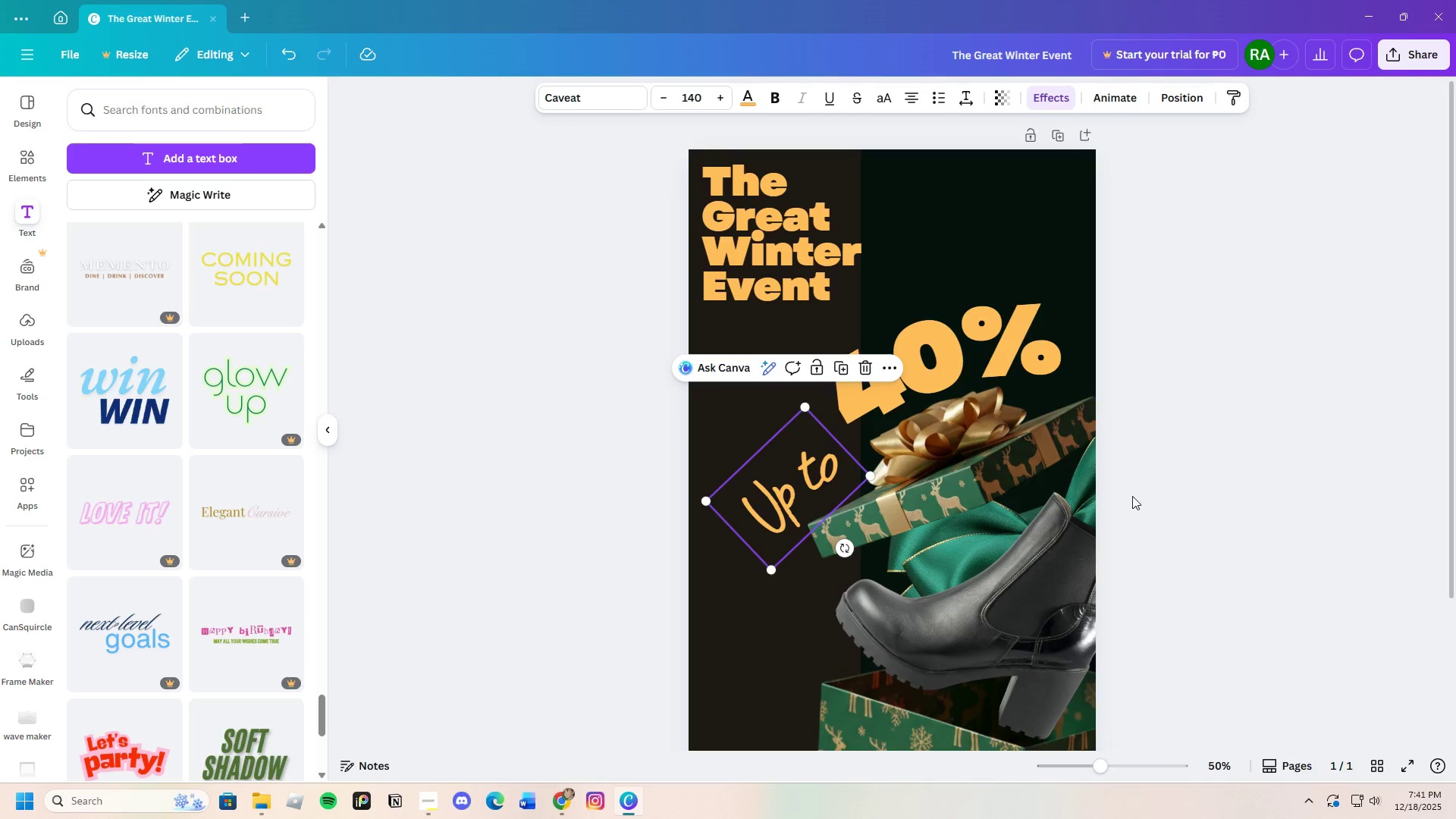 
scroll: coordinate [1117, 500], scroll_direction: down, amount: 1.0
 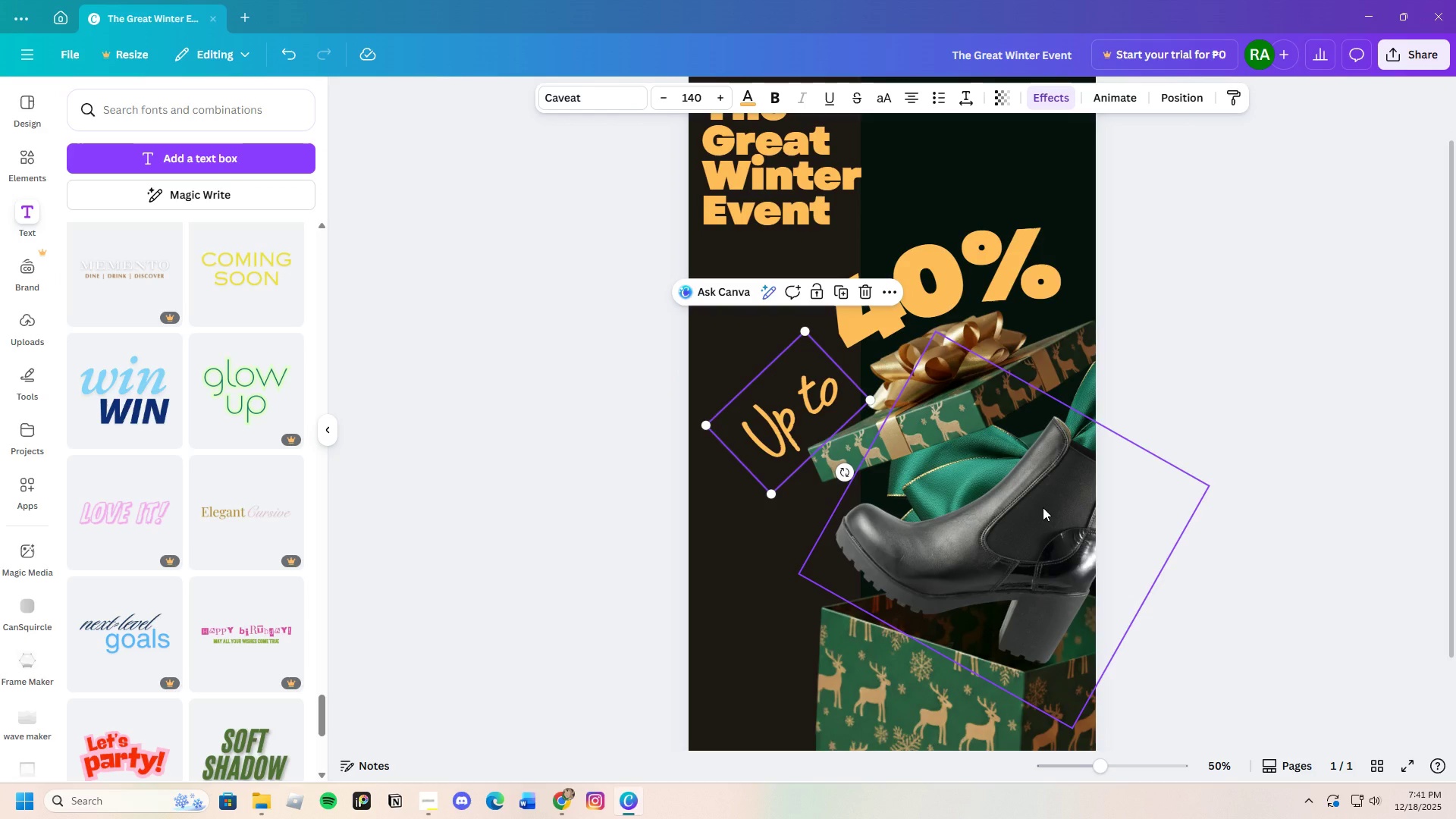 
wait(5.01)
 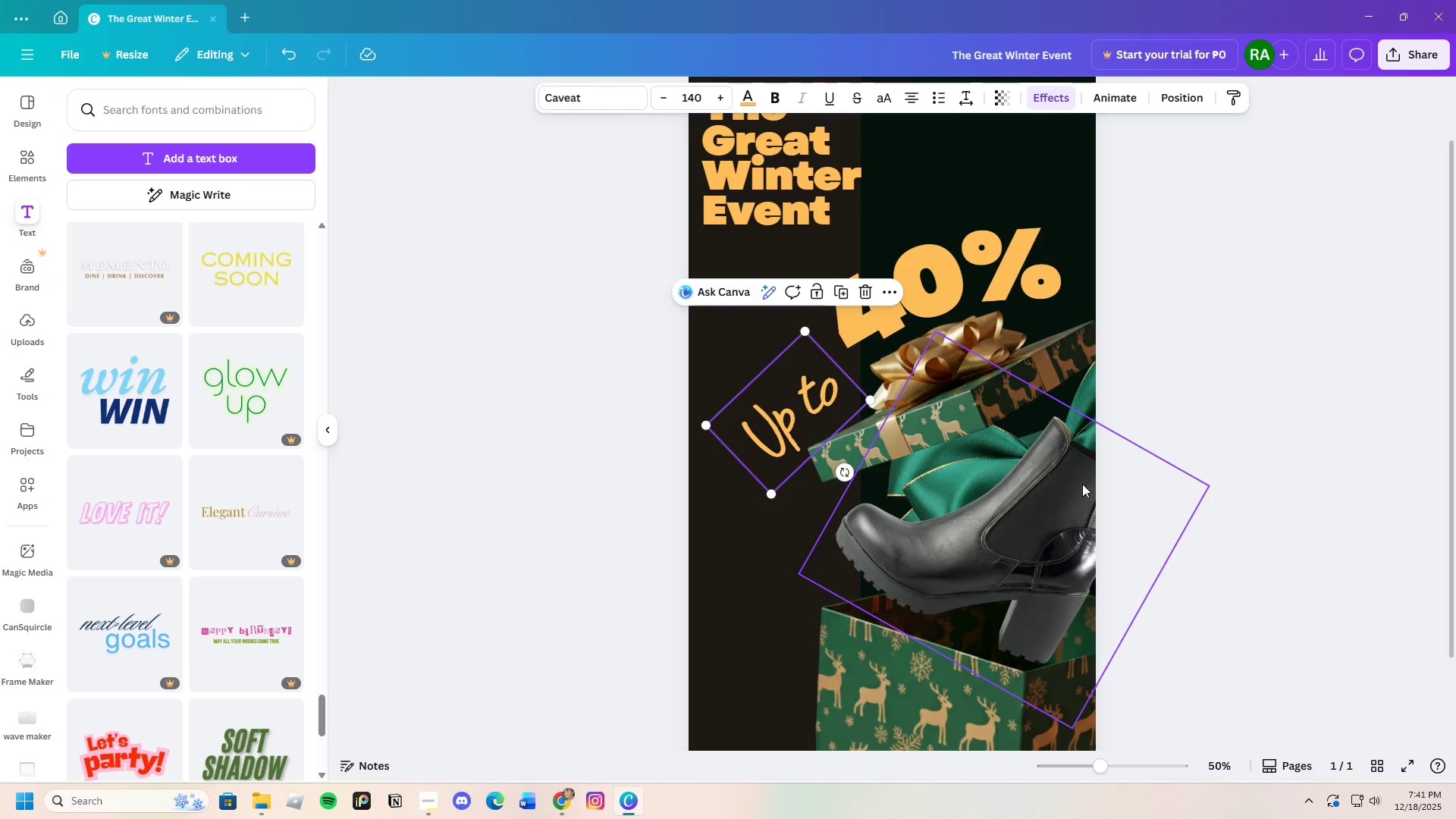 
scroll: coordinate [1040, 506], scroll_direction: down, amount: 2.0
 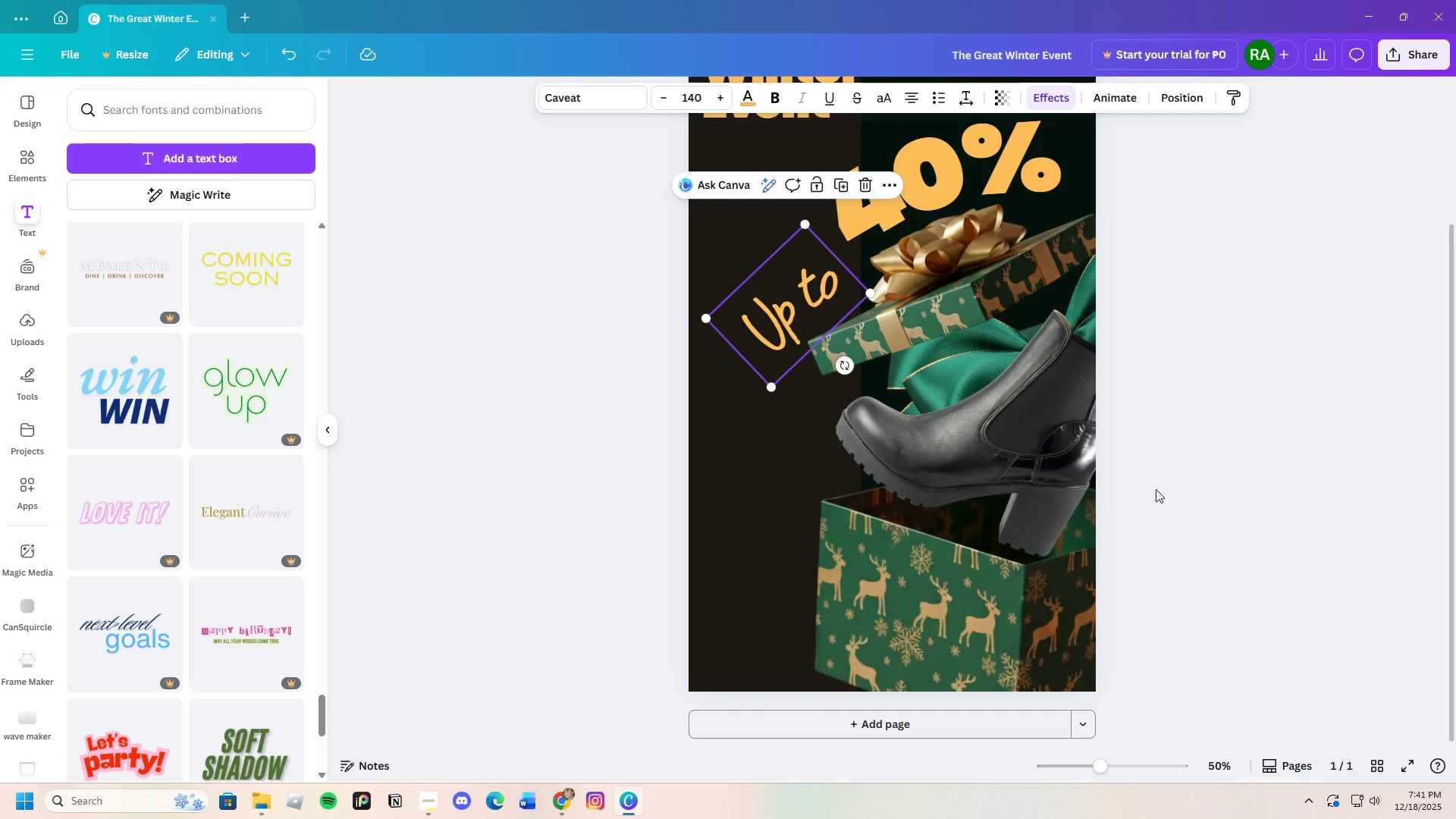 
left_click([1013, 450])
 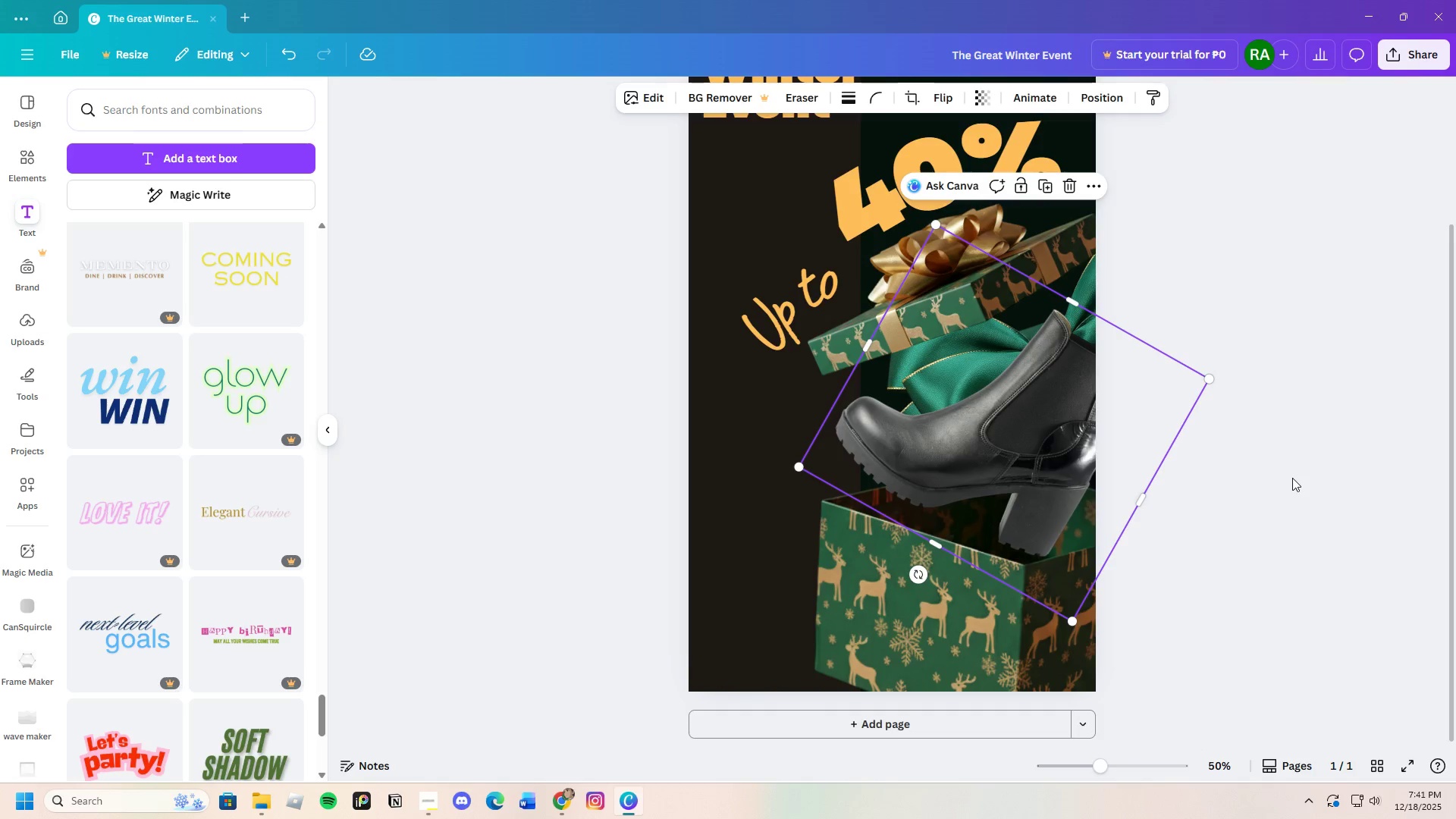 
left_click([1292, 478])
 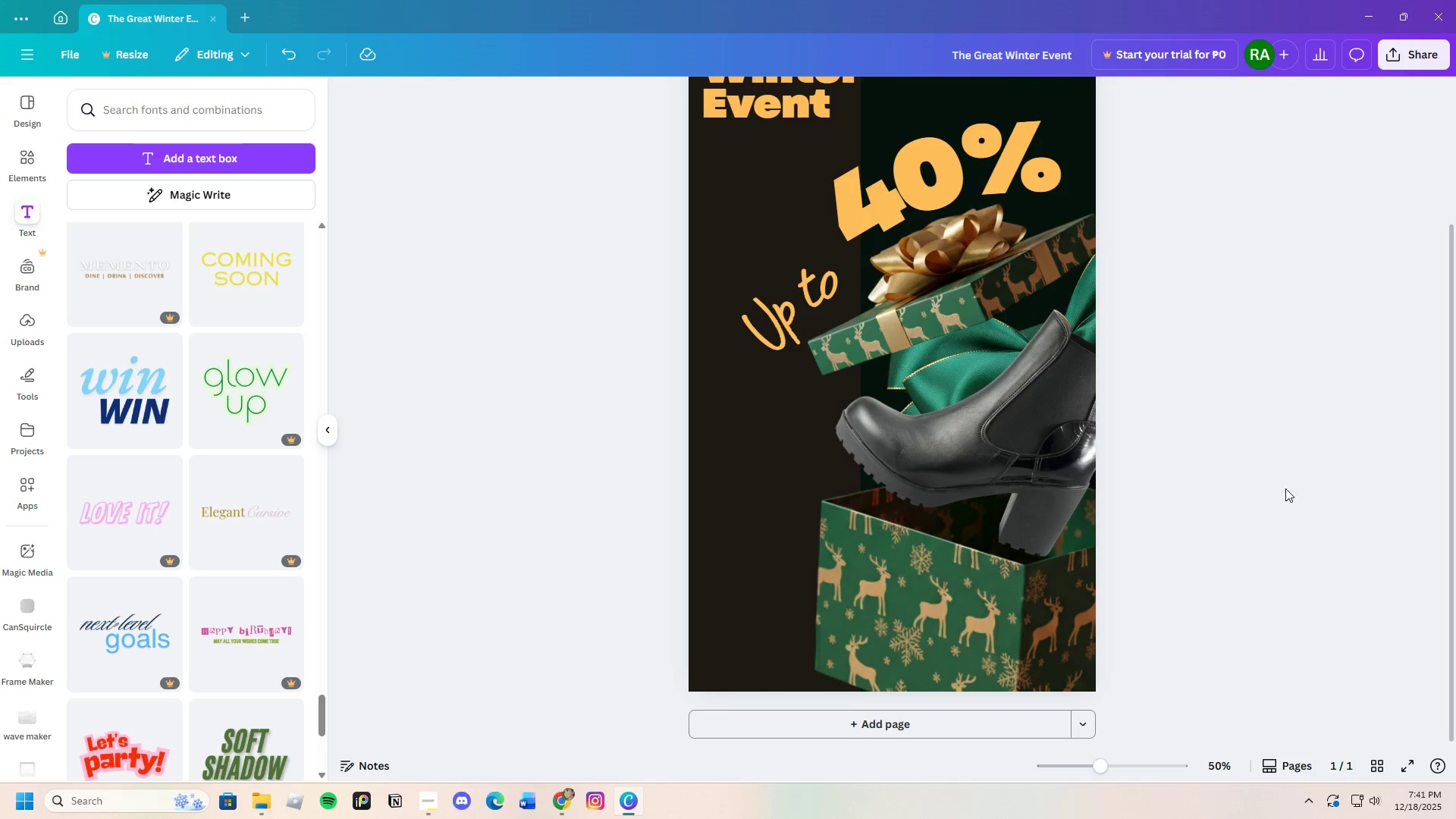 
scroll: coordinate [1285, 491], scroll_direction: up, amount: 2.0
 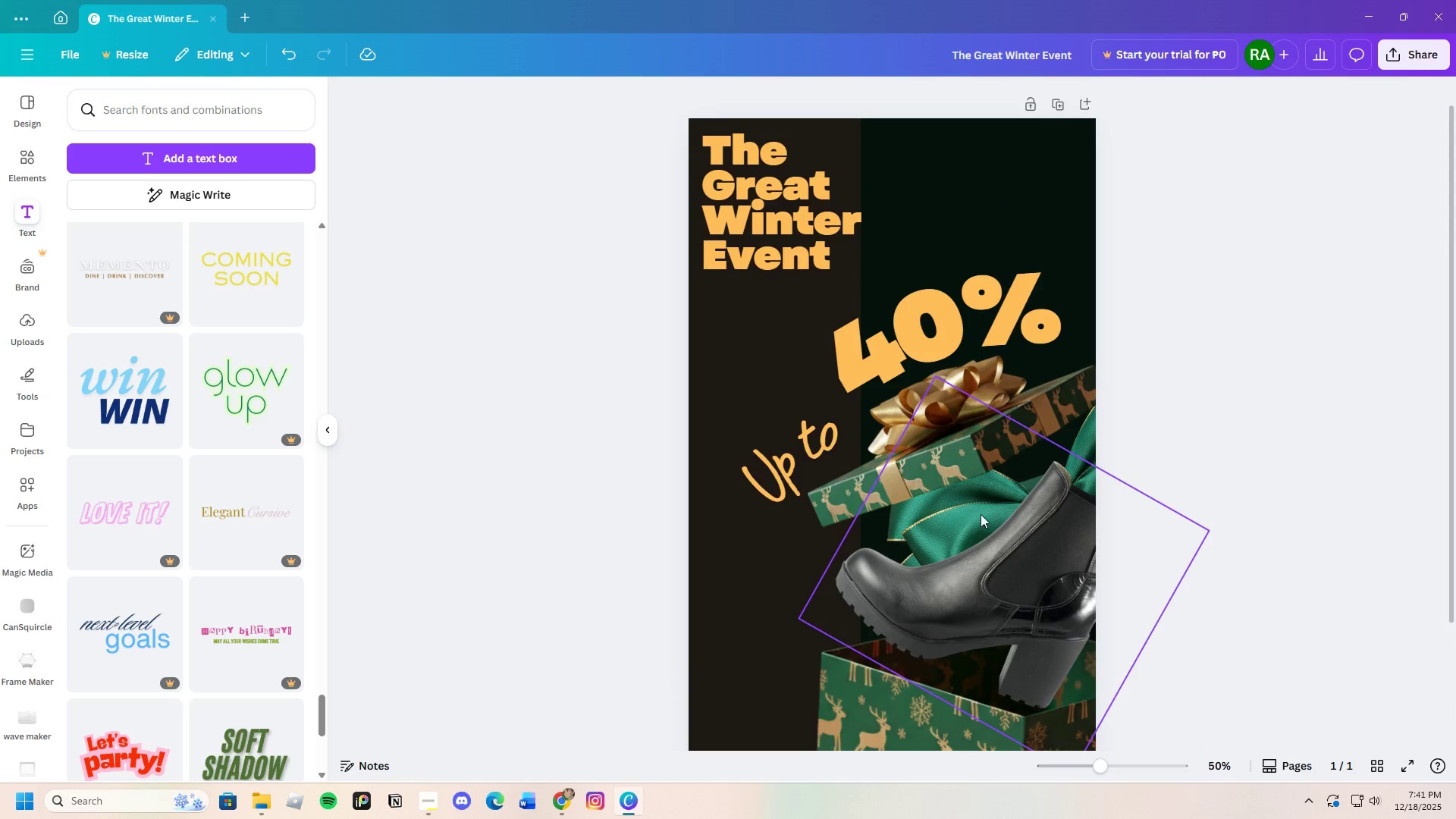 
left_click([968, 514])
 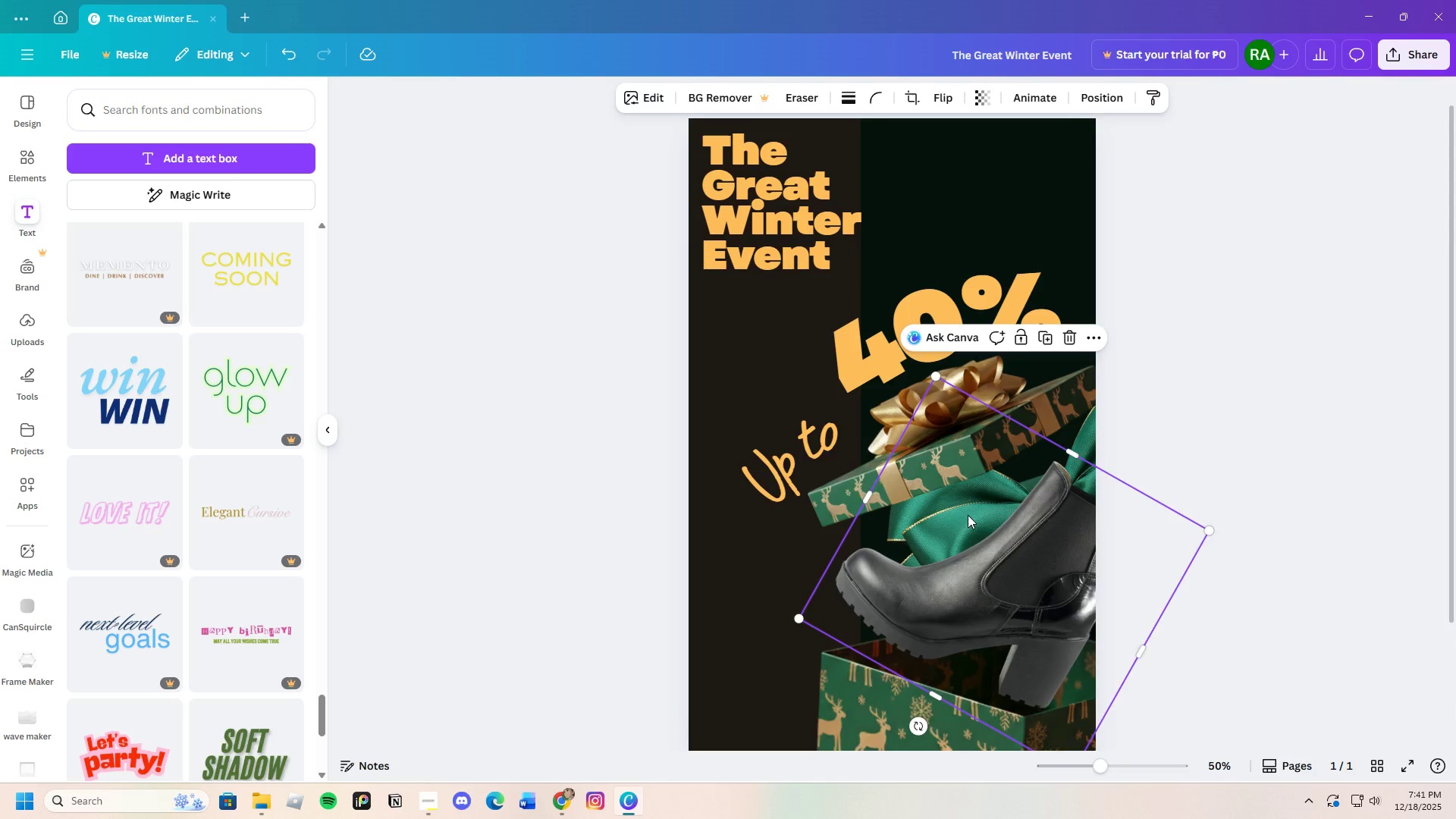 
left_click_drag(start_coordinate=[968, 515], to_coordinate=[958, 549])
 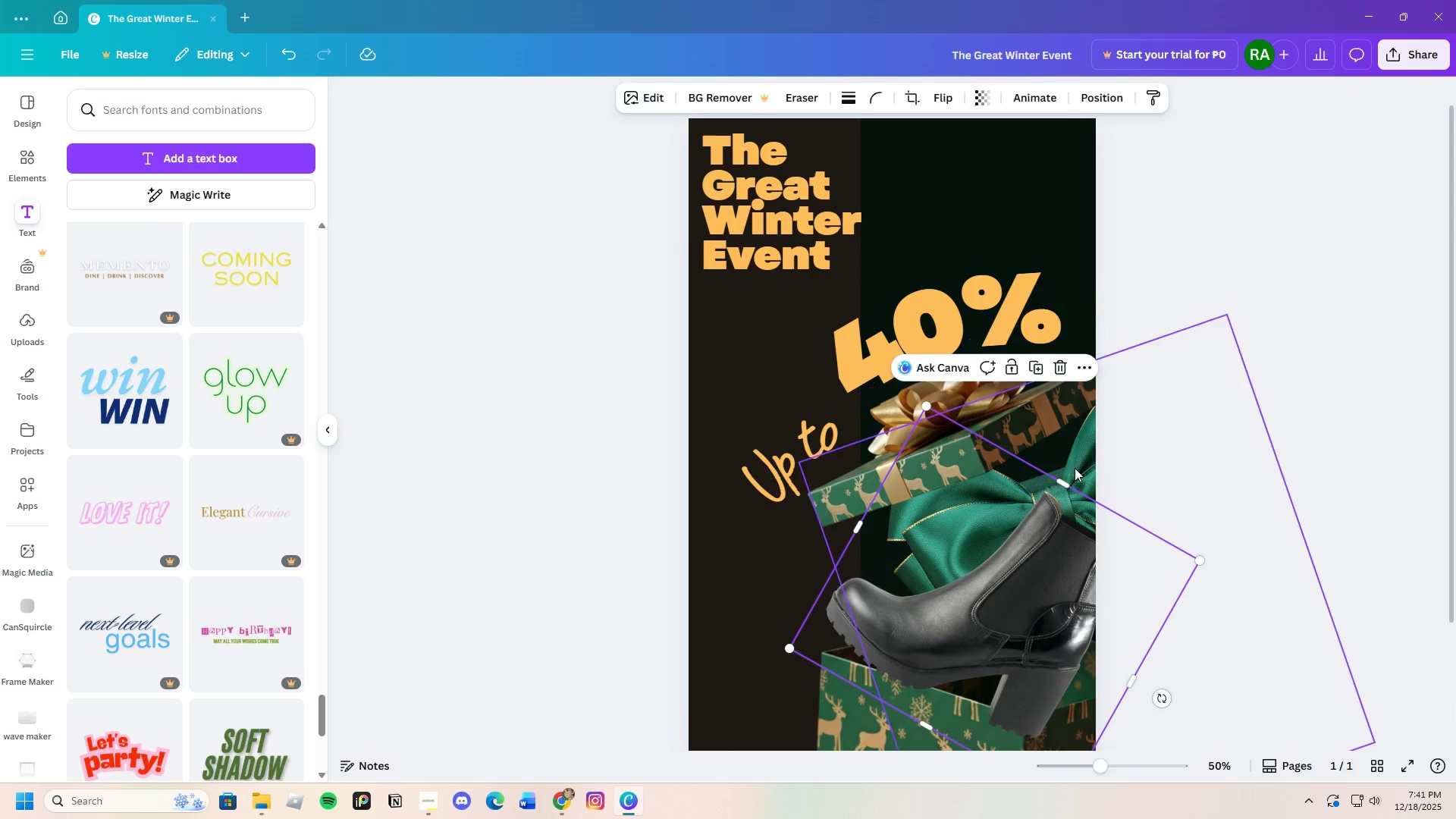 
left_click([1081, 473])
 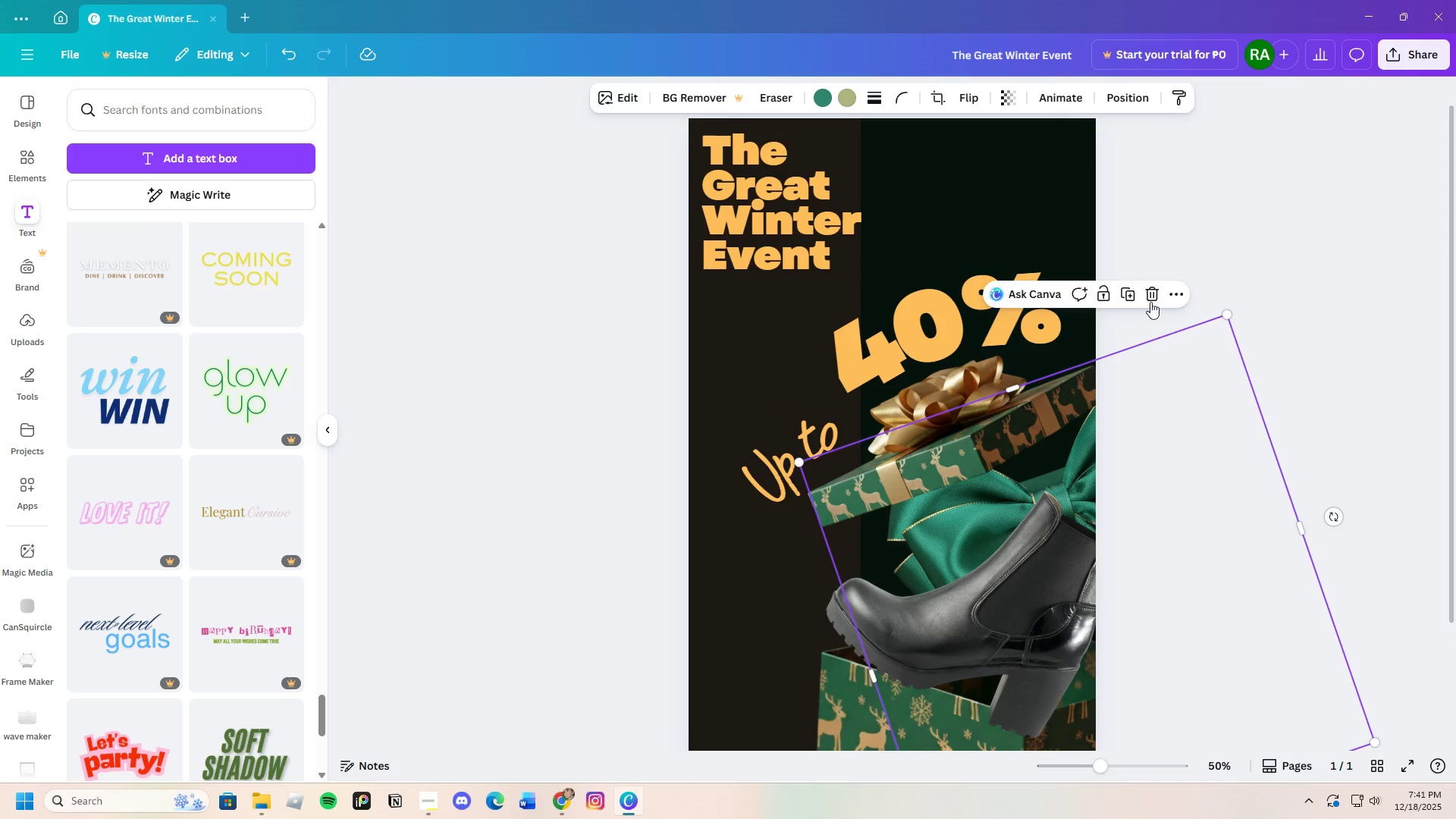 
left_click([1156, 299])
 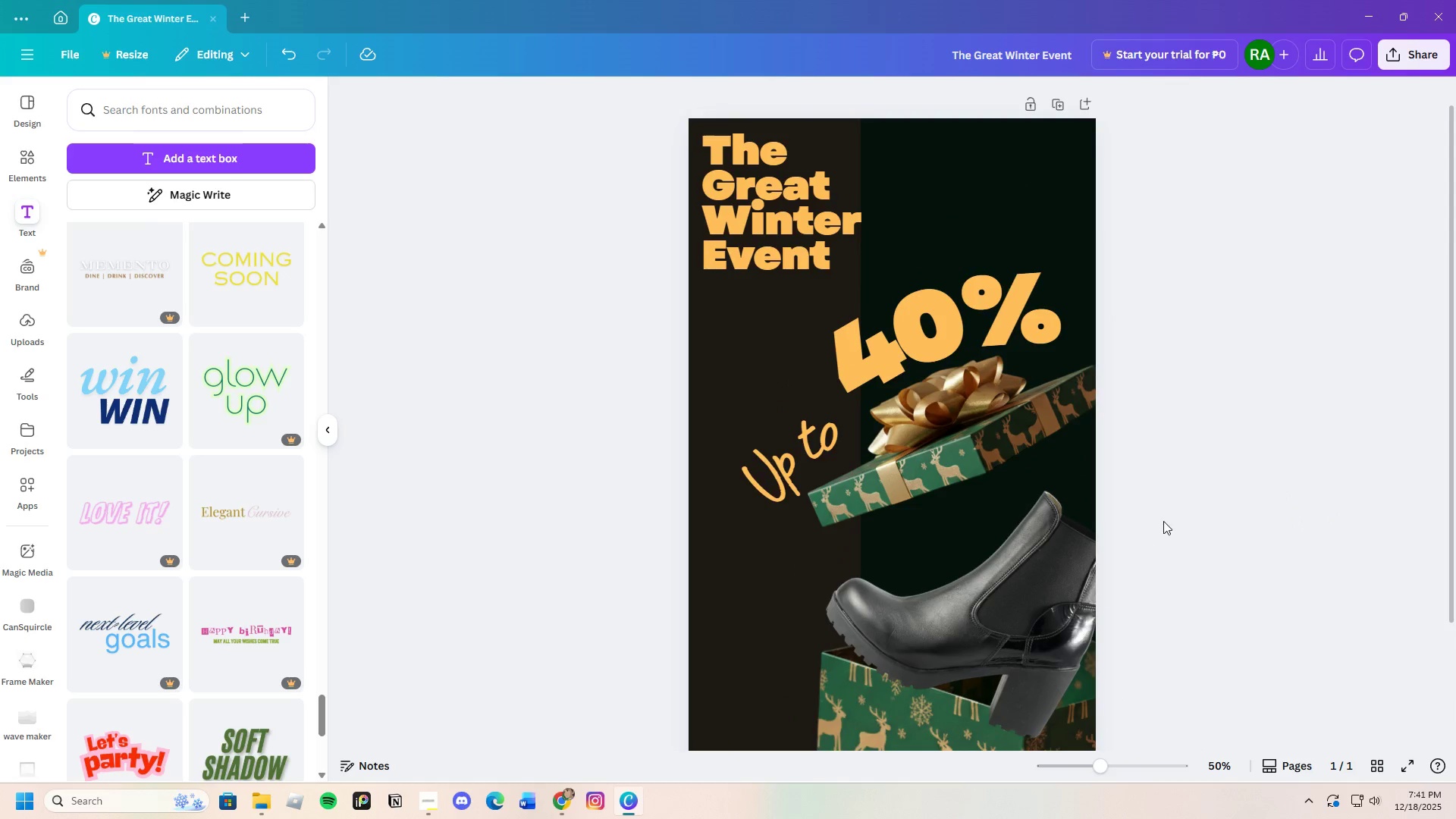 
left_click([1221, 488])
 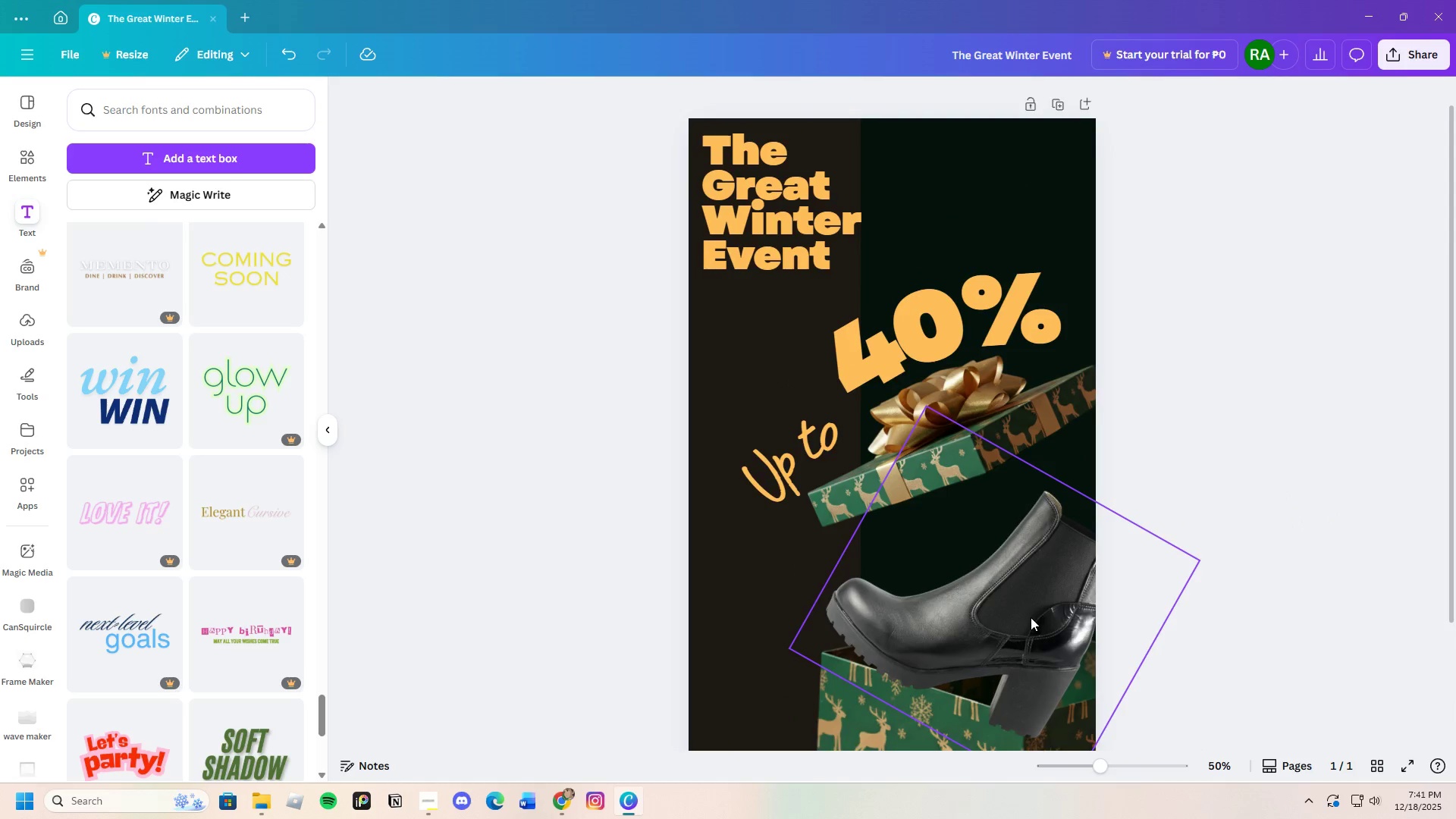 
left_click_drag(start_coordinate=[1031, 617], to_coordinate=[1028, 583])
 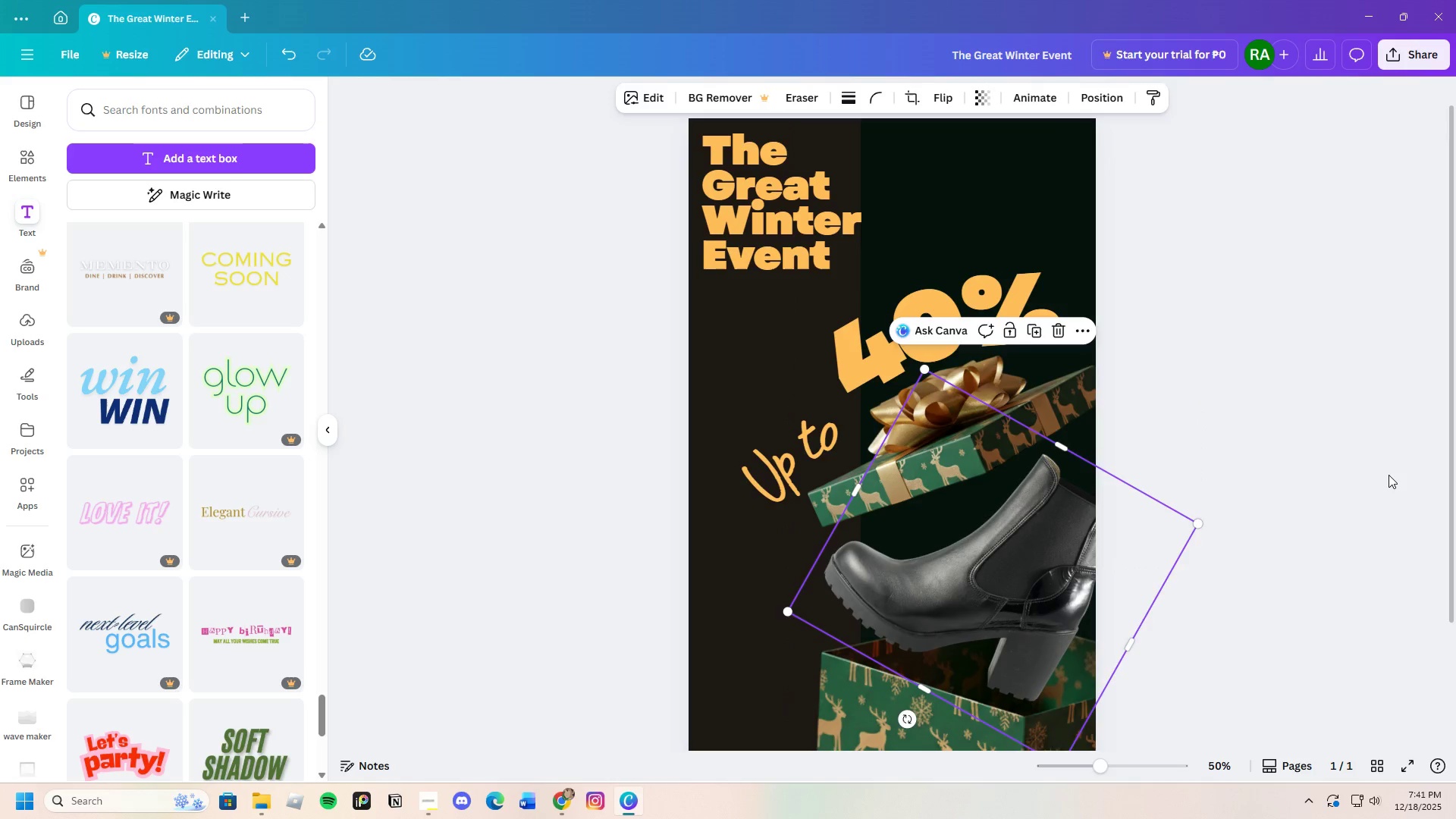 
left_click([1389, 475])
 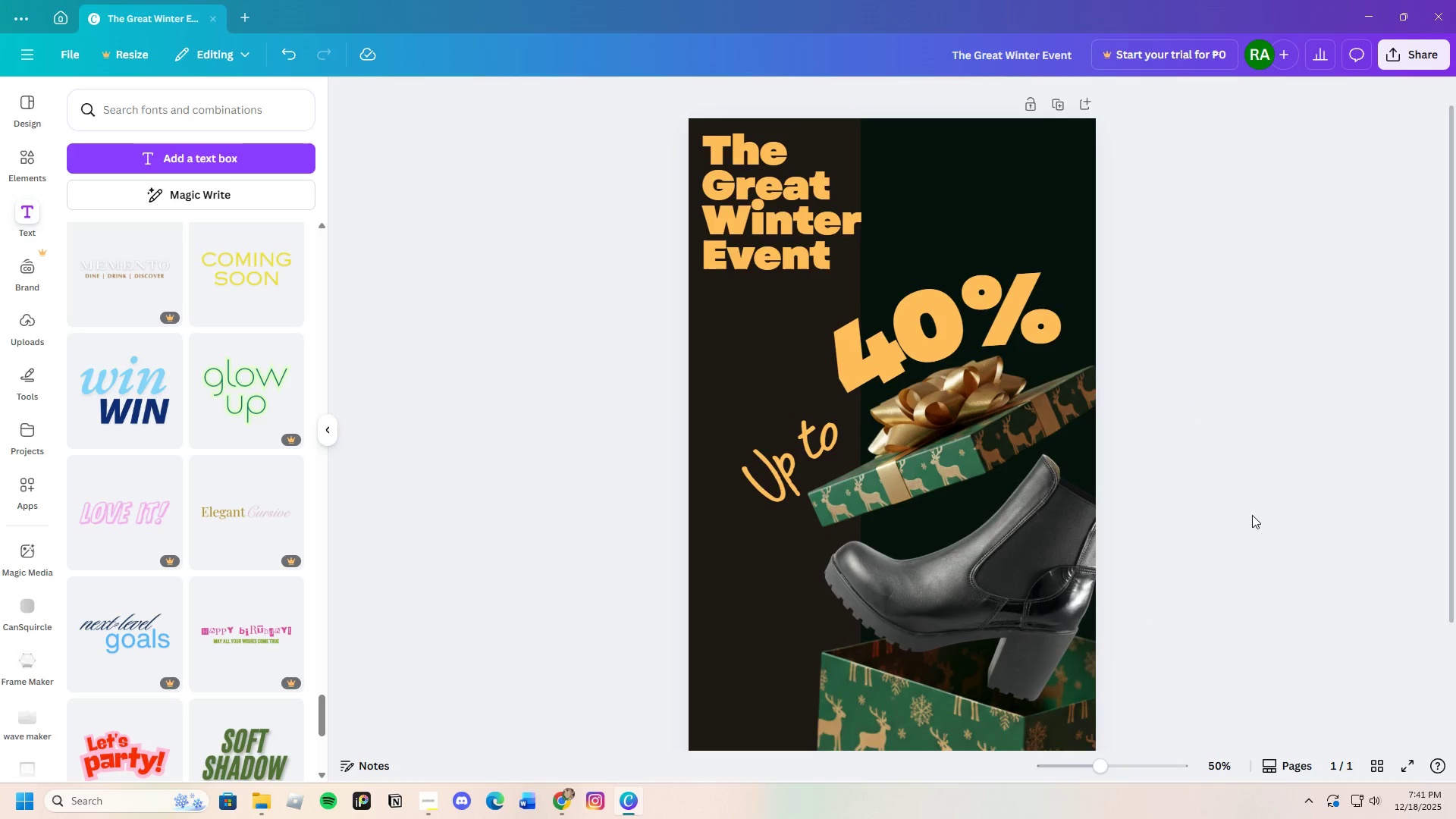 
scroll: coordinate [1248, 515], scroll_direction: down, amount: 2.0
 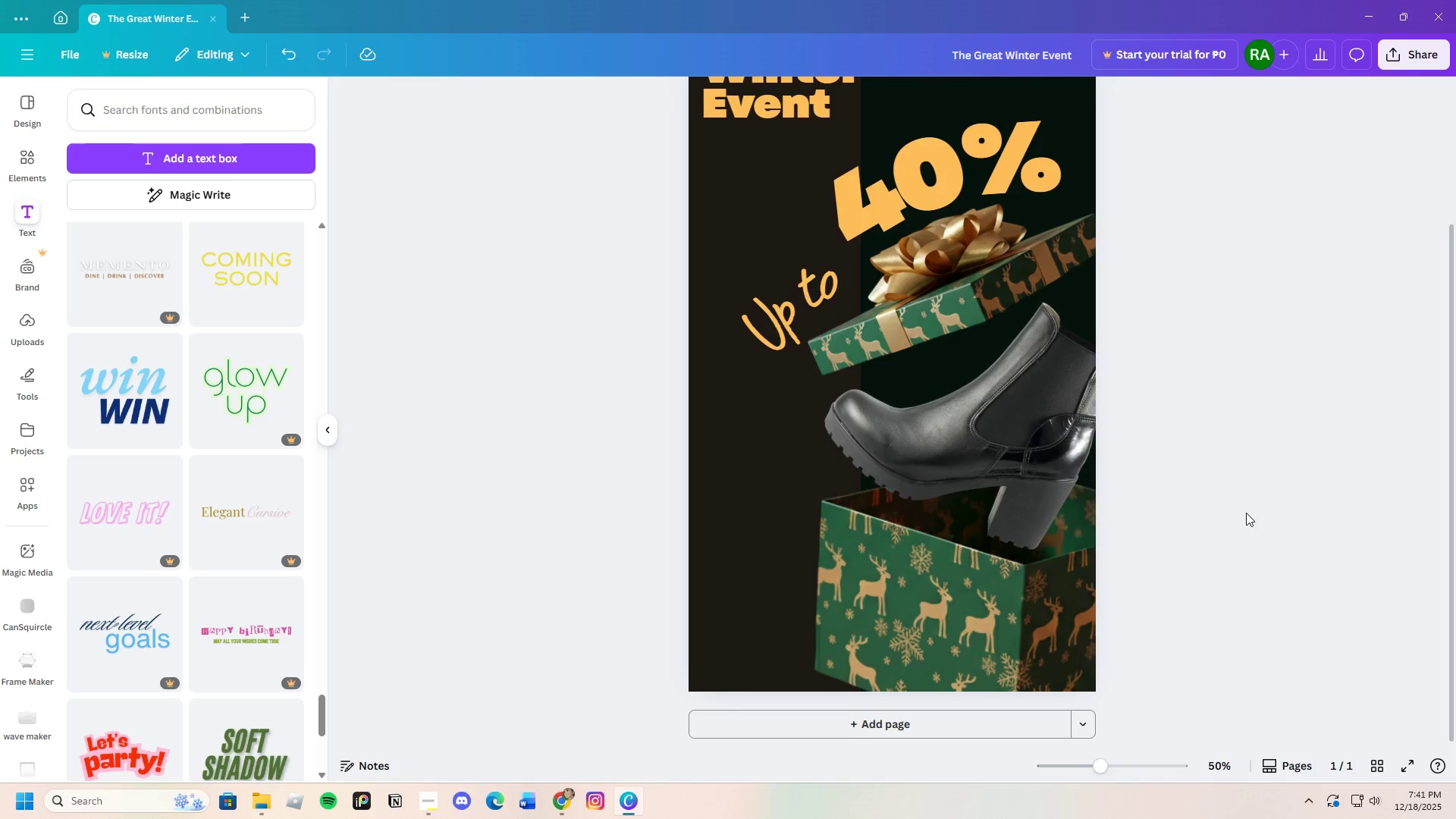 
scroll: coordinate [1246, 513], scroll_direction: up, amount: 2.0
 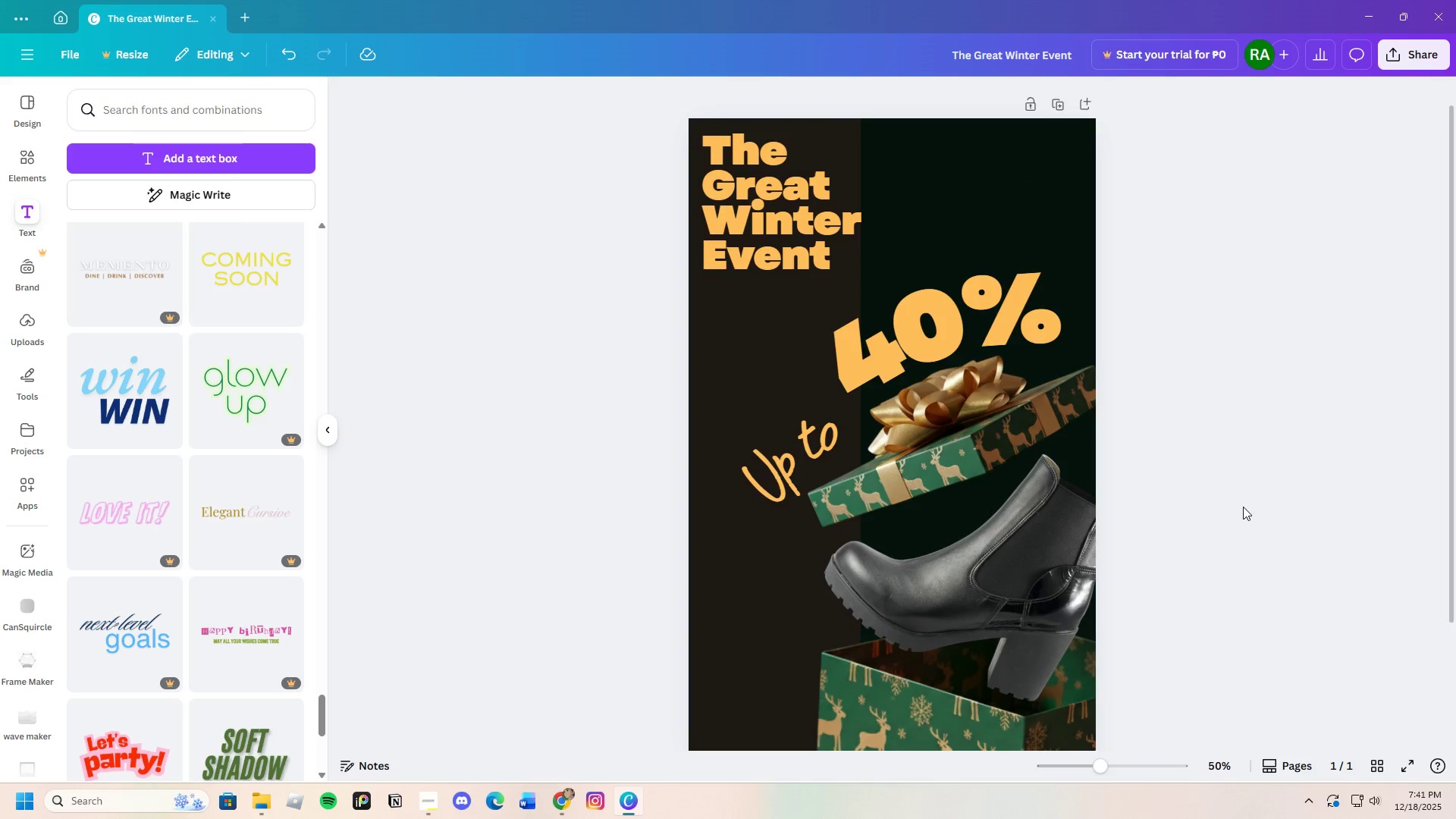 
scroll: coordinate [1238, 494], scroll_direction: none, amount: 0.0
 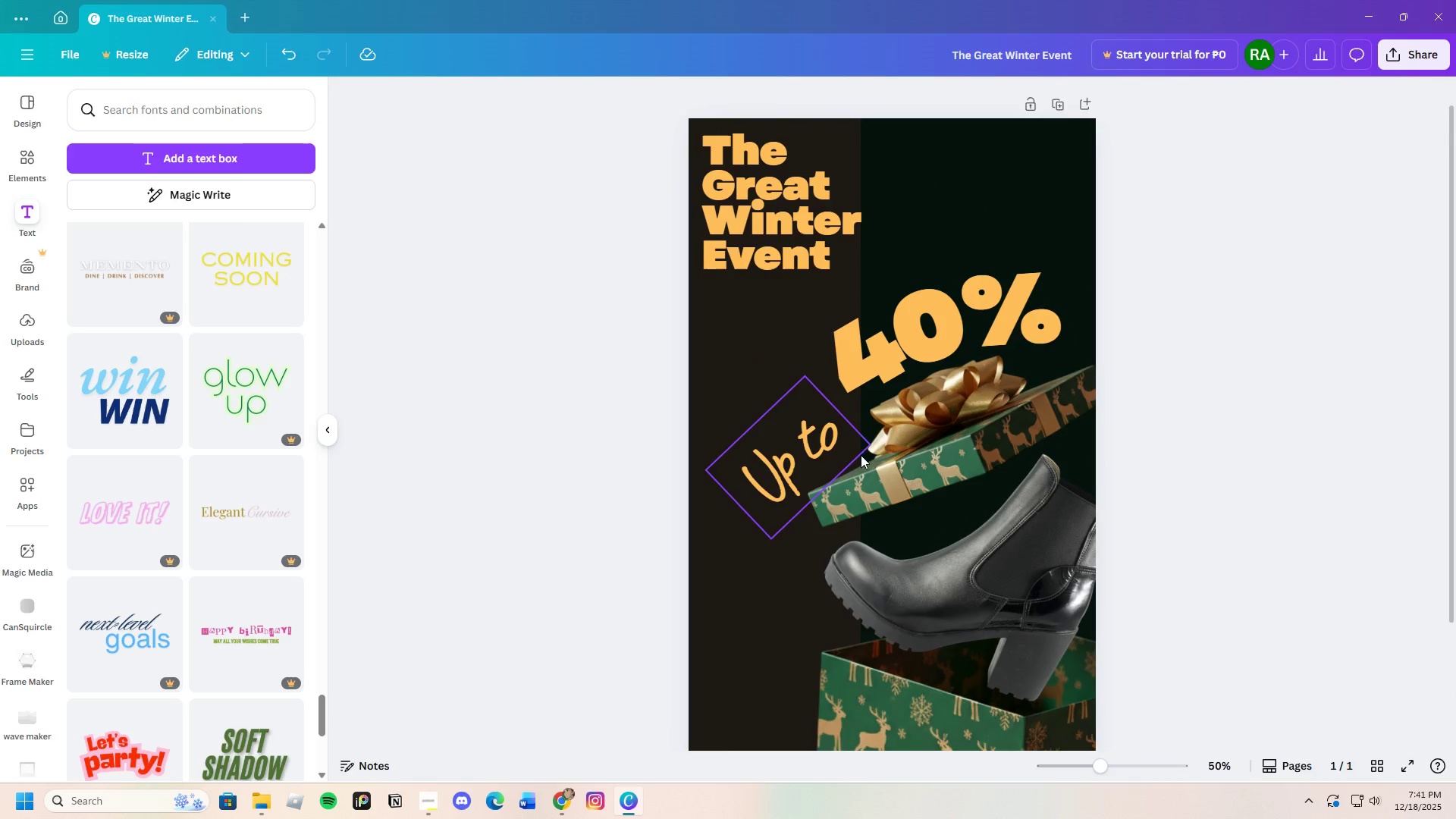 
left_click([823, 453])
 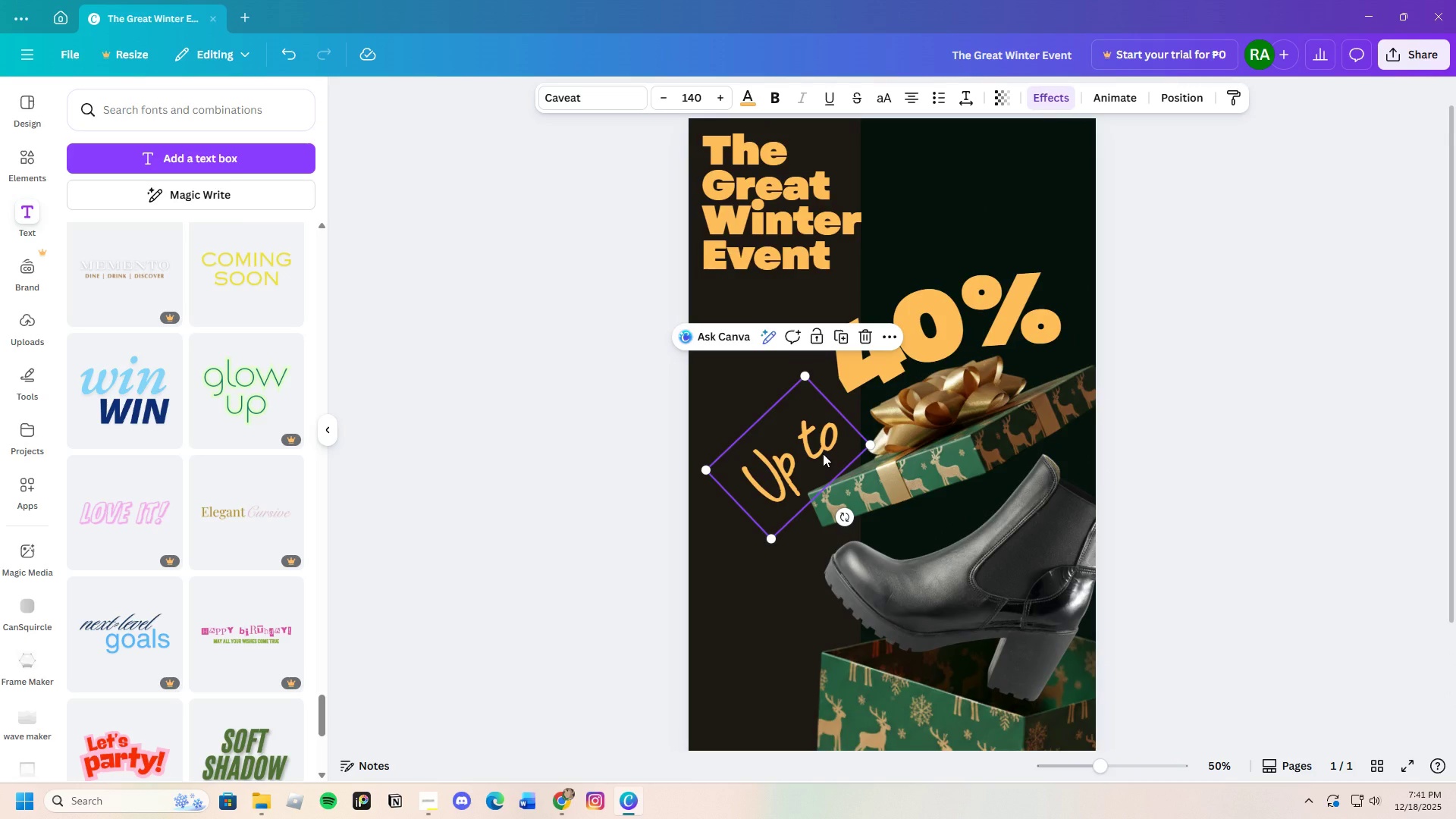 
key(Control+C)
 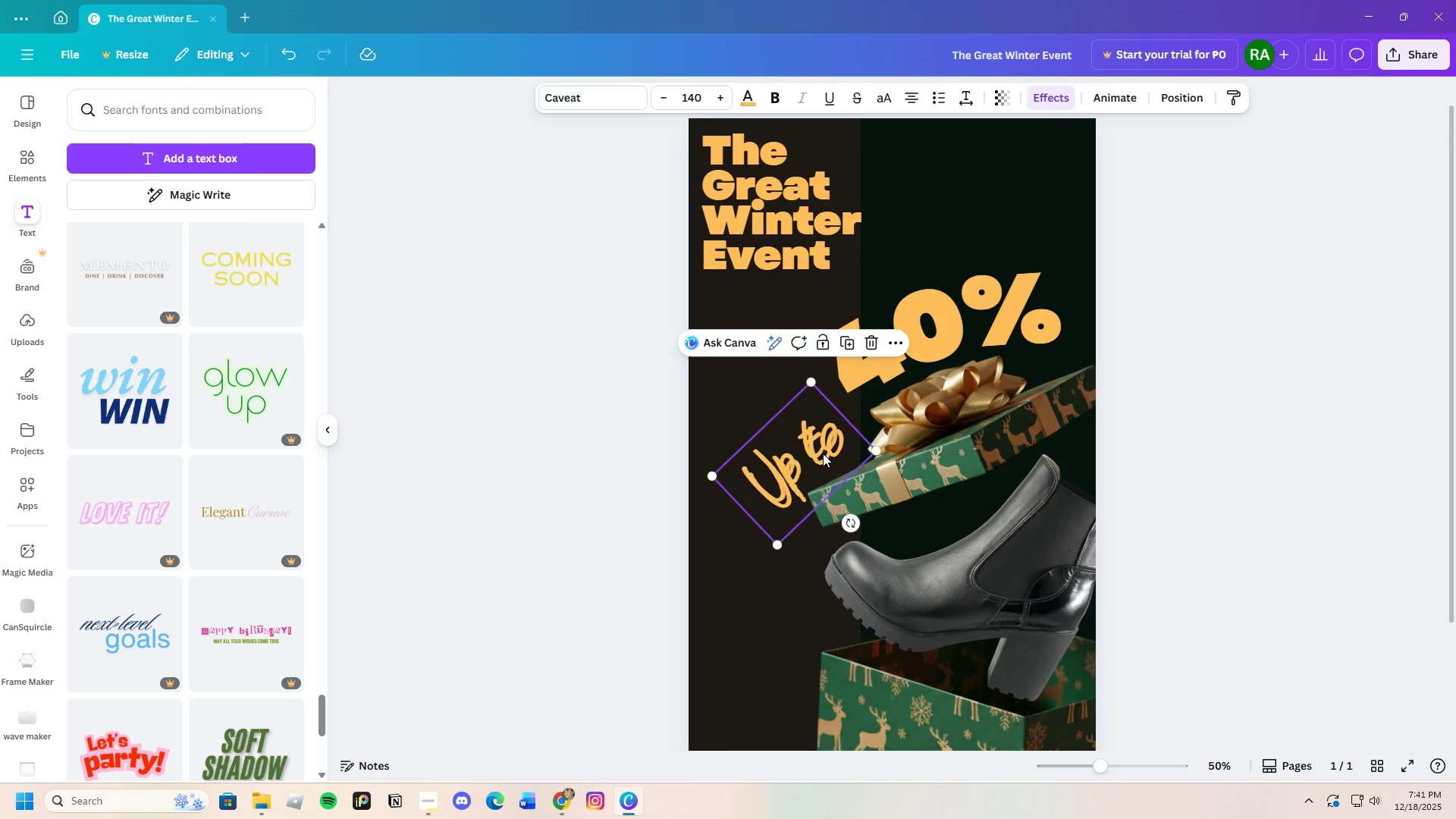 
key(Control+V)
 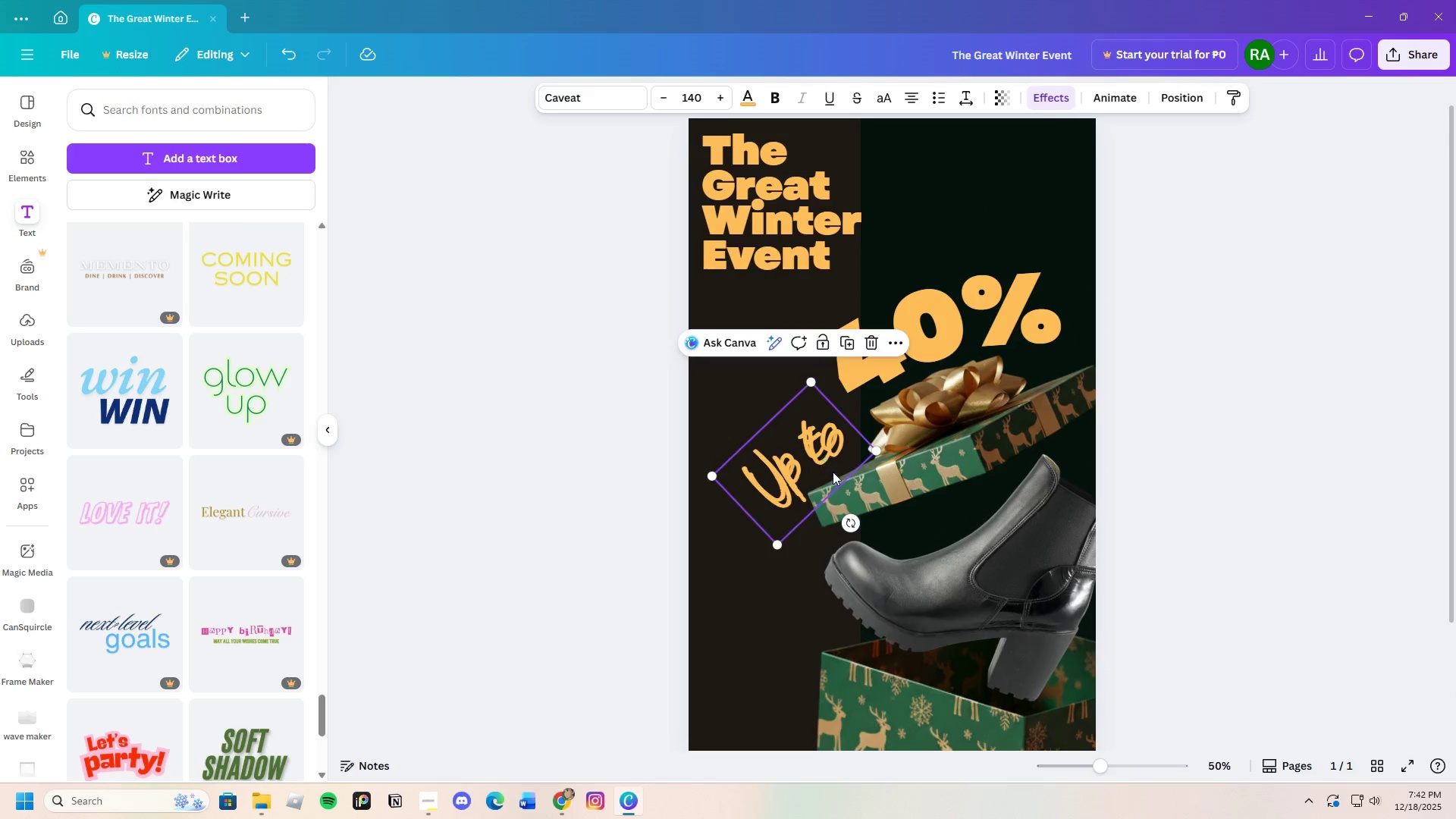 
left_click_drag(start_coordinate=[823, 453], to_coordinate=[868, 503])
 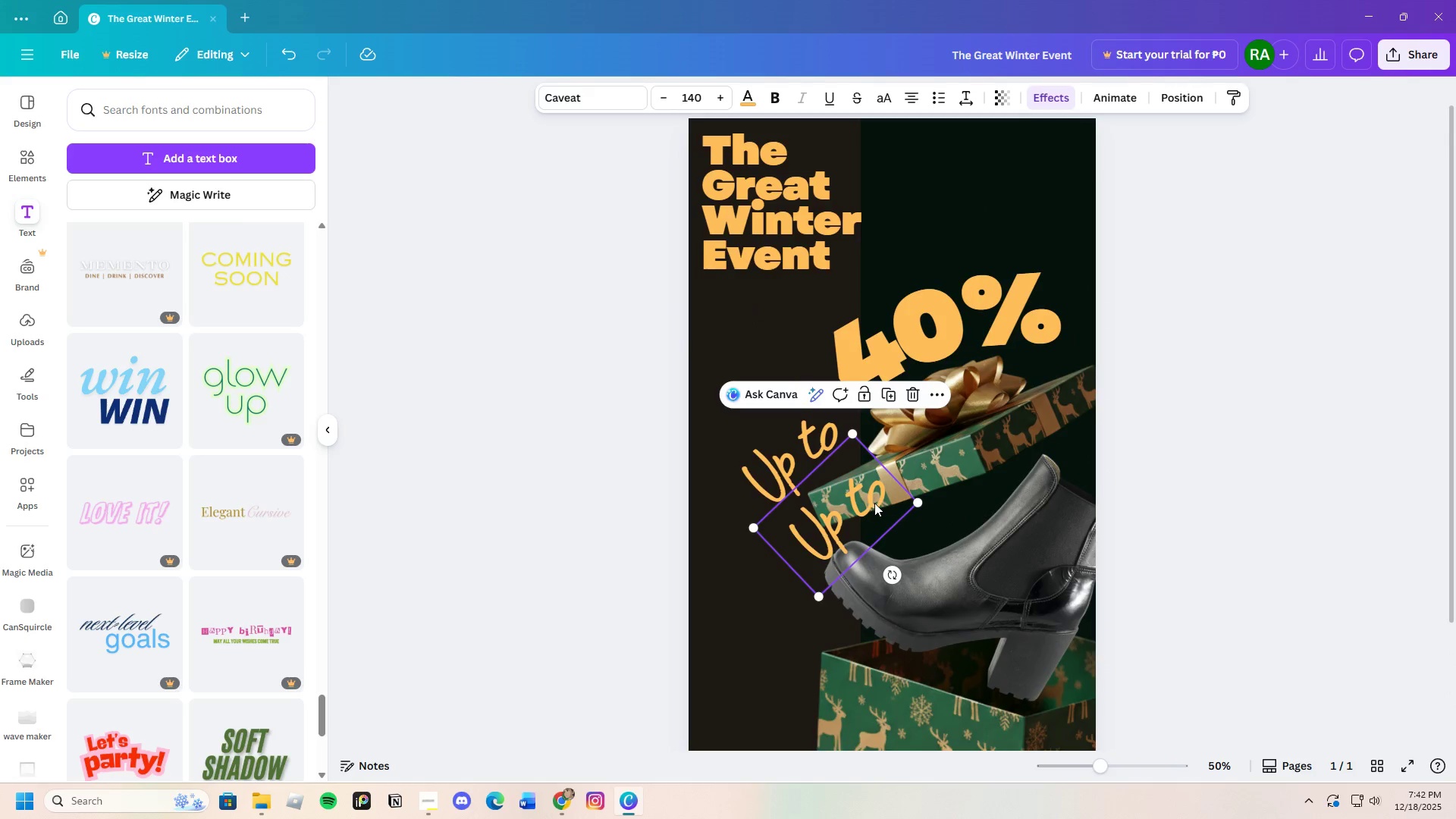 
double_click([874, 503])
 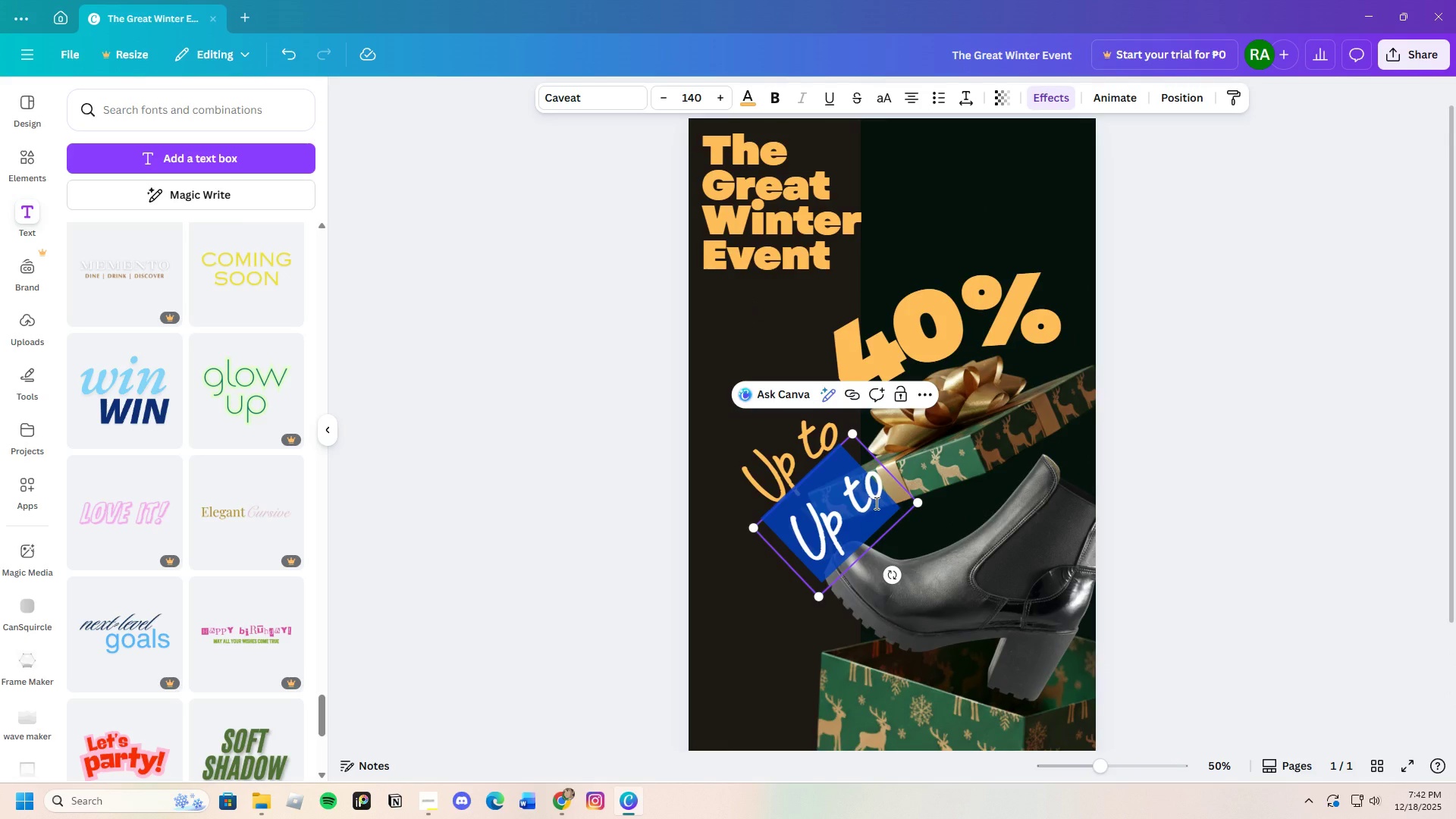 
key(Backspace)
type(Off All f)
key(Backspace)
type(Footwear)
 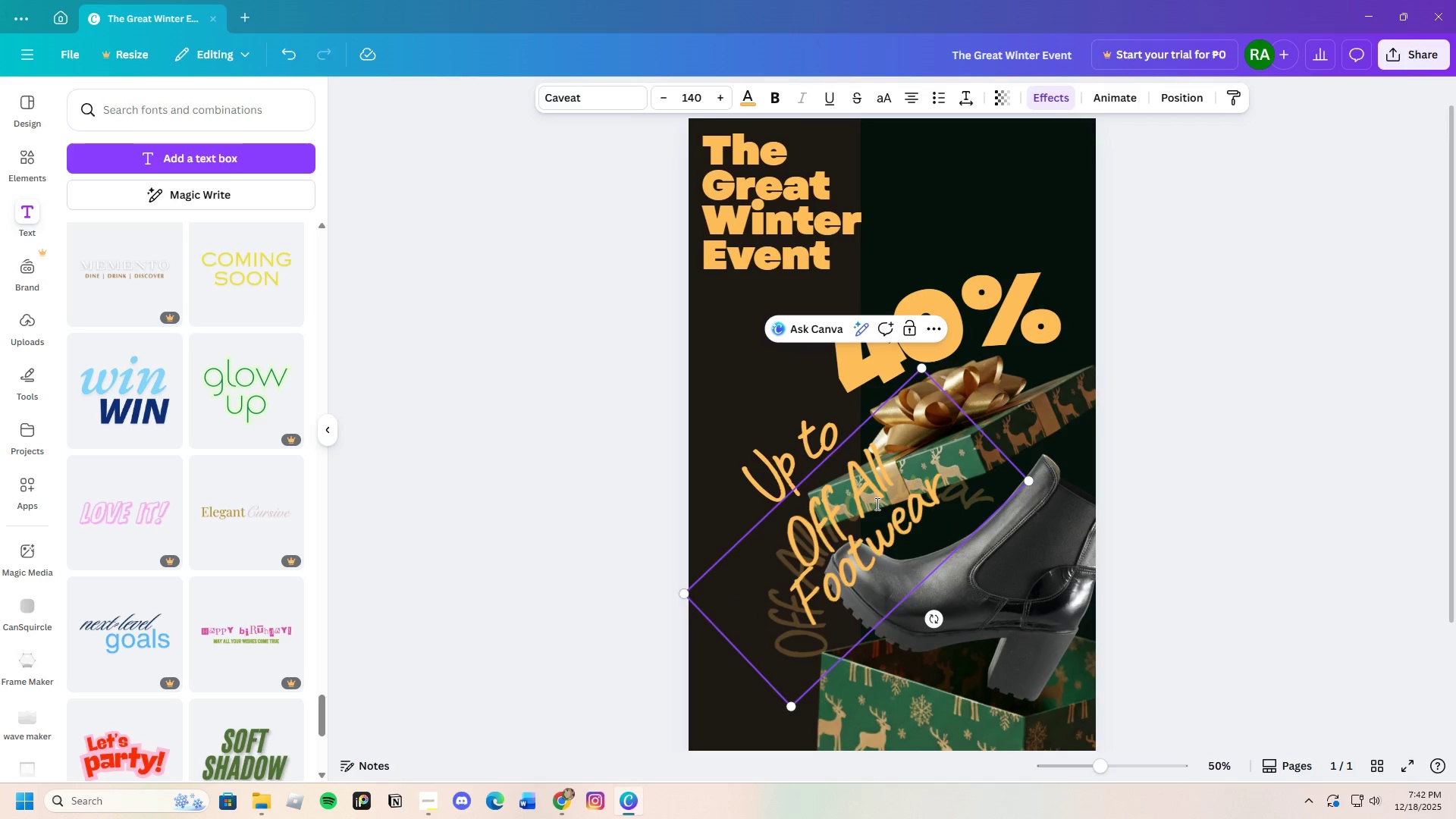 
left_click([1139, 522])
 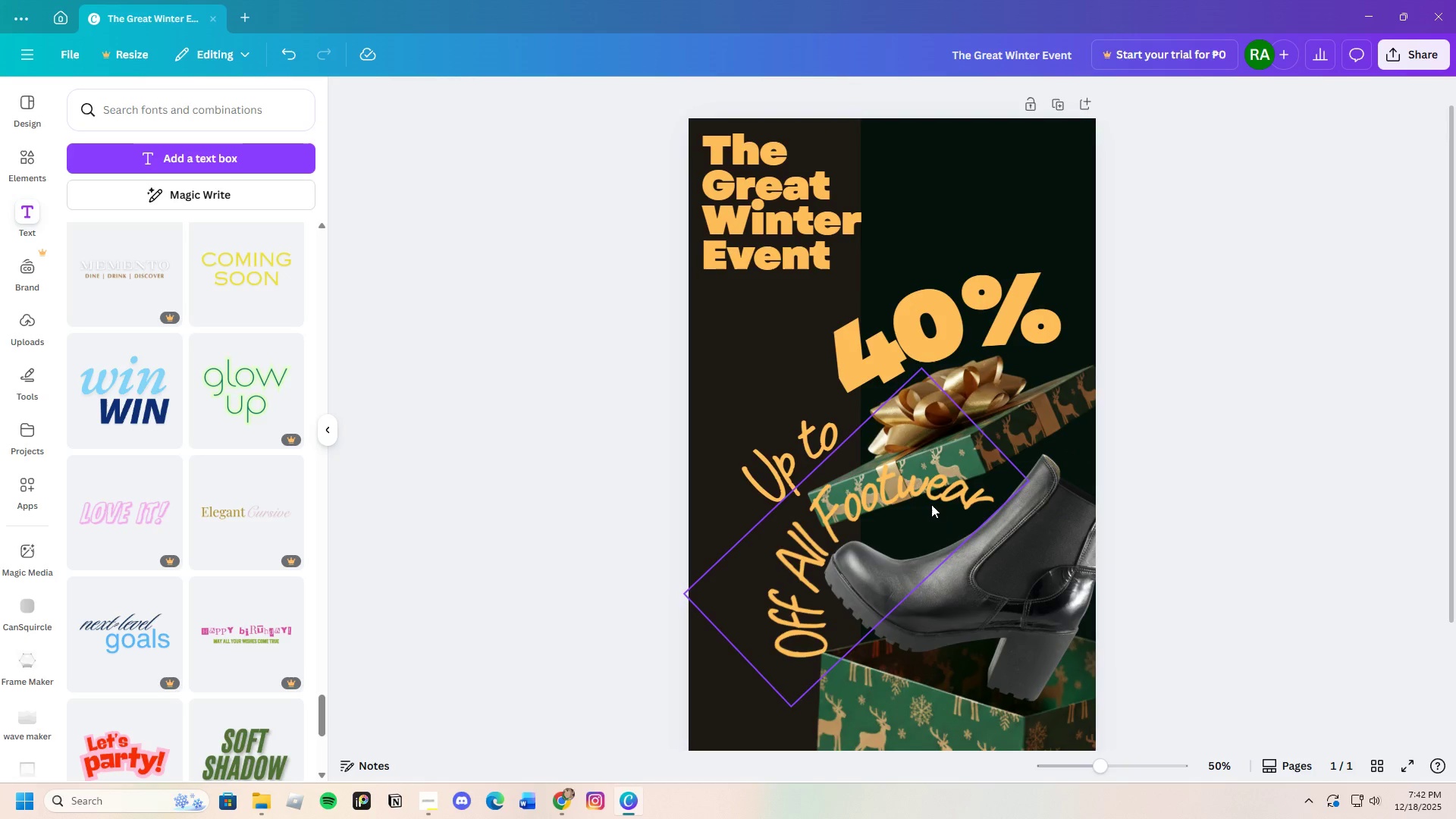 
left_click_drag(start_coordinate=[927, 503], to_coordinate=[890, 544])
 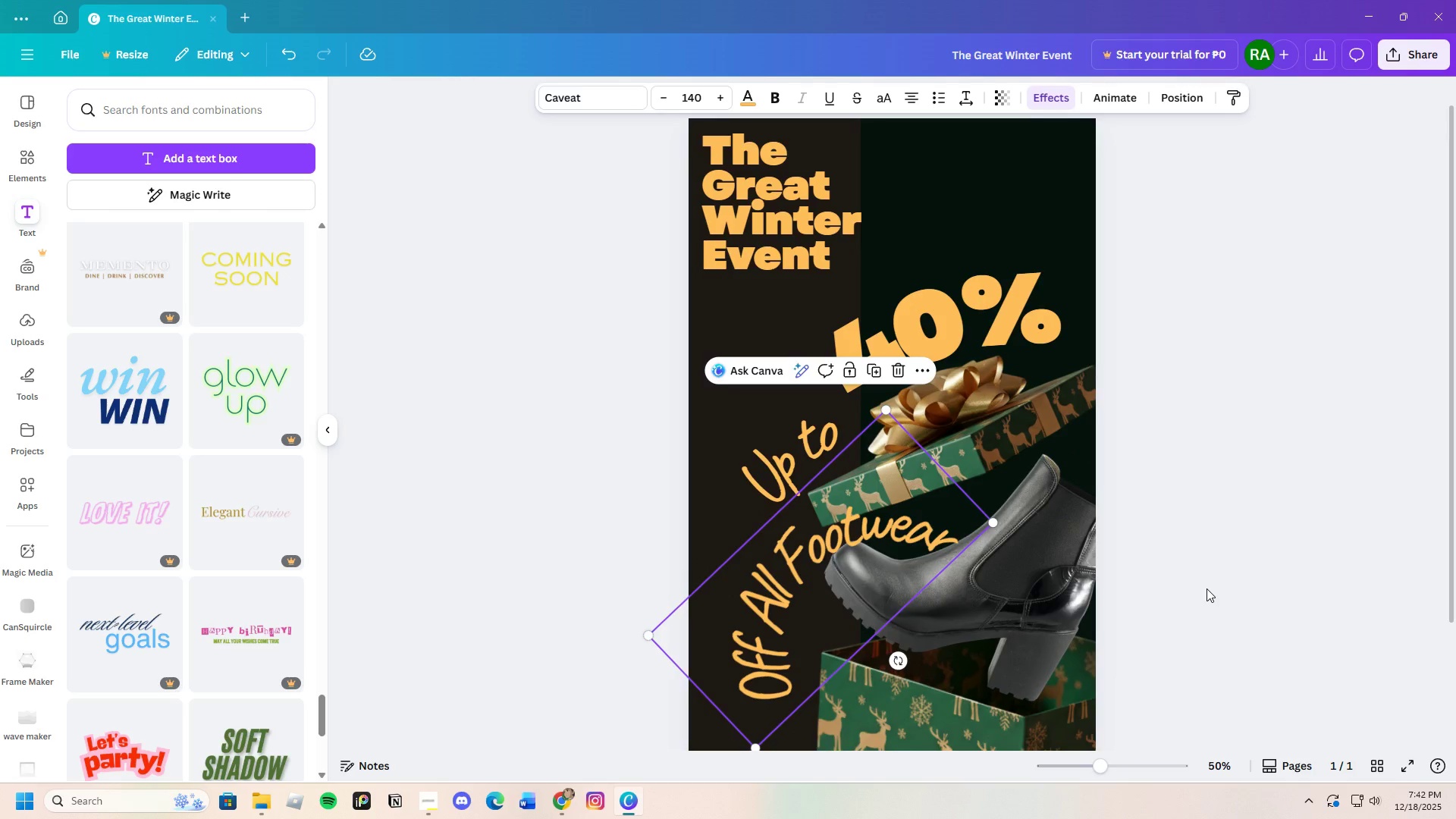 
left_click([1207, 588])
 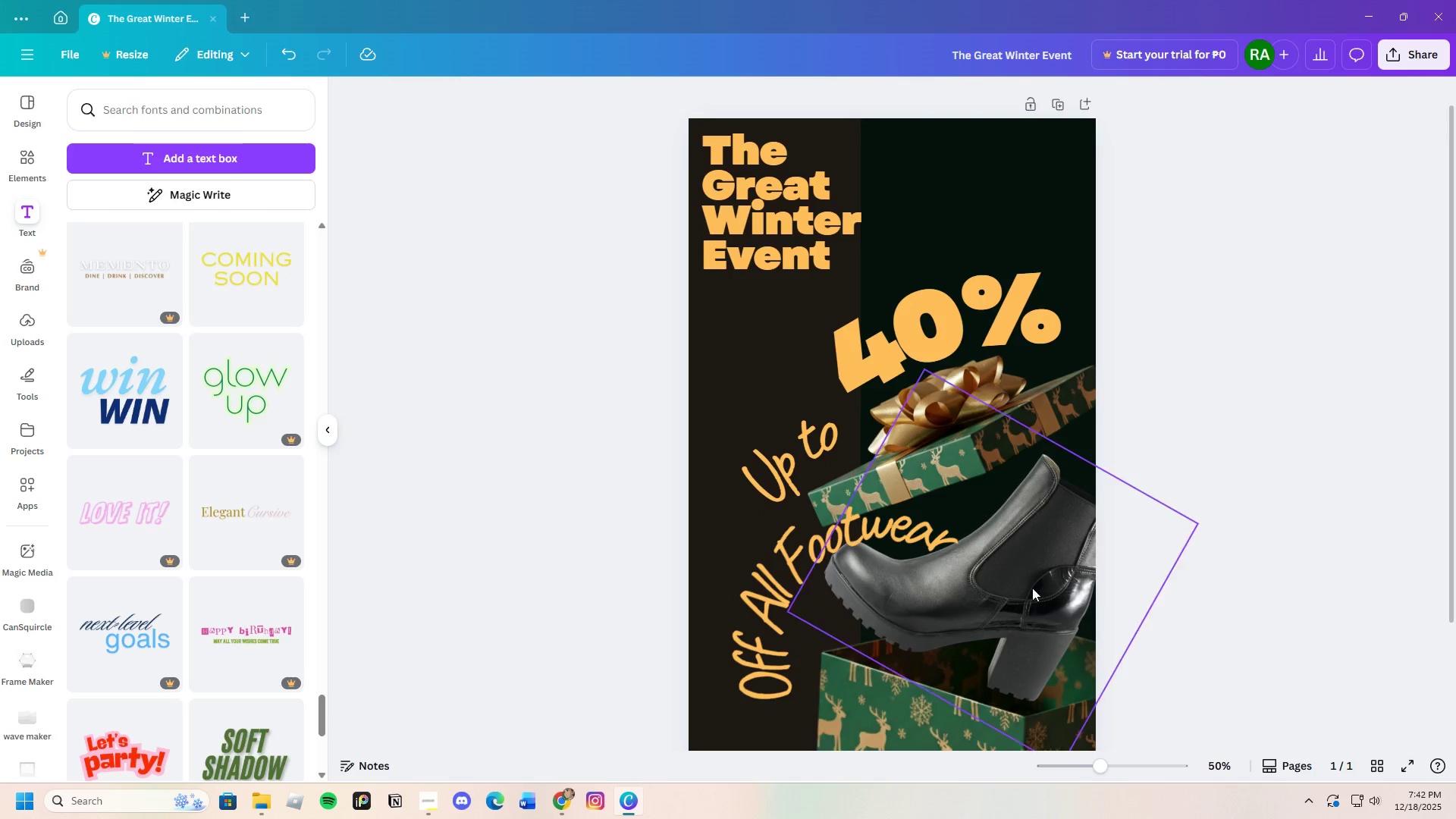 
scroll: coordinate [1022, 588], scroll_direction: down, amount: 2.0
 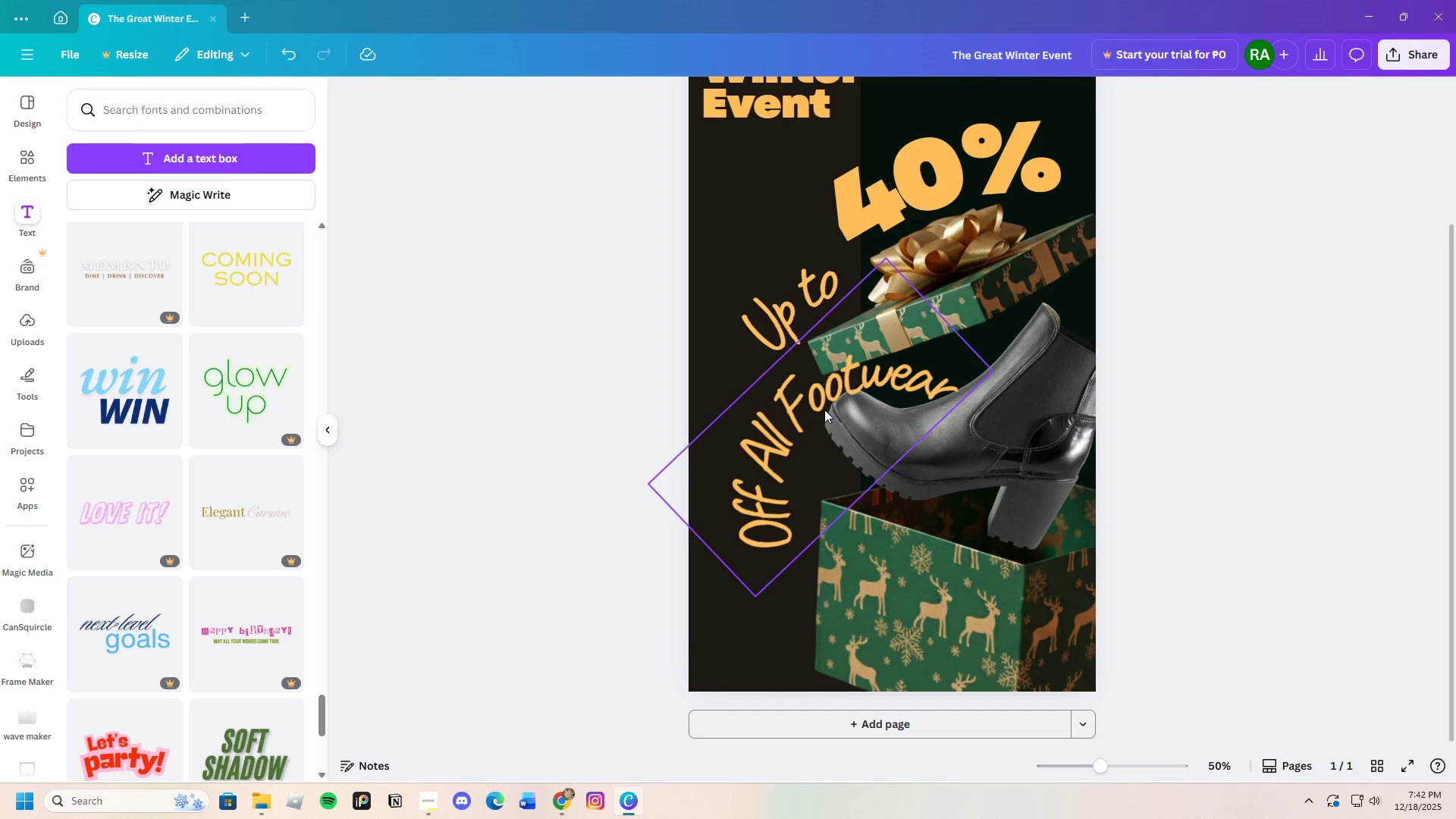 
left_click([824, 408])
 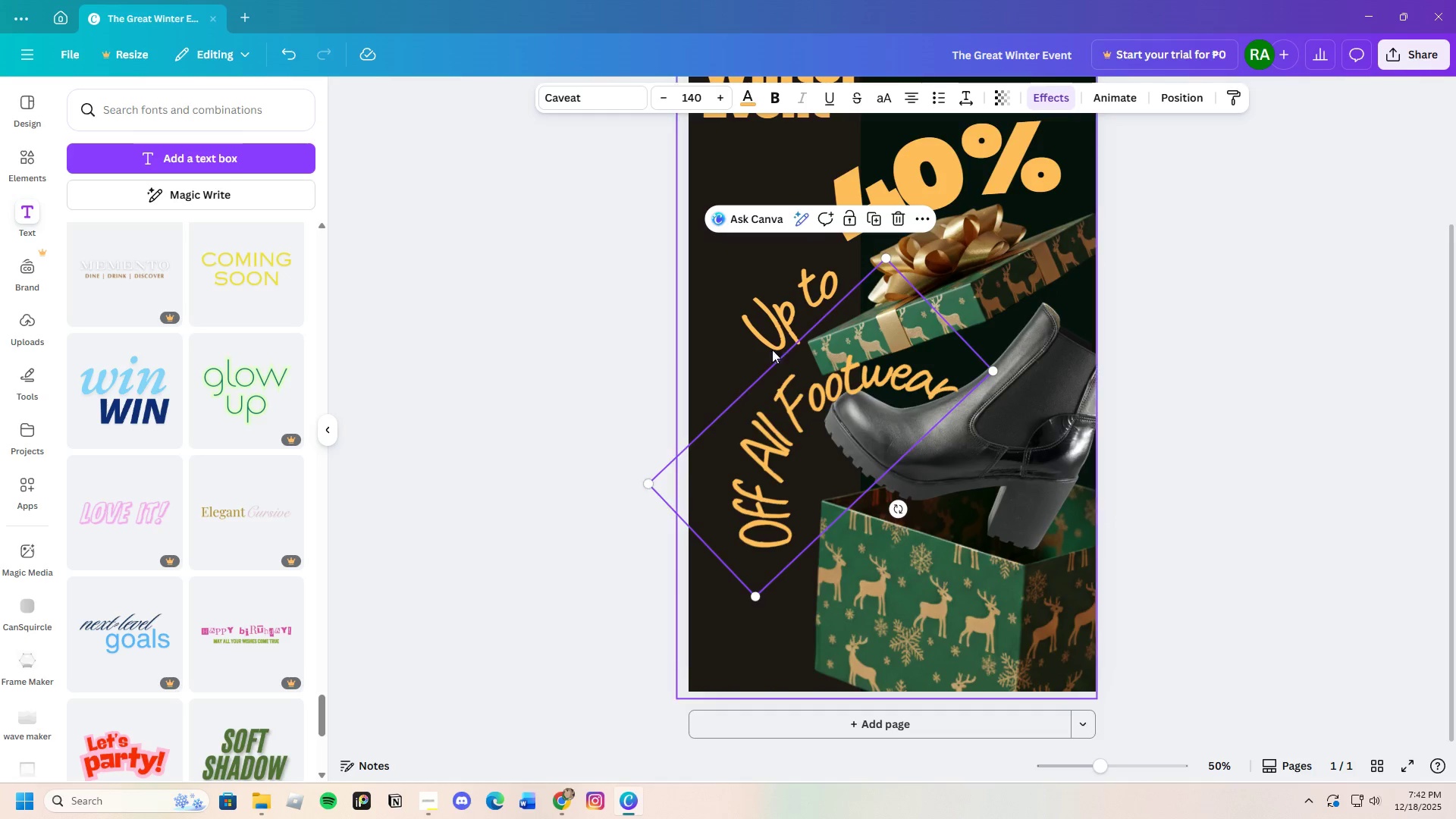 
left_click([1044, 87])
 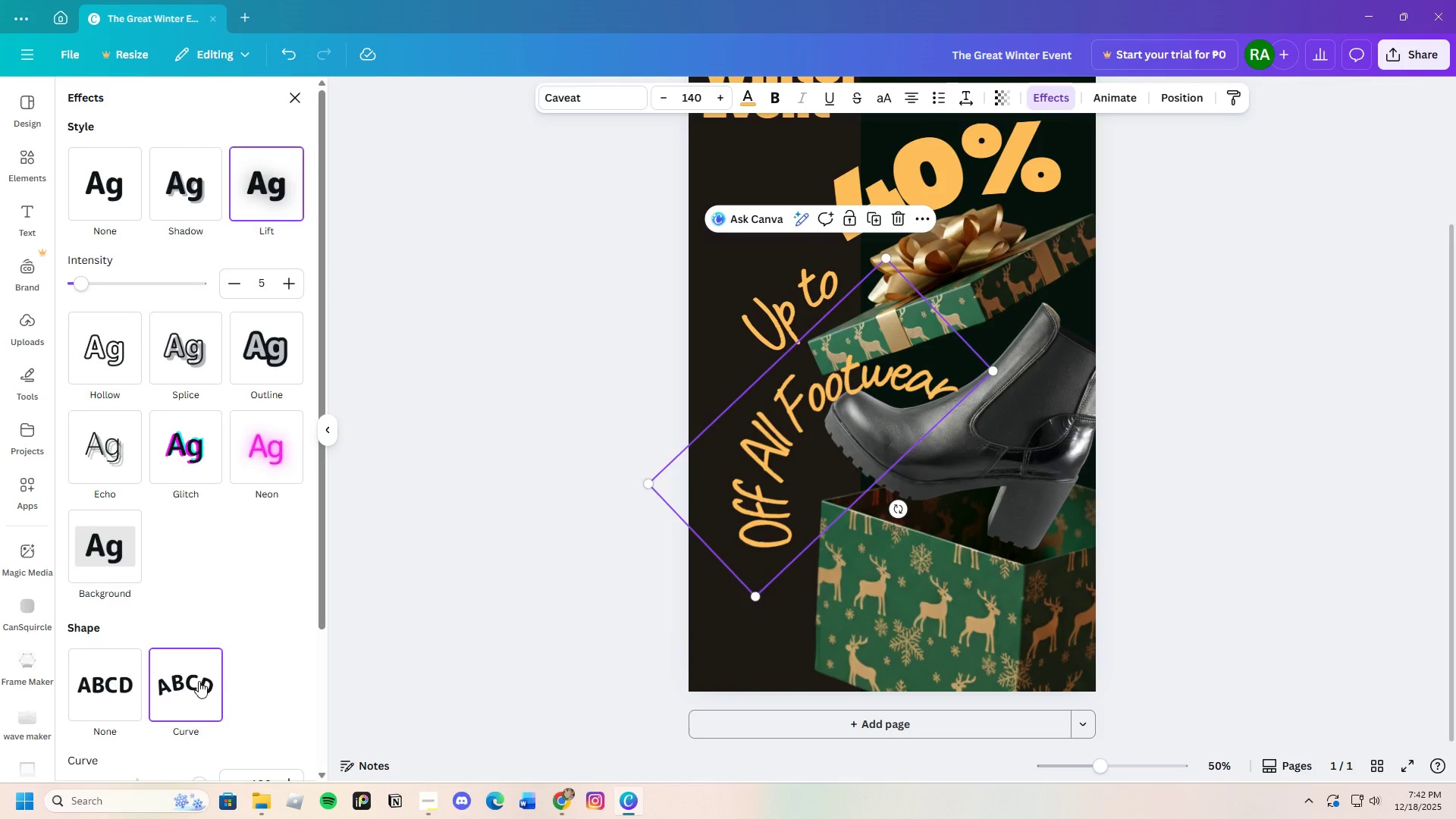 
scroll: coordinate [180, 687], scroll_direction: down, amount: 2.0
 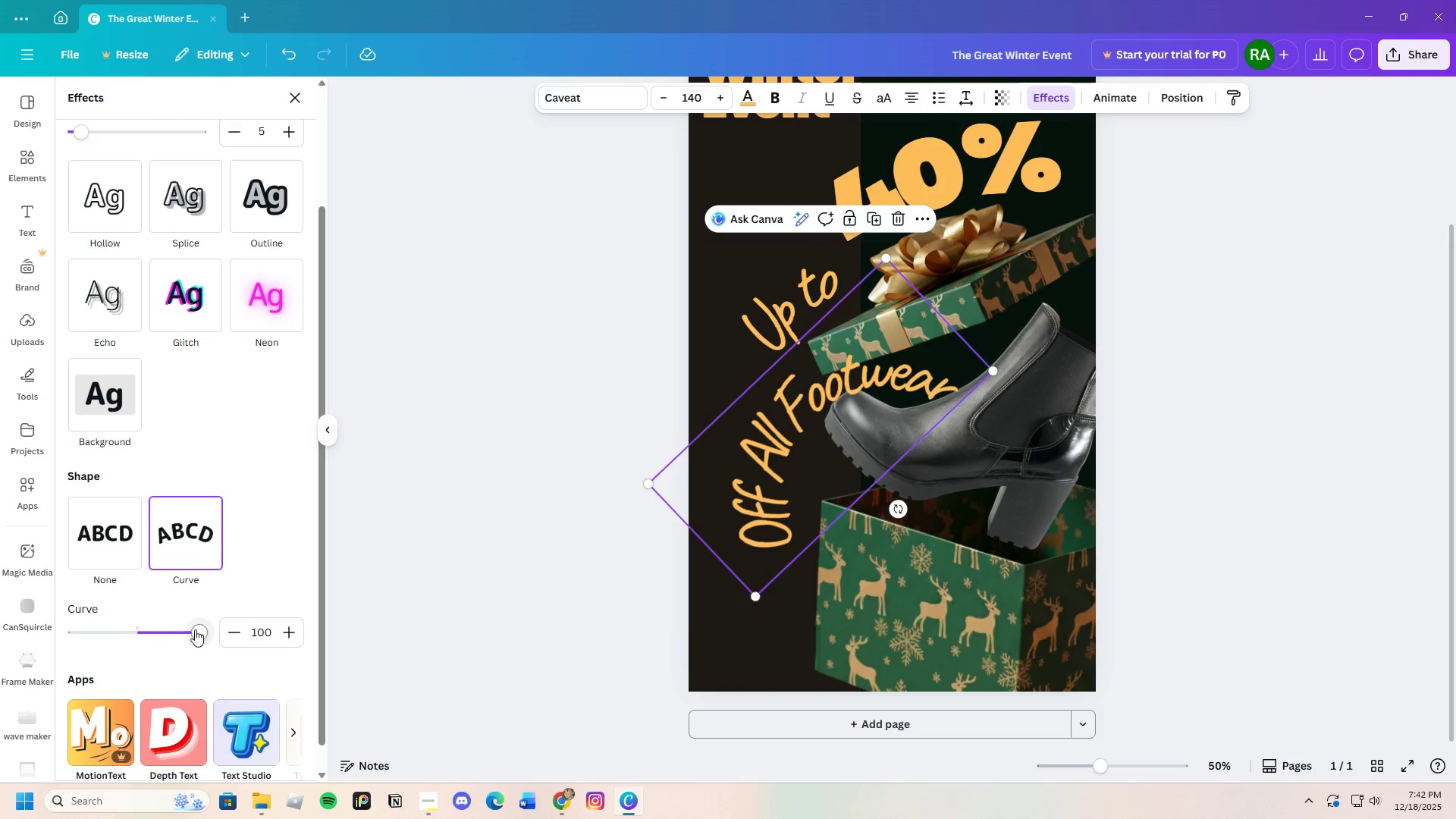 
left_click_drag(start_coordinate=[195, 629], to_coordinate=[104, 600])
 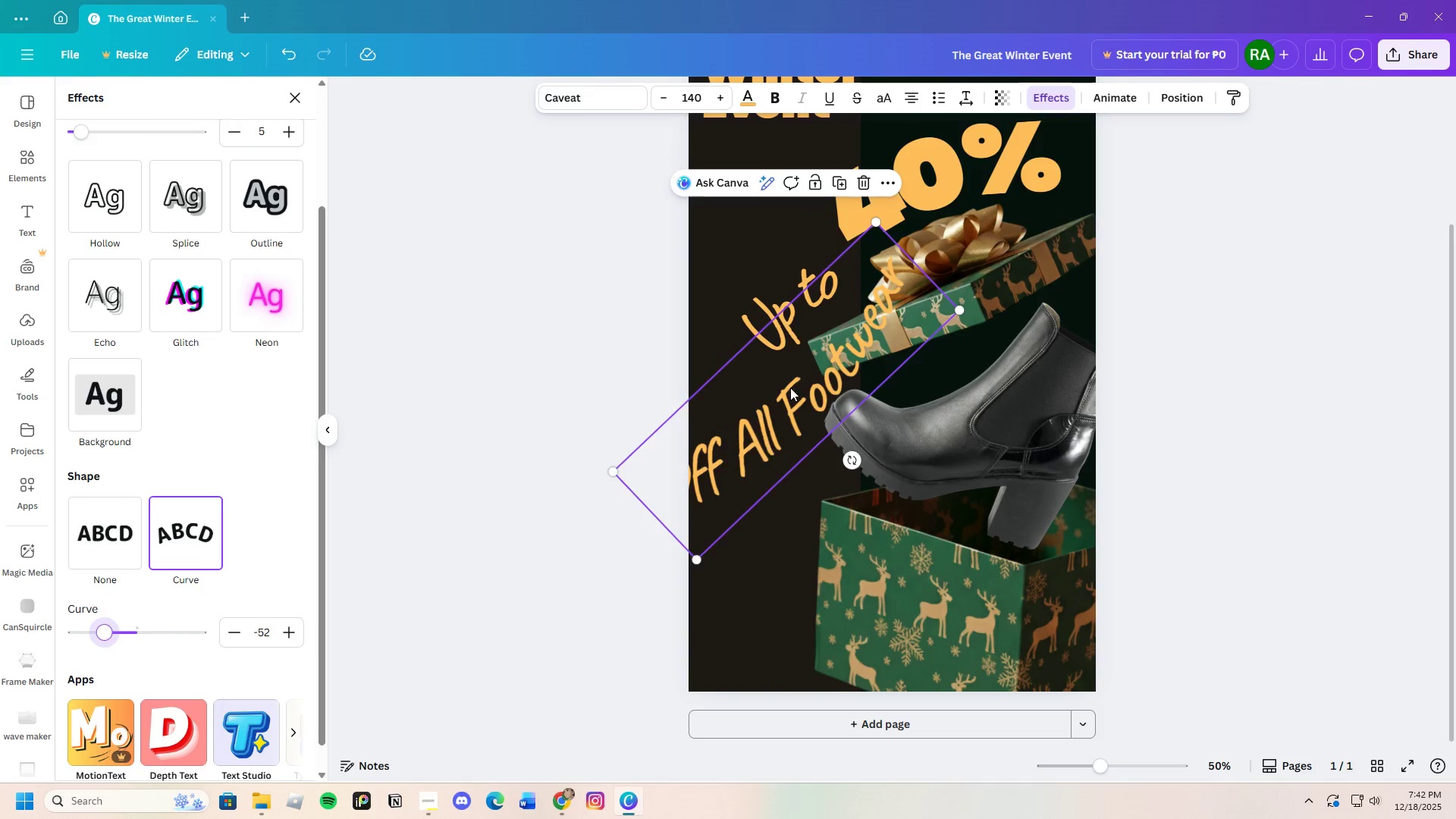 
left_click_drag(start_coordinate=[806, 365], to_coordinate=[869, 445])
 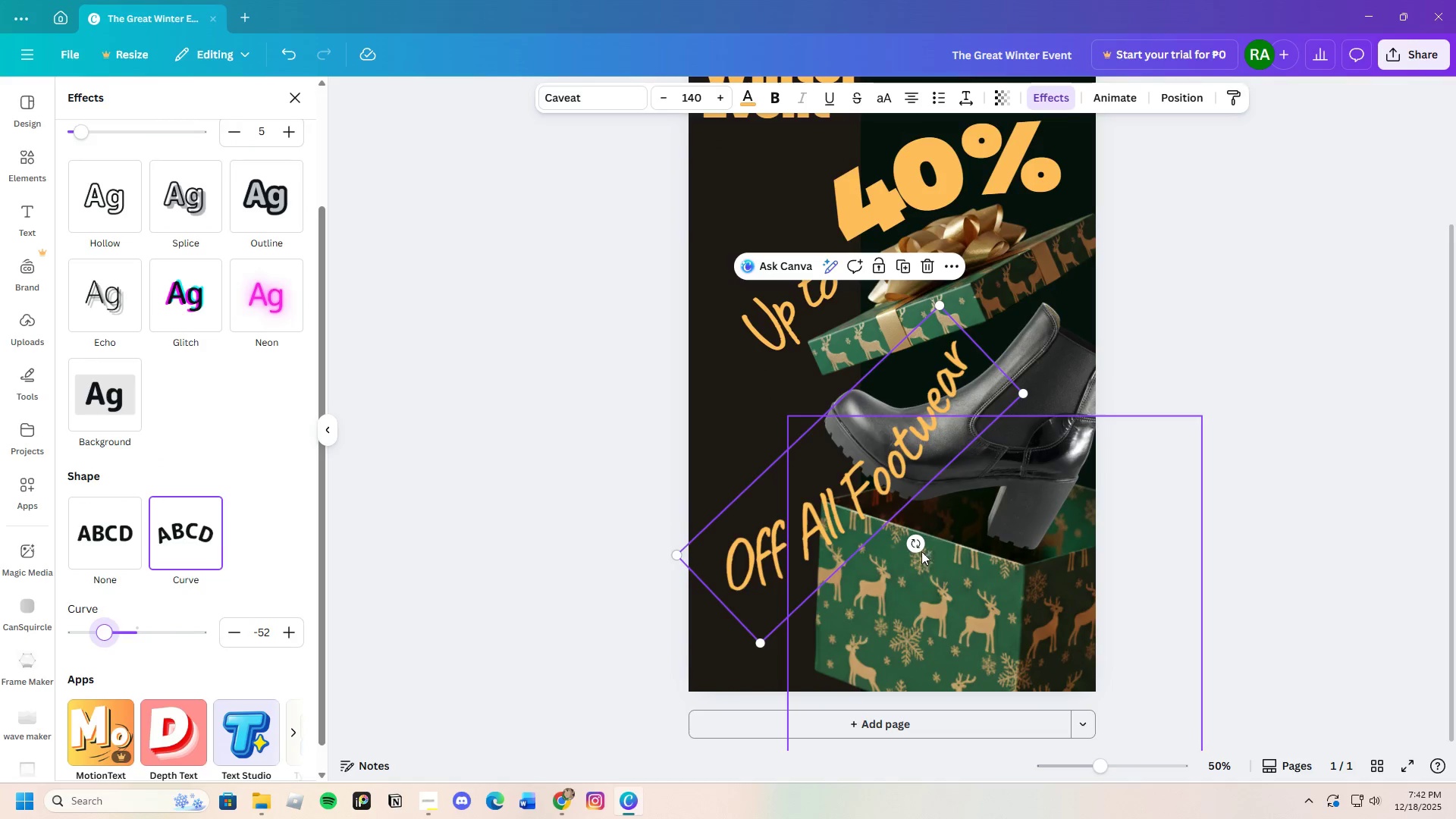 
left_click_drag(start_coordinate=[912, 544], to_coordinate=[798, 557])
 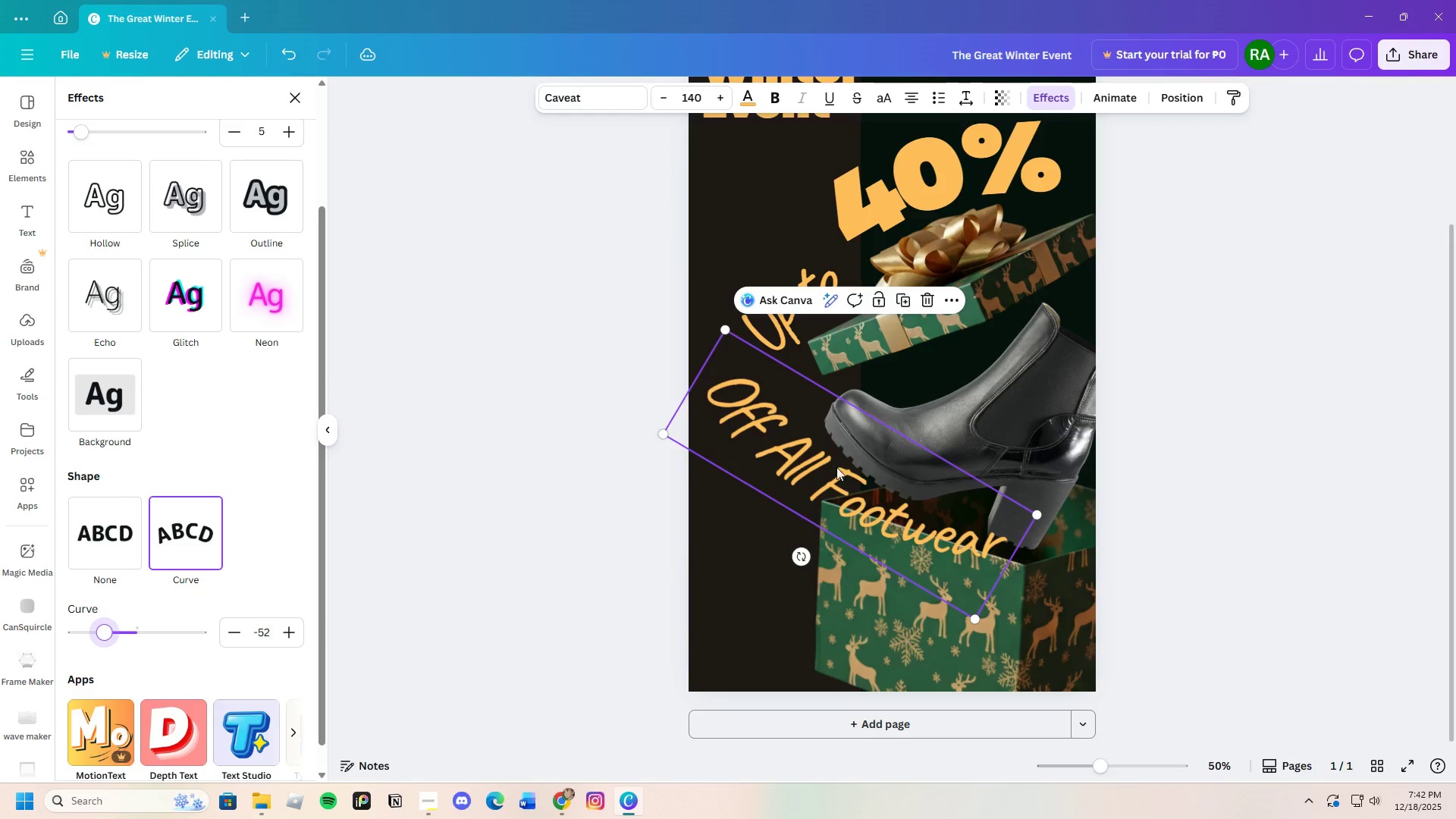 
left_click_drag(start_coordinate=[835, 463], to_coordinate=[898, 523])
 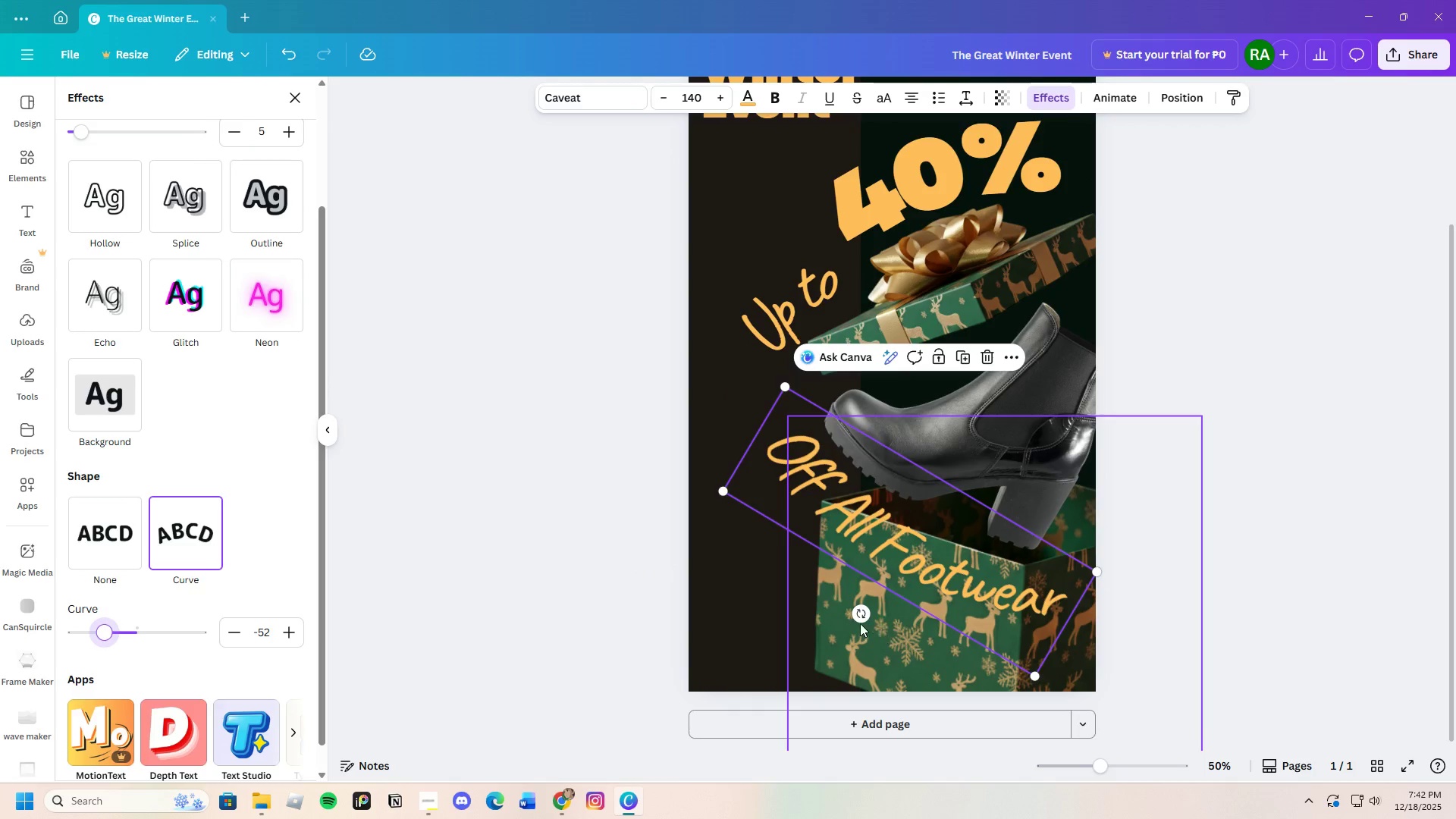 
left_click_drag(start_coordinate=[863, 616], to_coordinate=[959, 618])
 